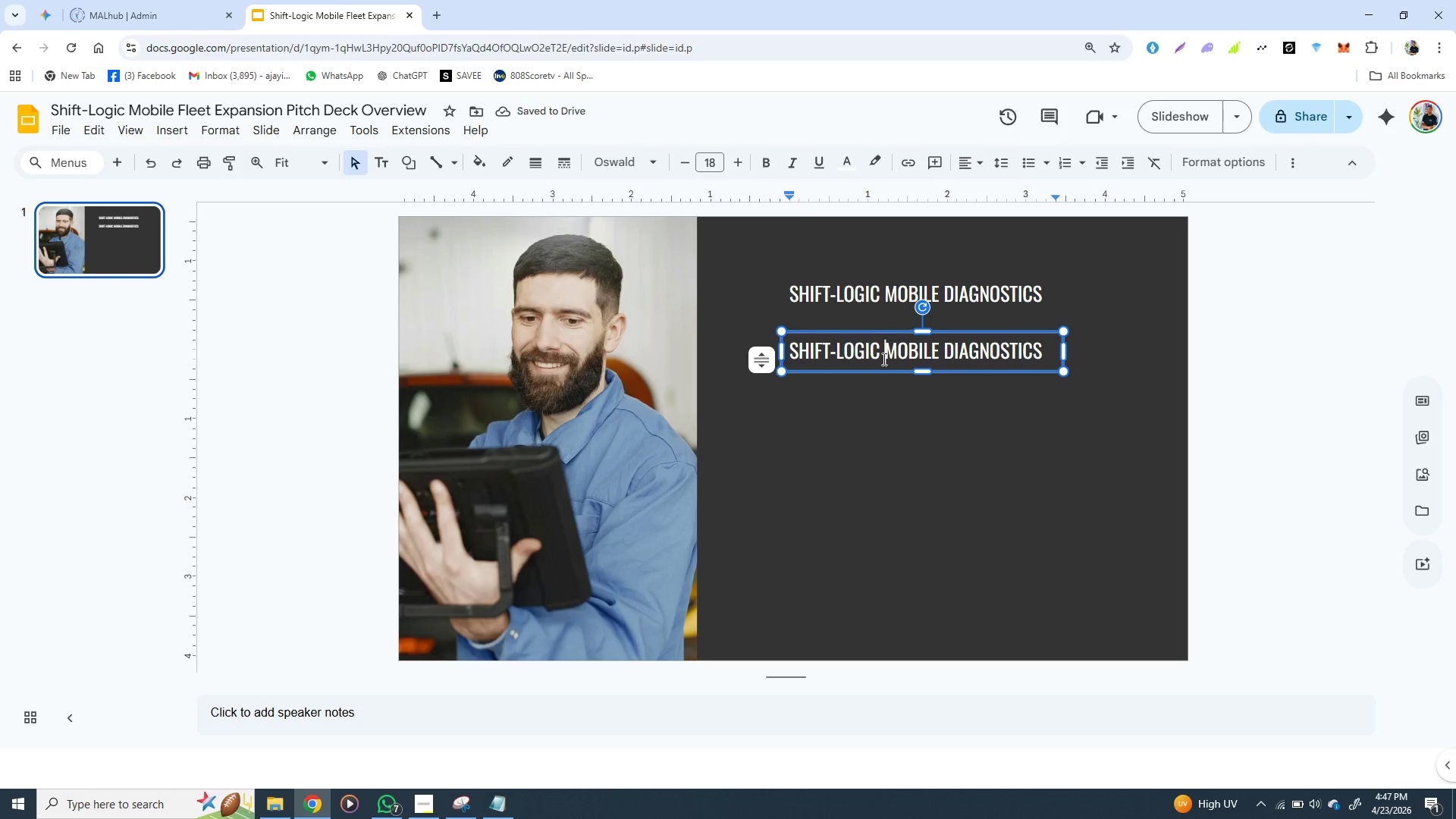 
triple_click([883, 359])
 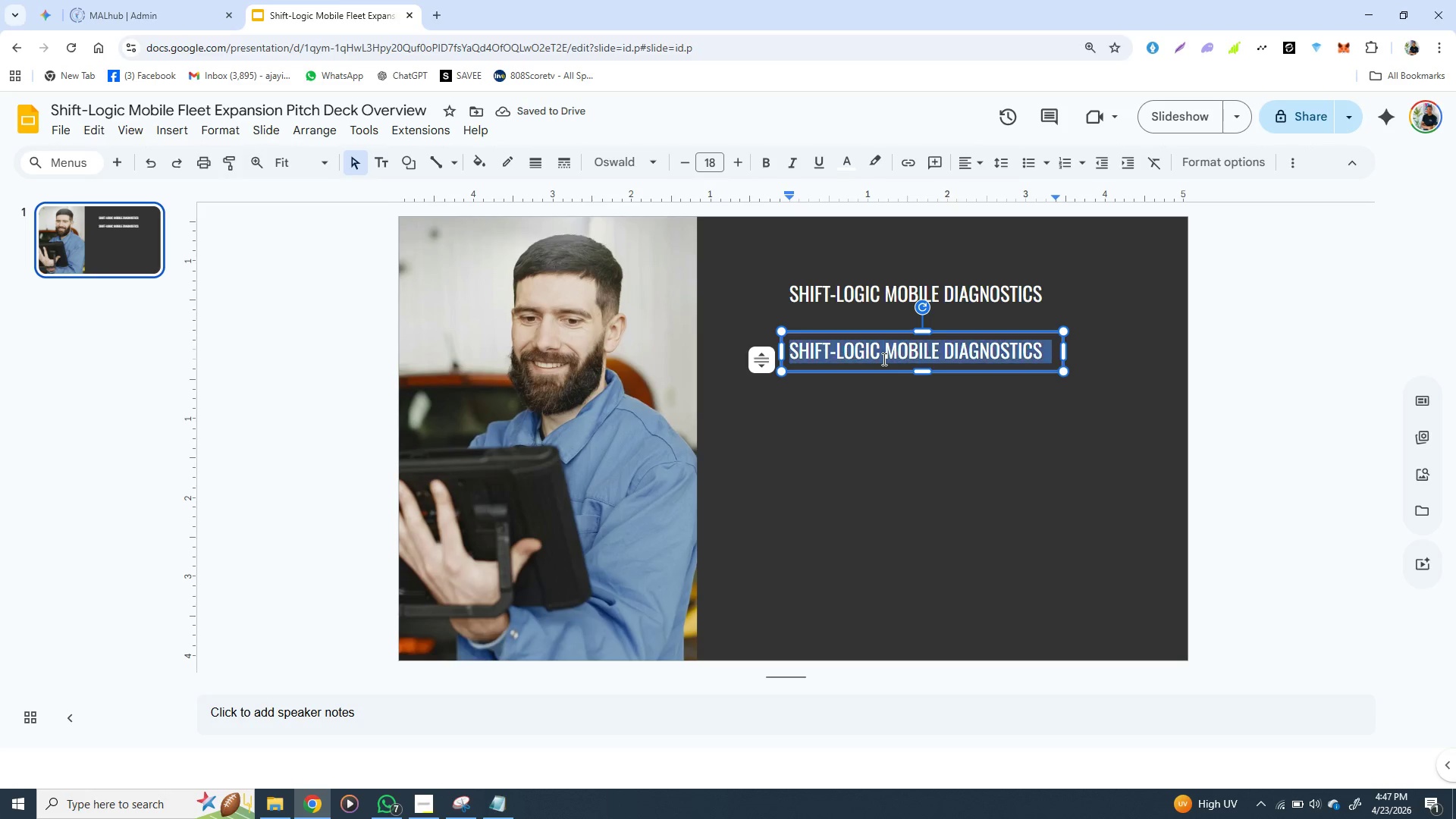 
triple_click([883, 359])
 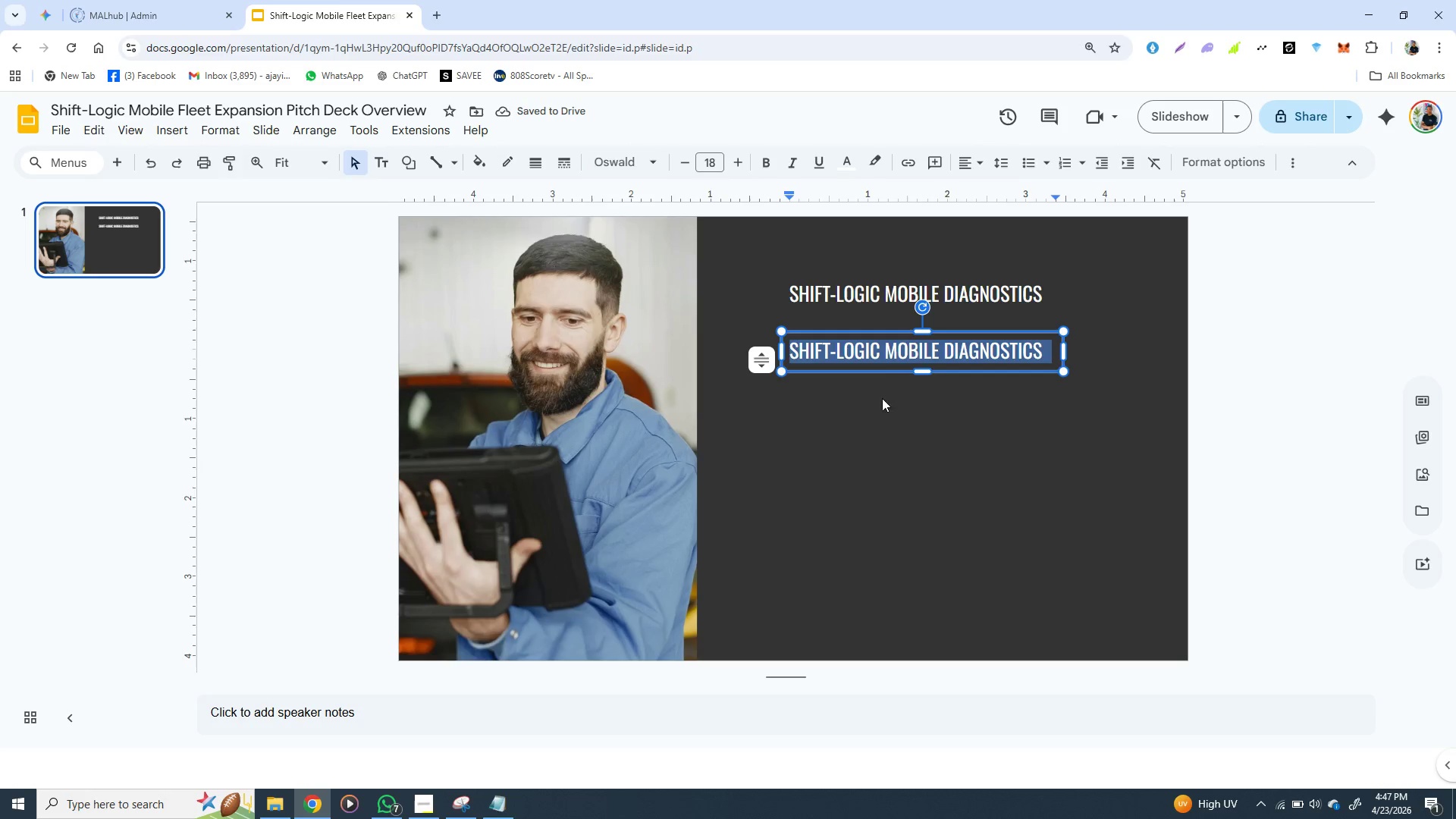 
left_click([879, 410])
 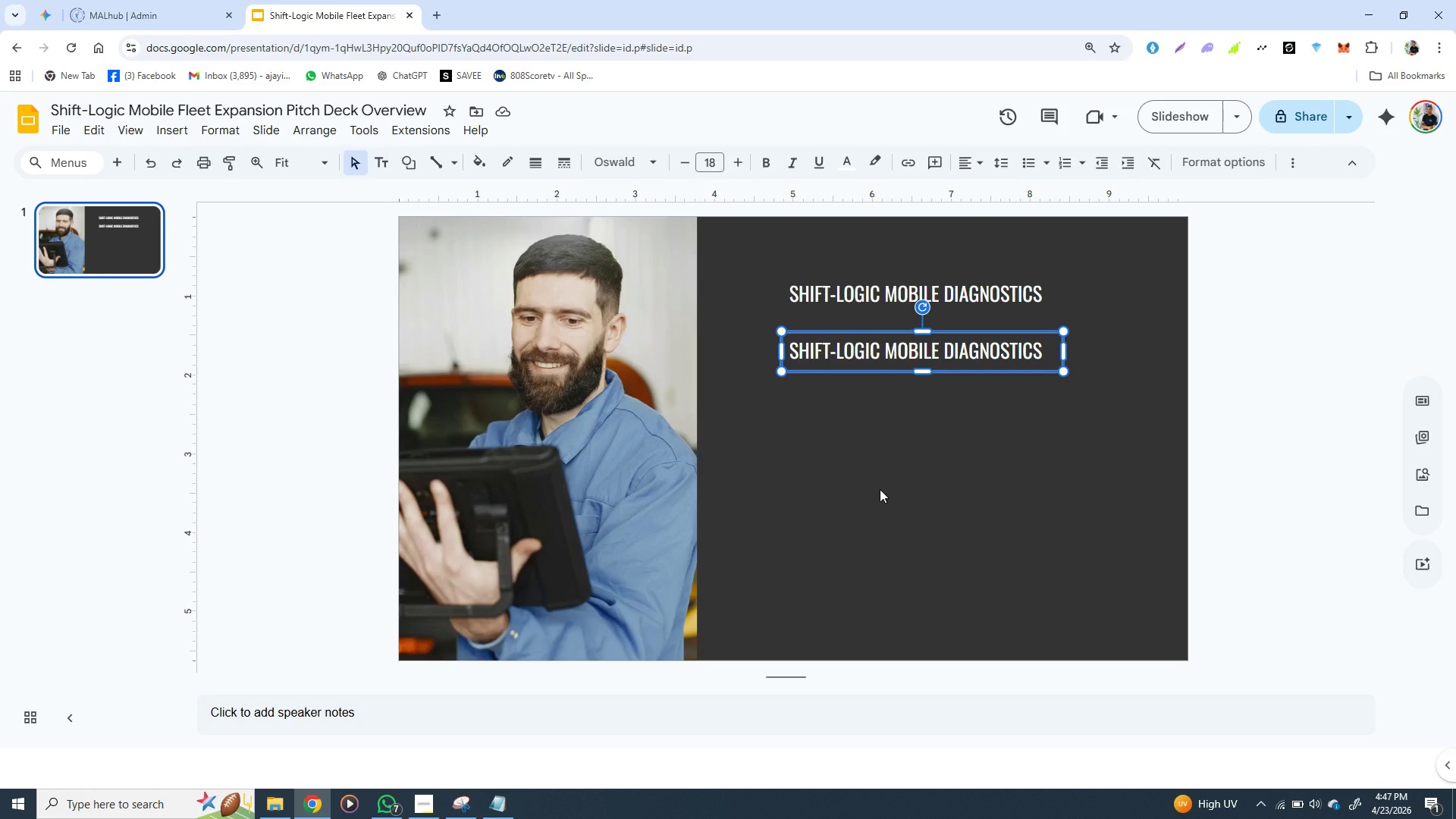 
hold_key(key=ArrowUp, duration=1.25)
 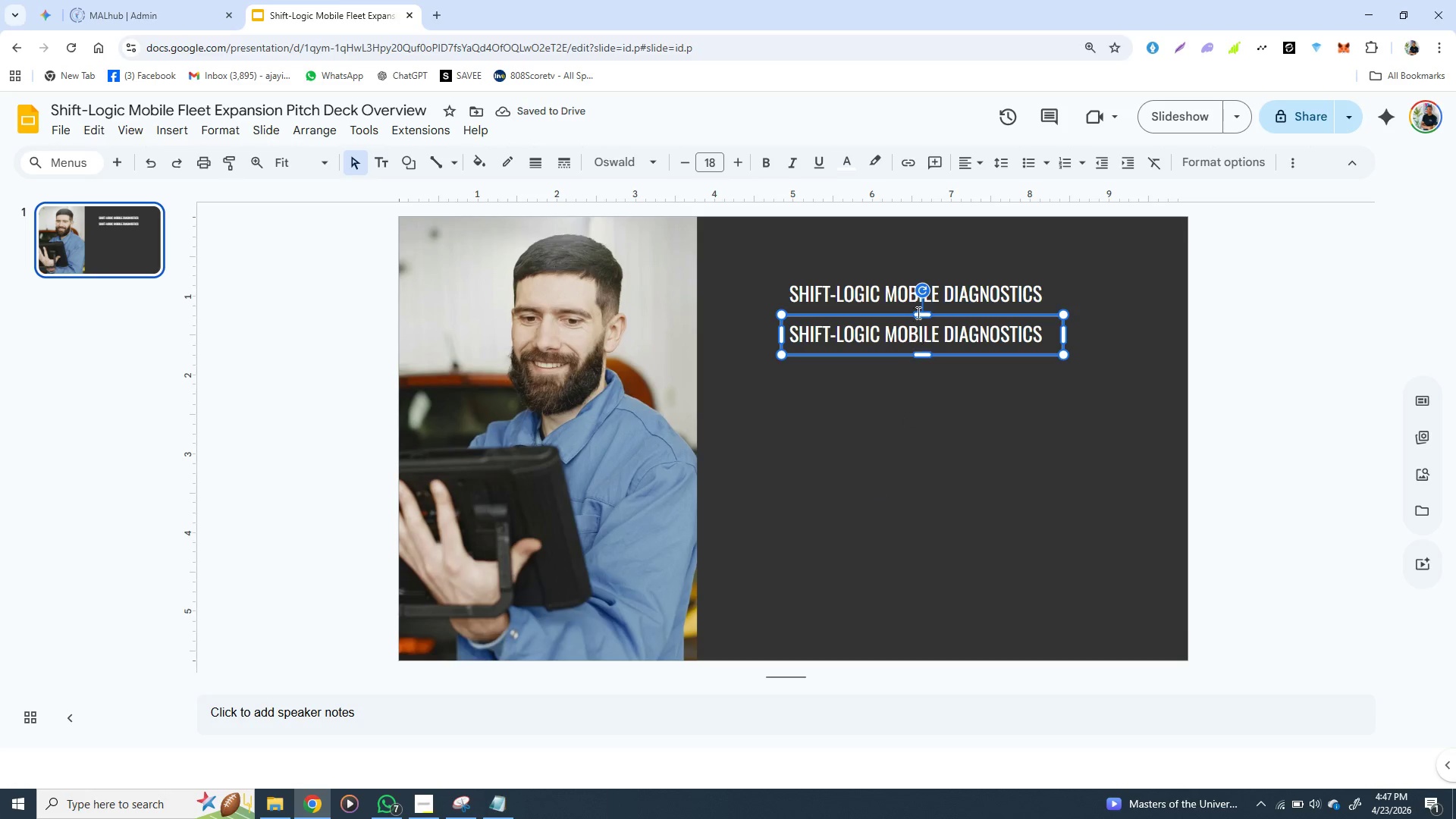 
double_click([878, 338])
 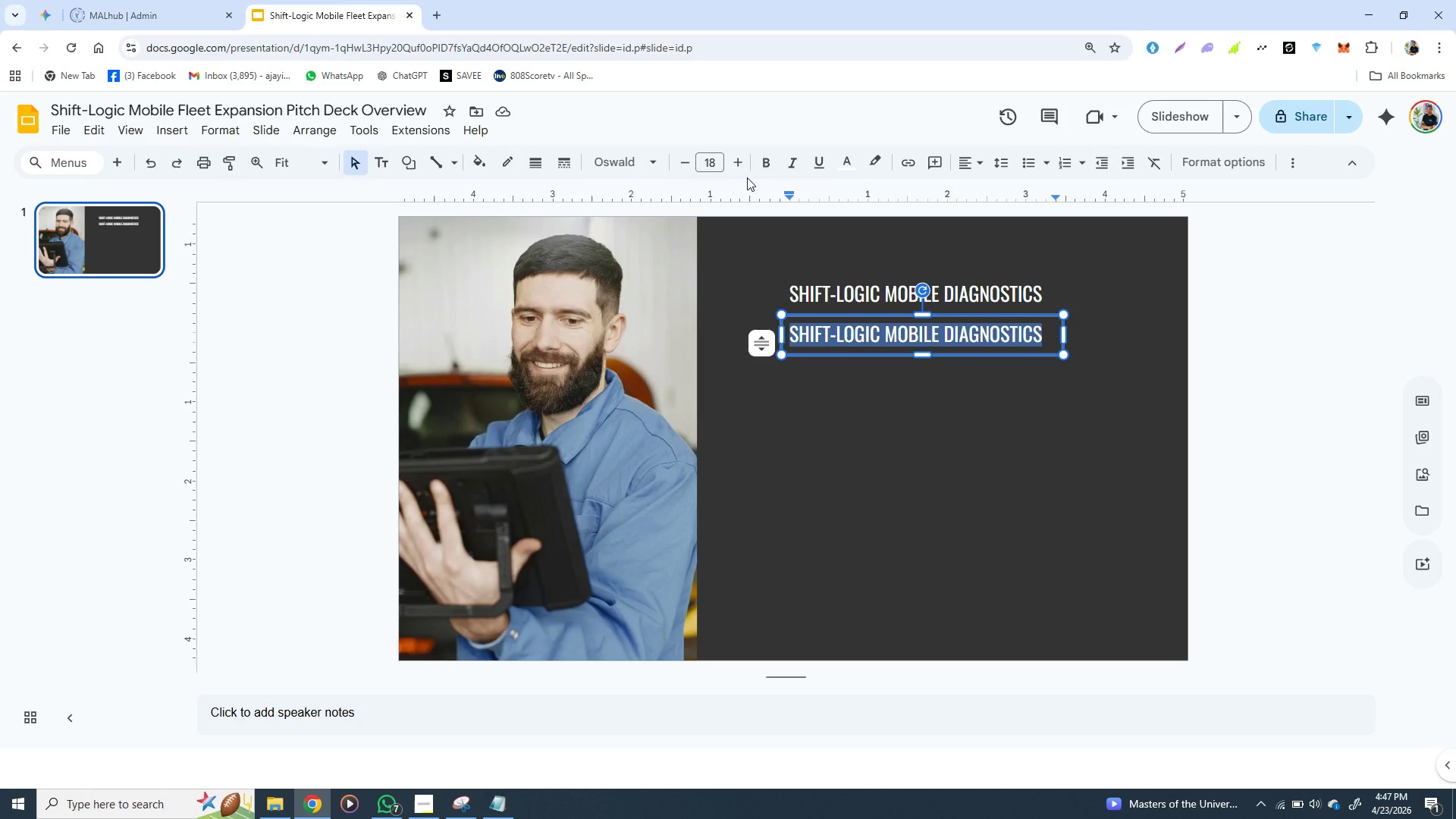 
left_click([717, 167])
 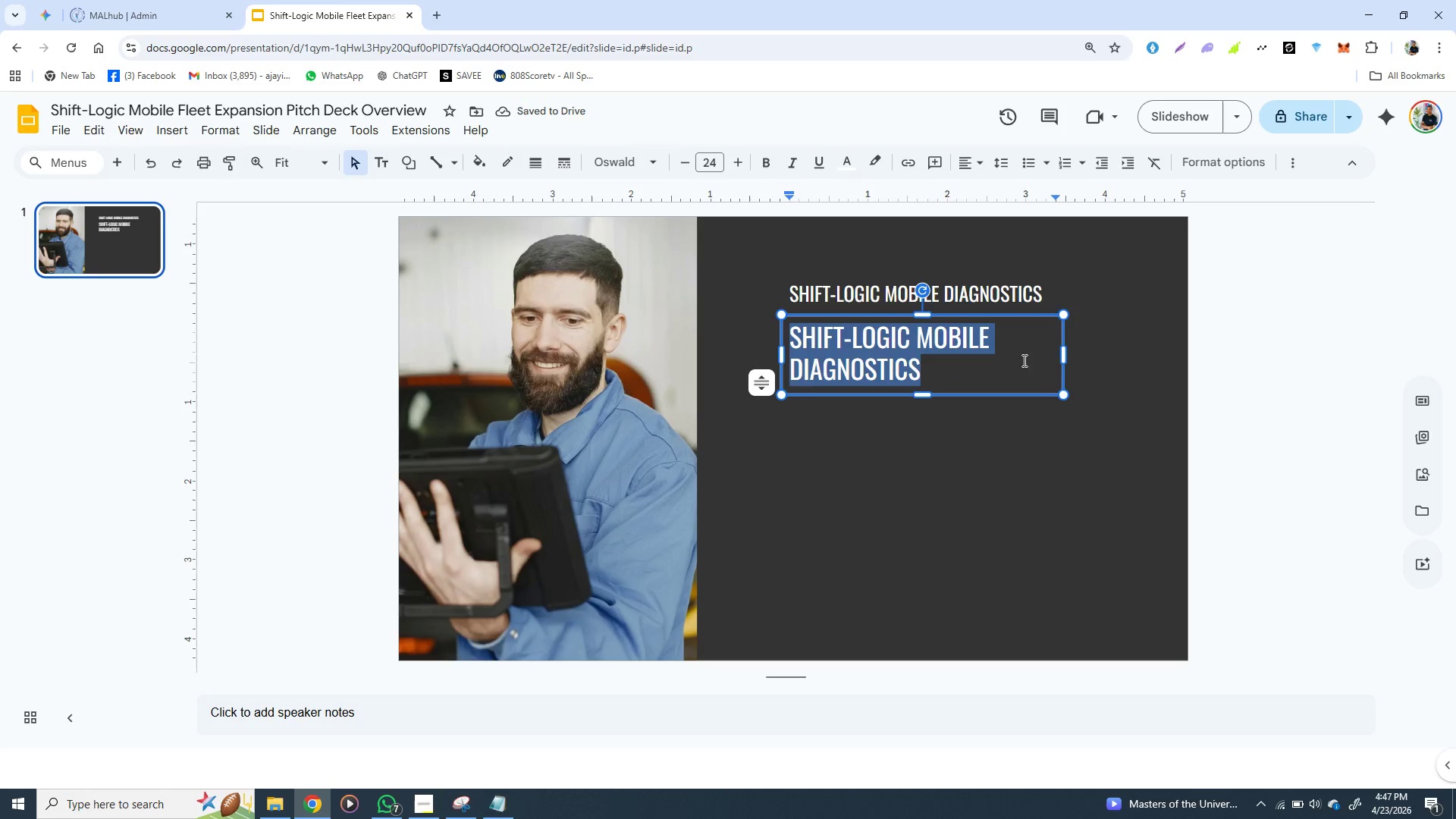 
wait(5.24)
 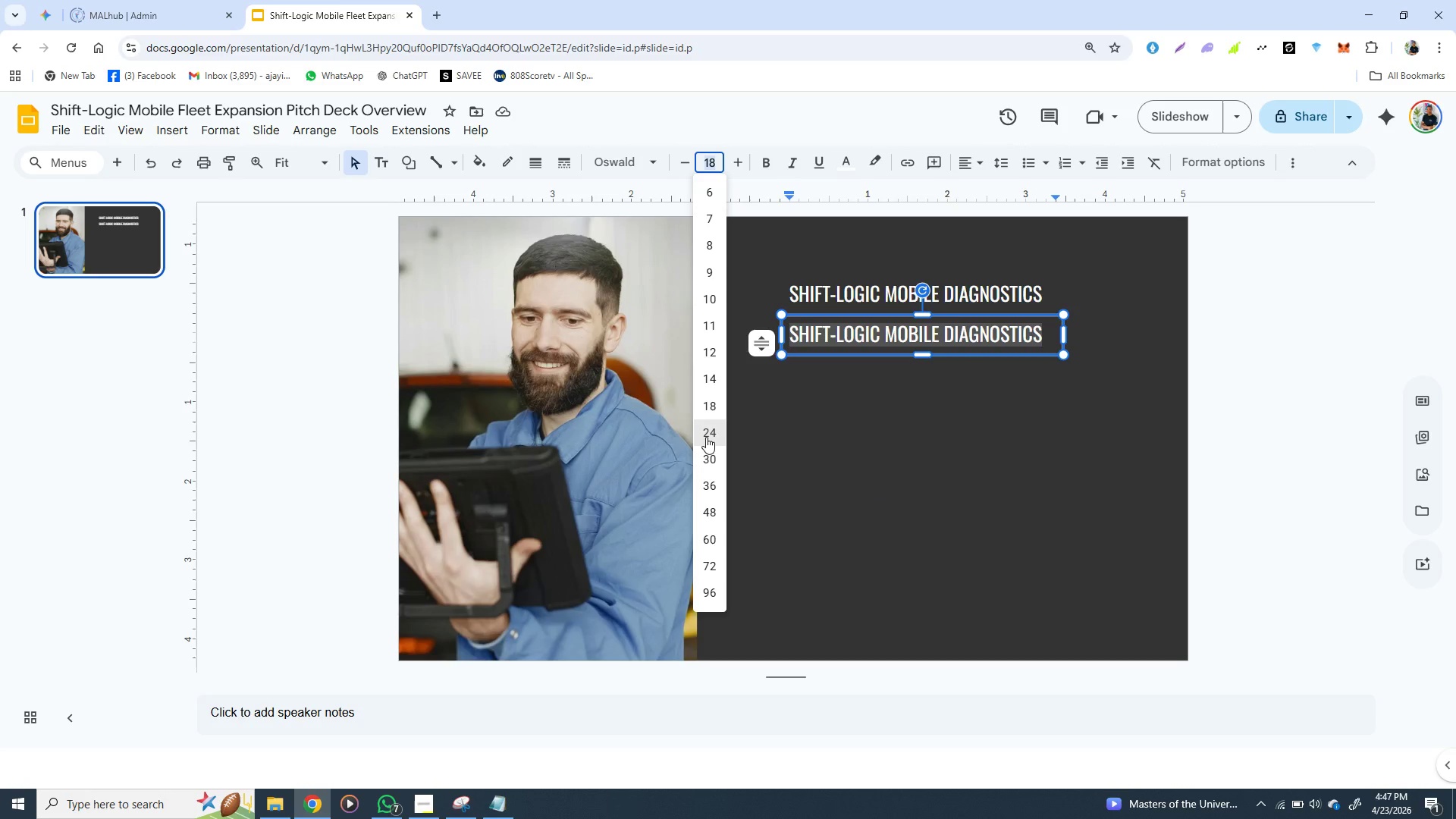 
left_click_drag(start_coordinate=[1062, 358], to_coordinate=[1122, 354])
 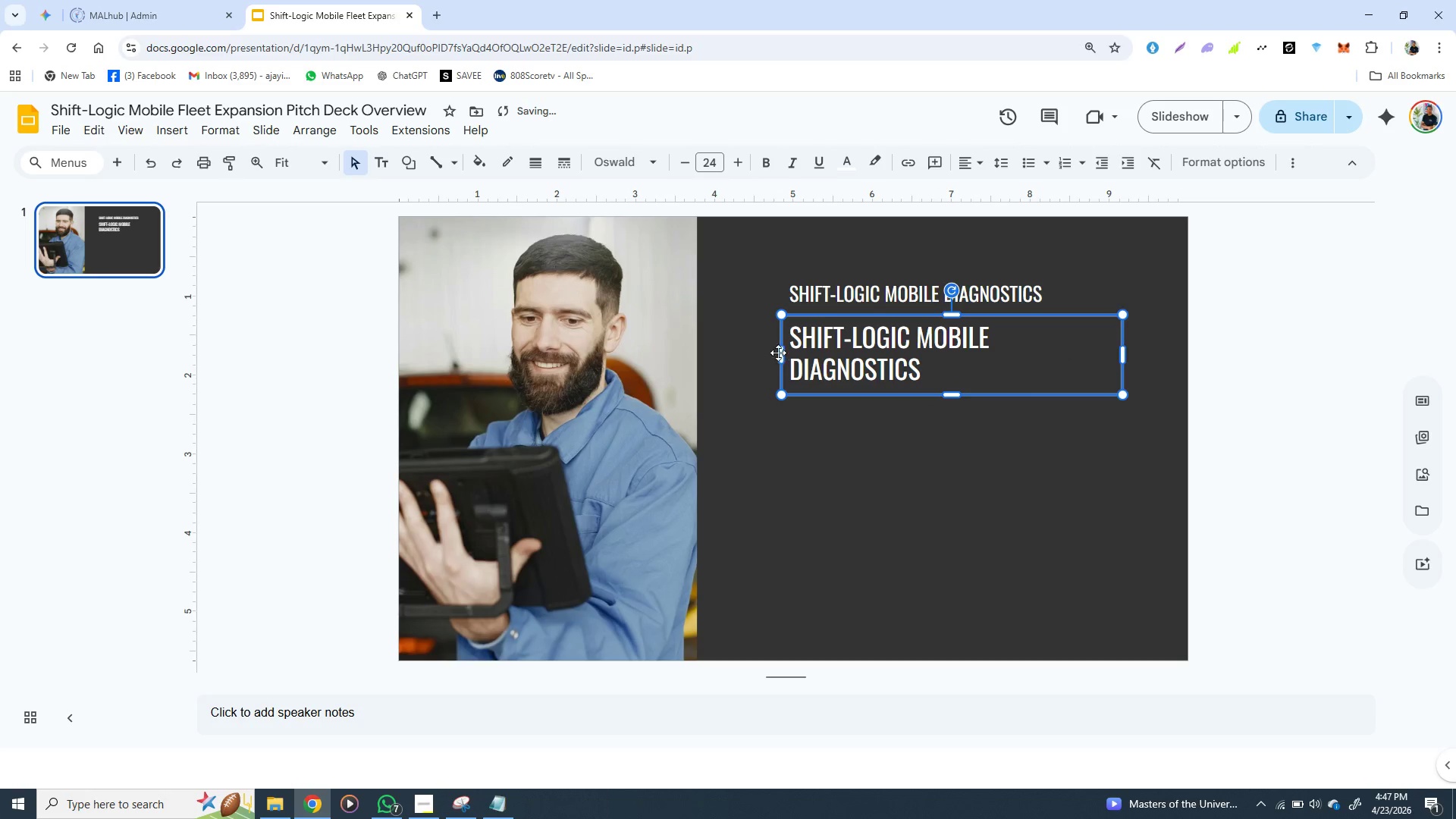 
left_click_drag(start_coordinate=[780, 352], to_coordinate=[761, 354])
 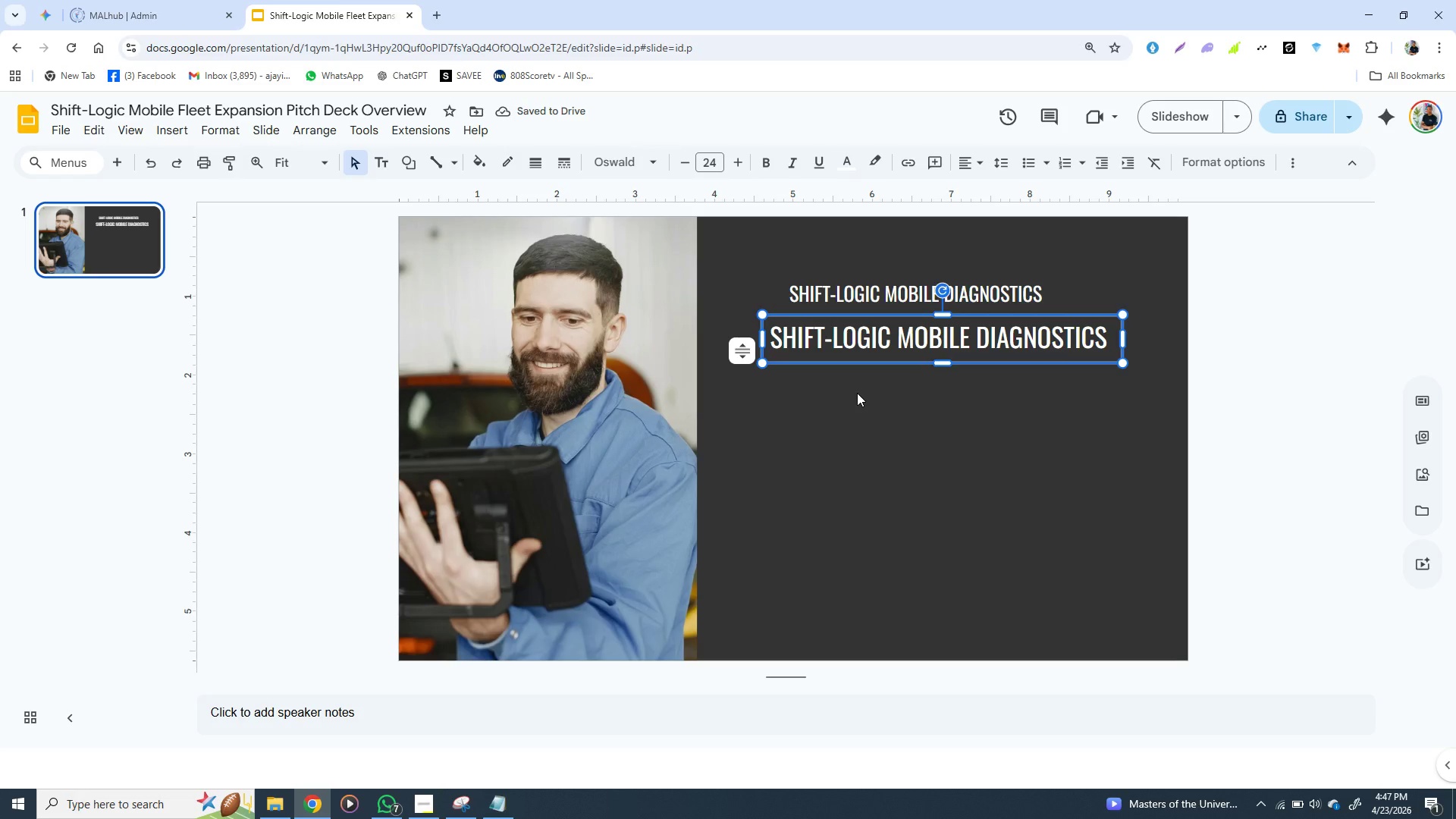 
left_click([856, 400])
 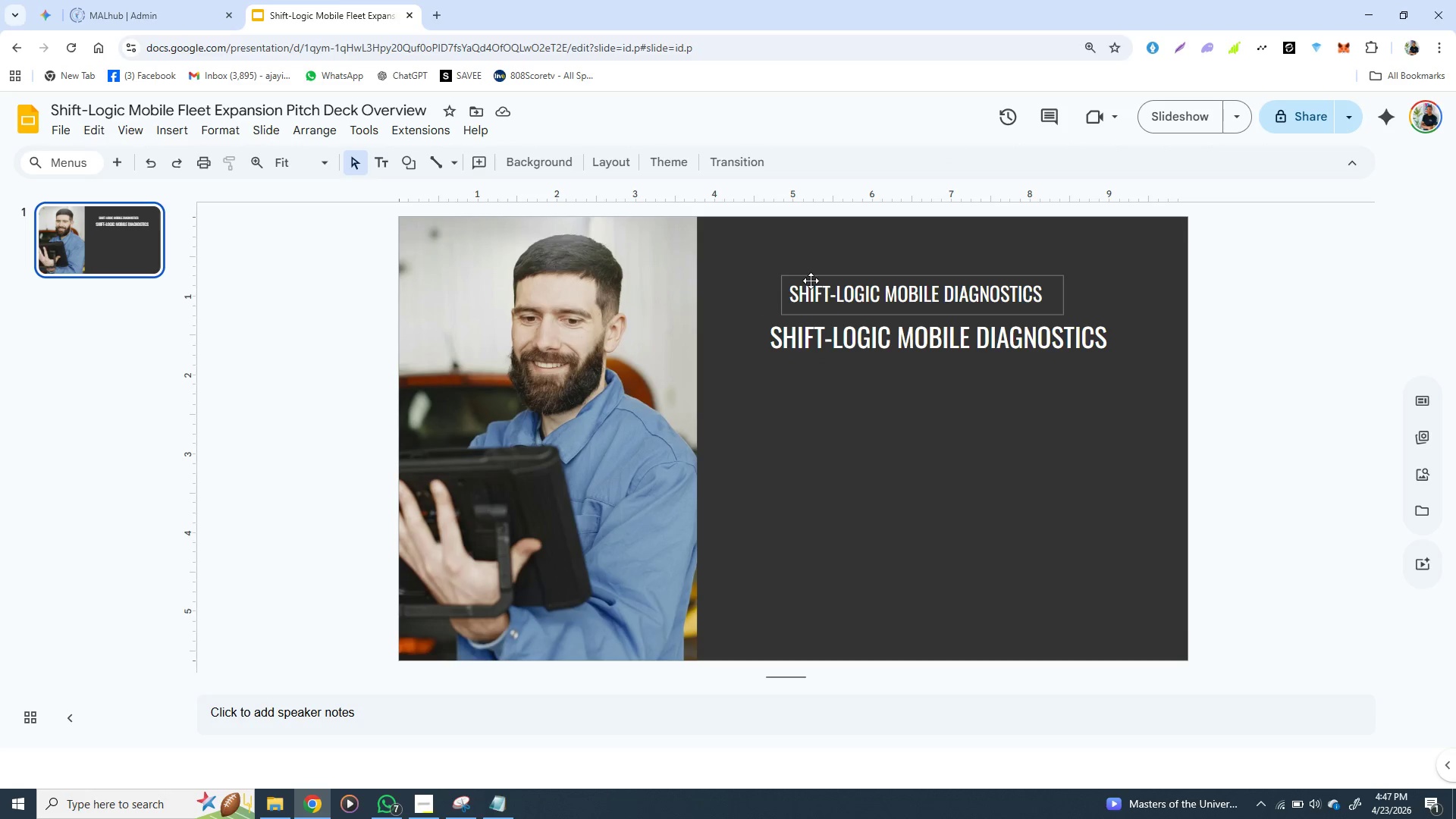 
left_click([811, 281])
 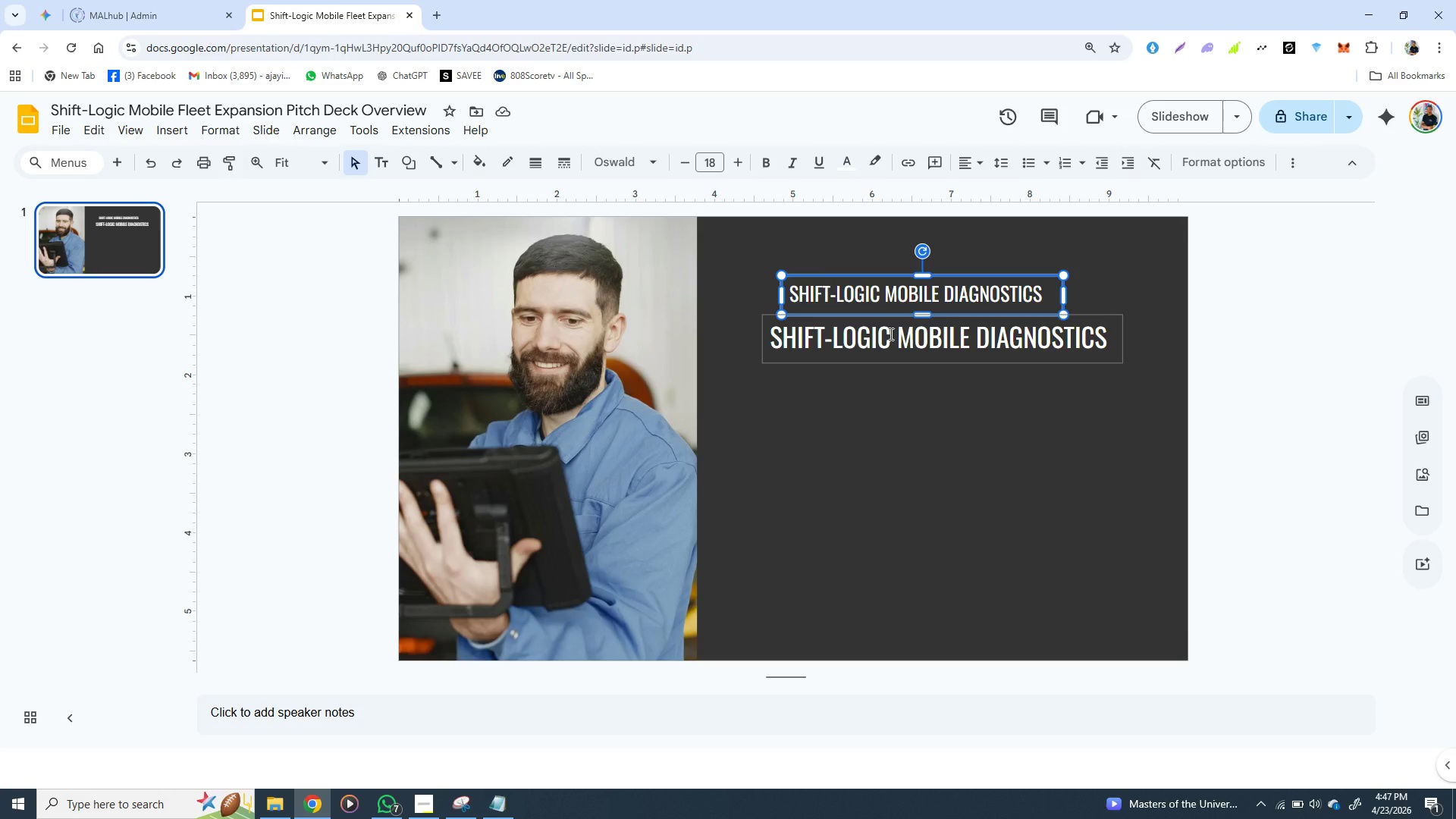 
hold_key(key=ArrowLeft, duration=1.19)
 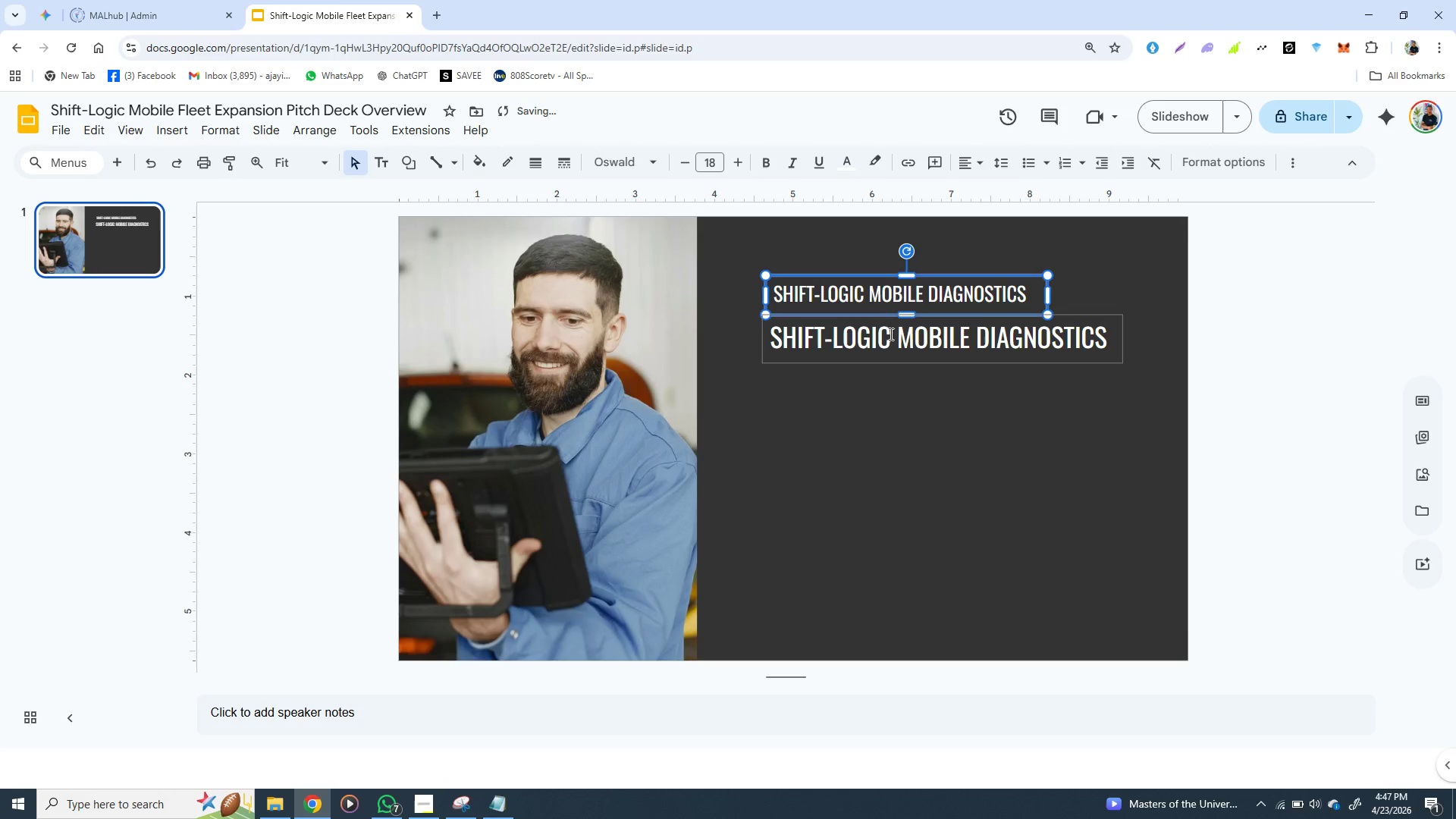 
hold_key(key=ArrowLeft, duration=0.8)
 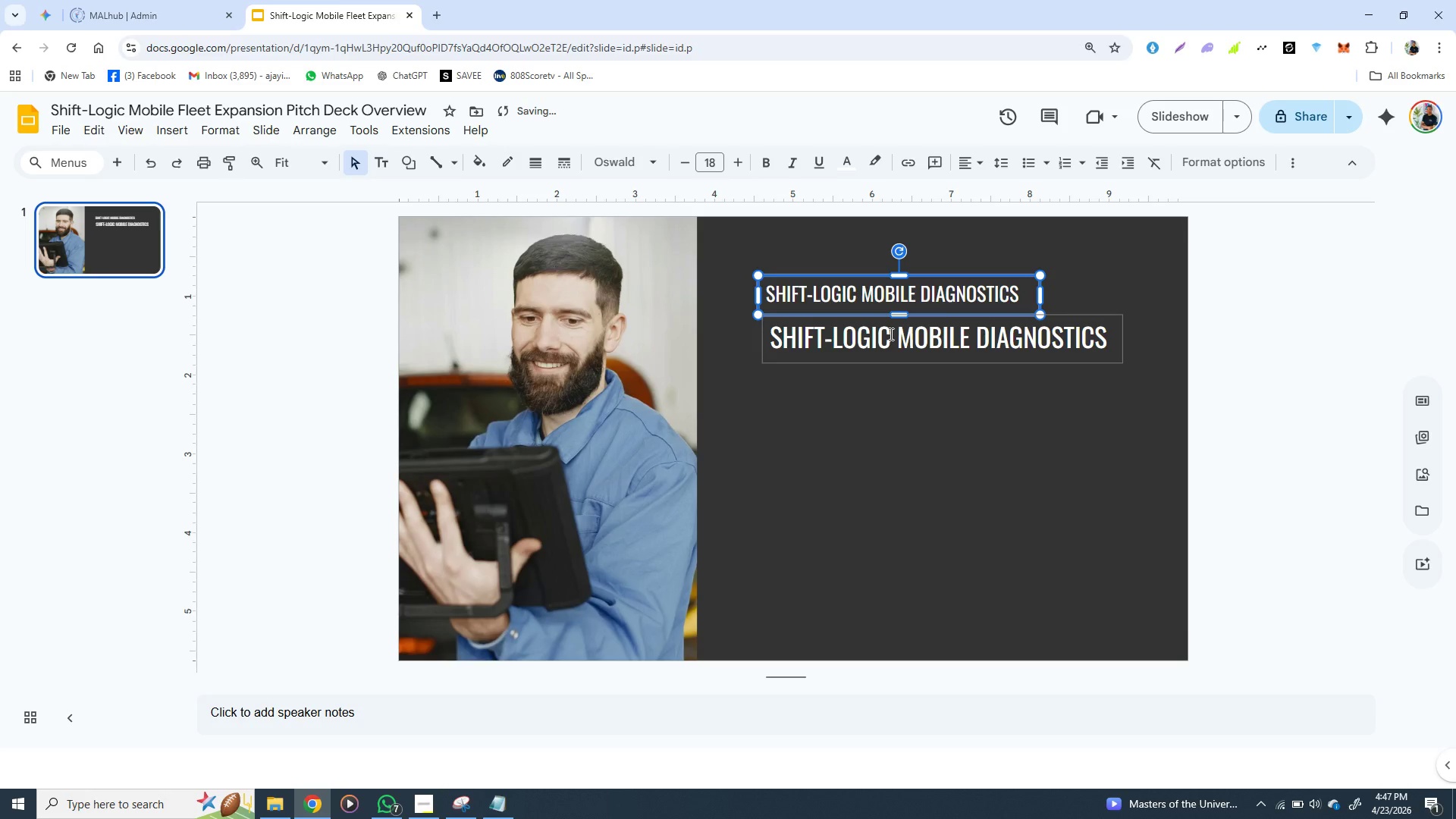 
hold_key(key=ArrowLeft, duration=0.42)
 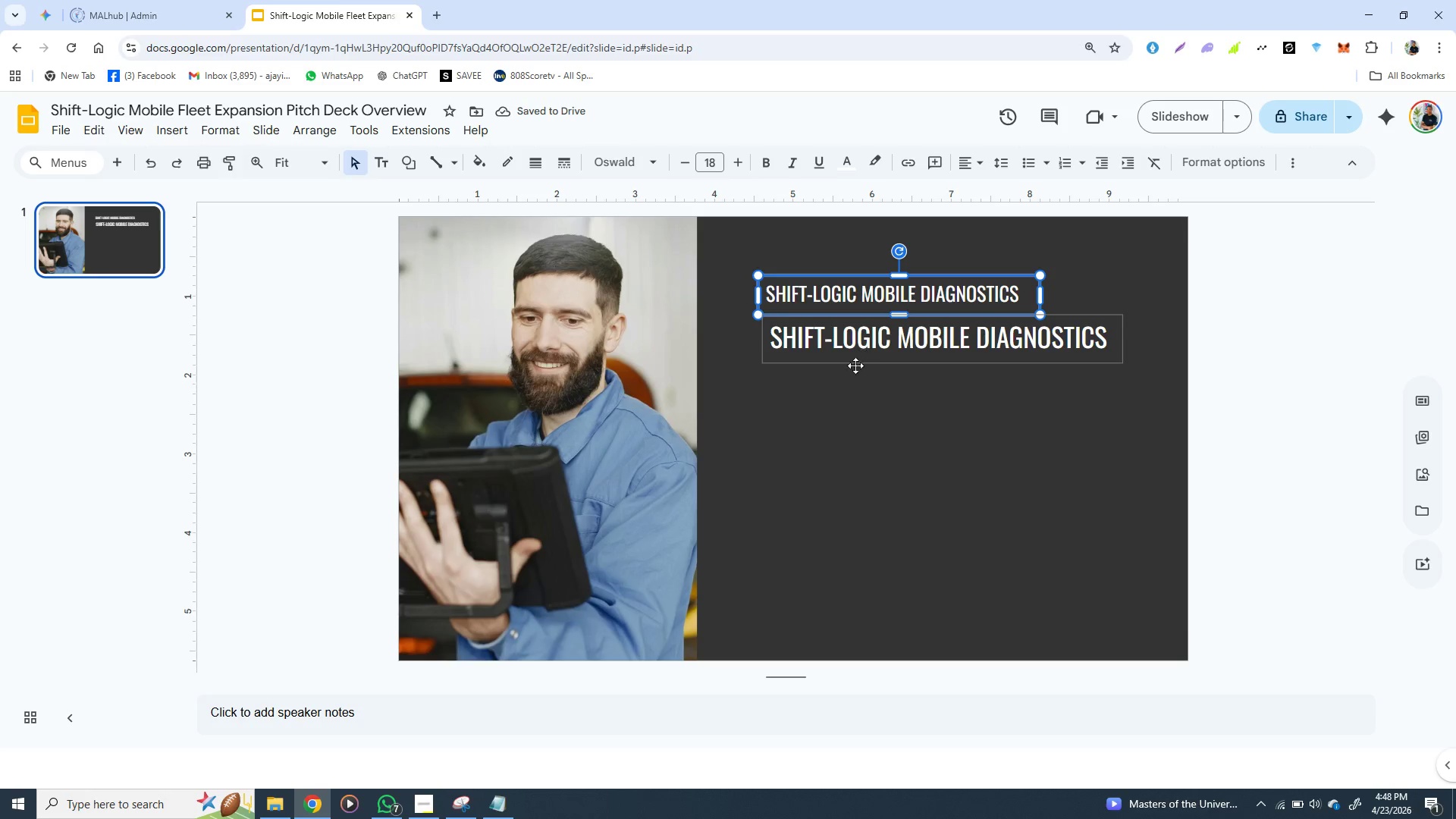 
left_click([905, 406])
 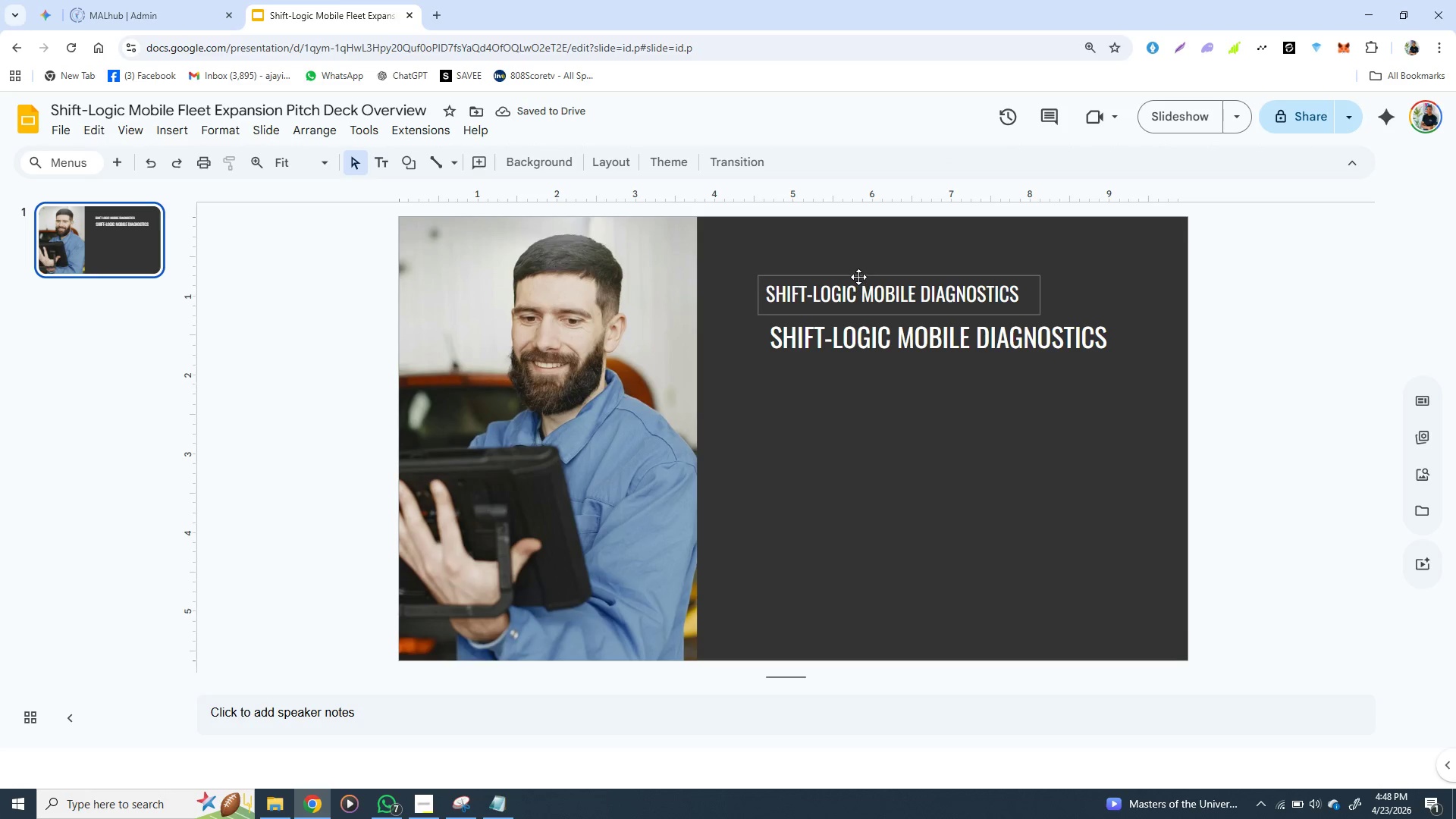 
left_click_drag(start_coordinate=[858, 276], to_coordinate=[862, 276])
 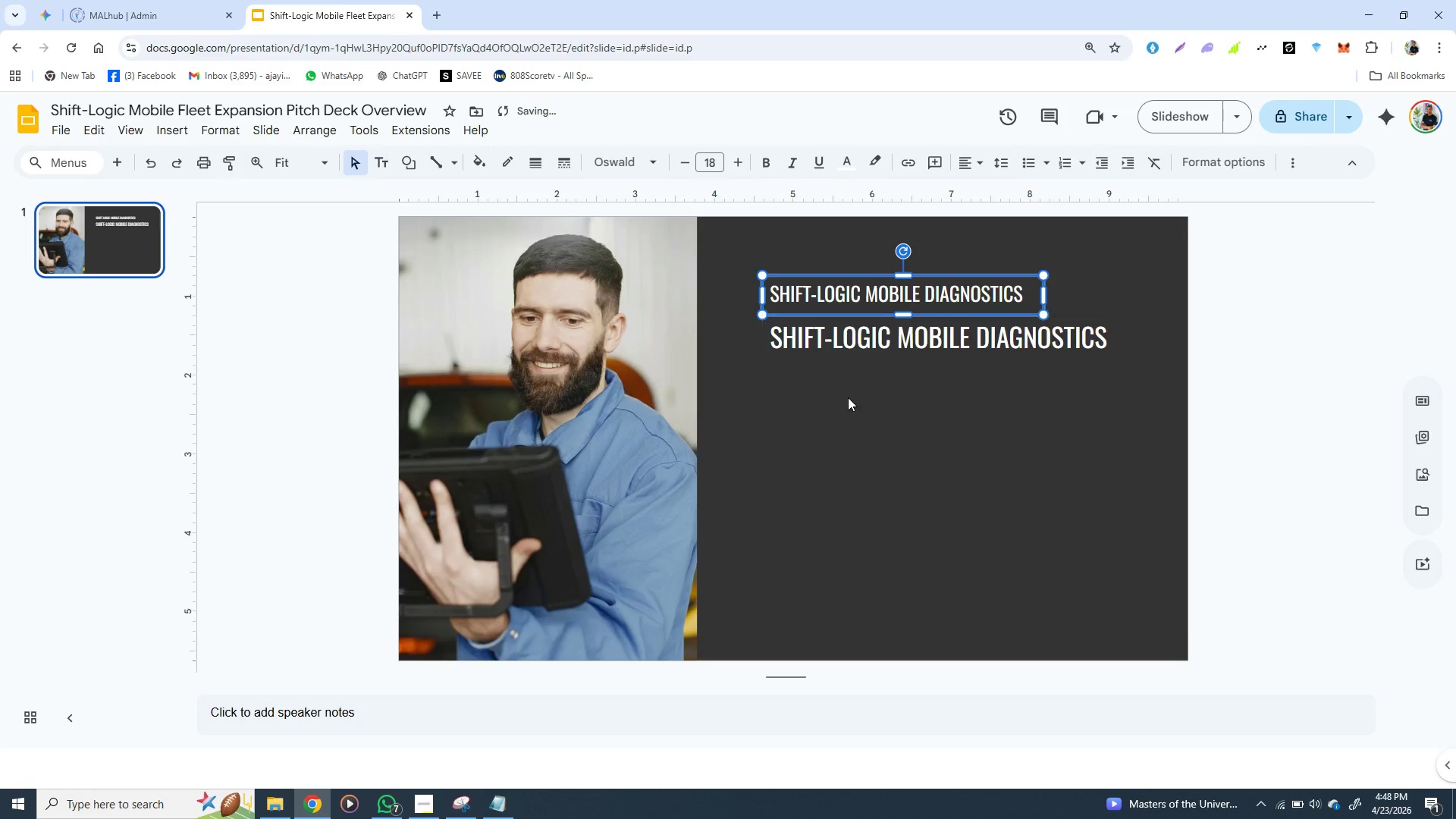 
left_click([848, 400])
 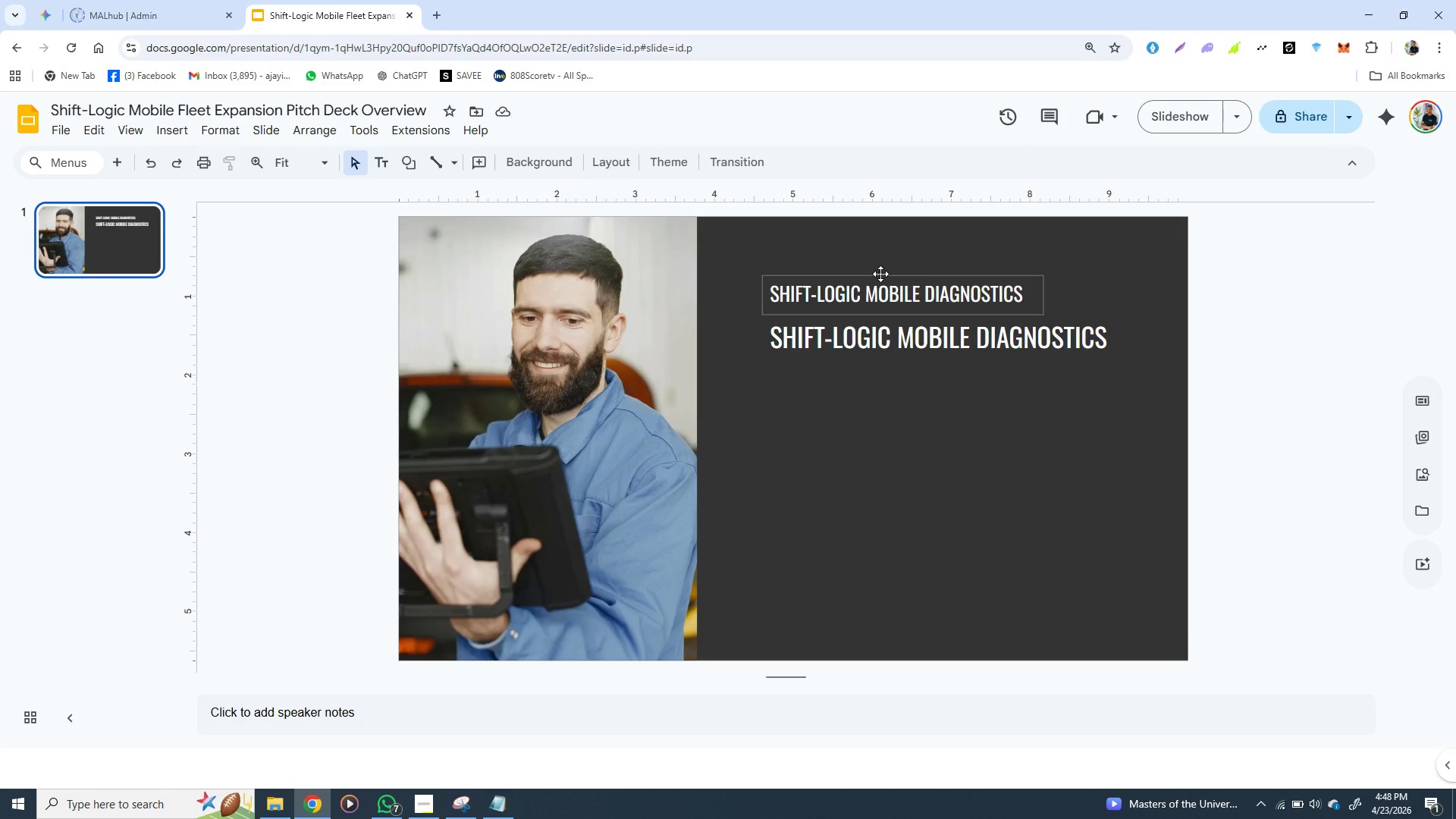 
wait(11.17)
 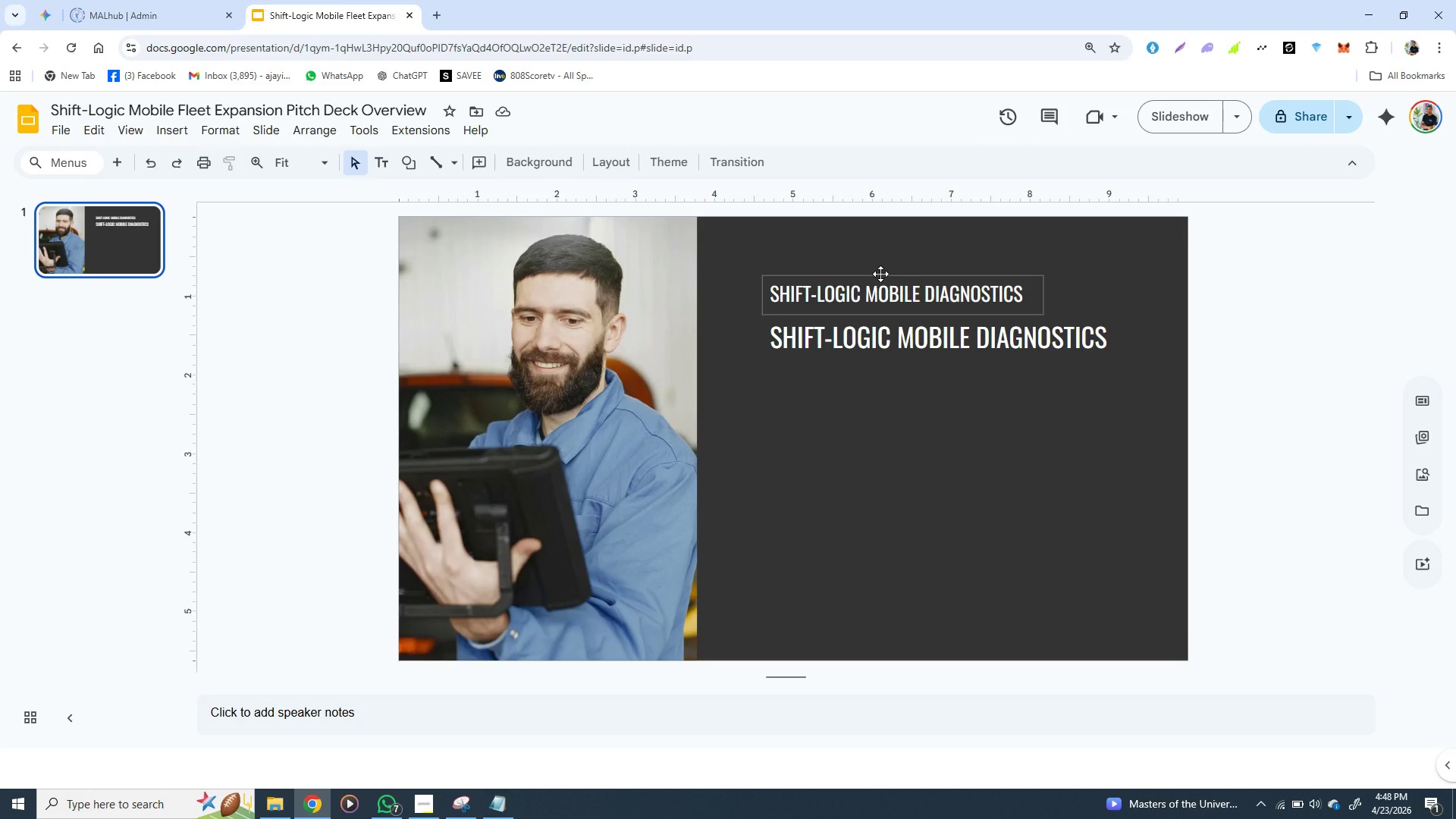 
left_click([773, 277])
 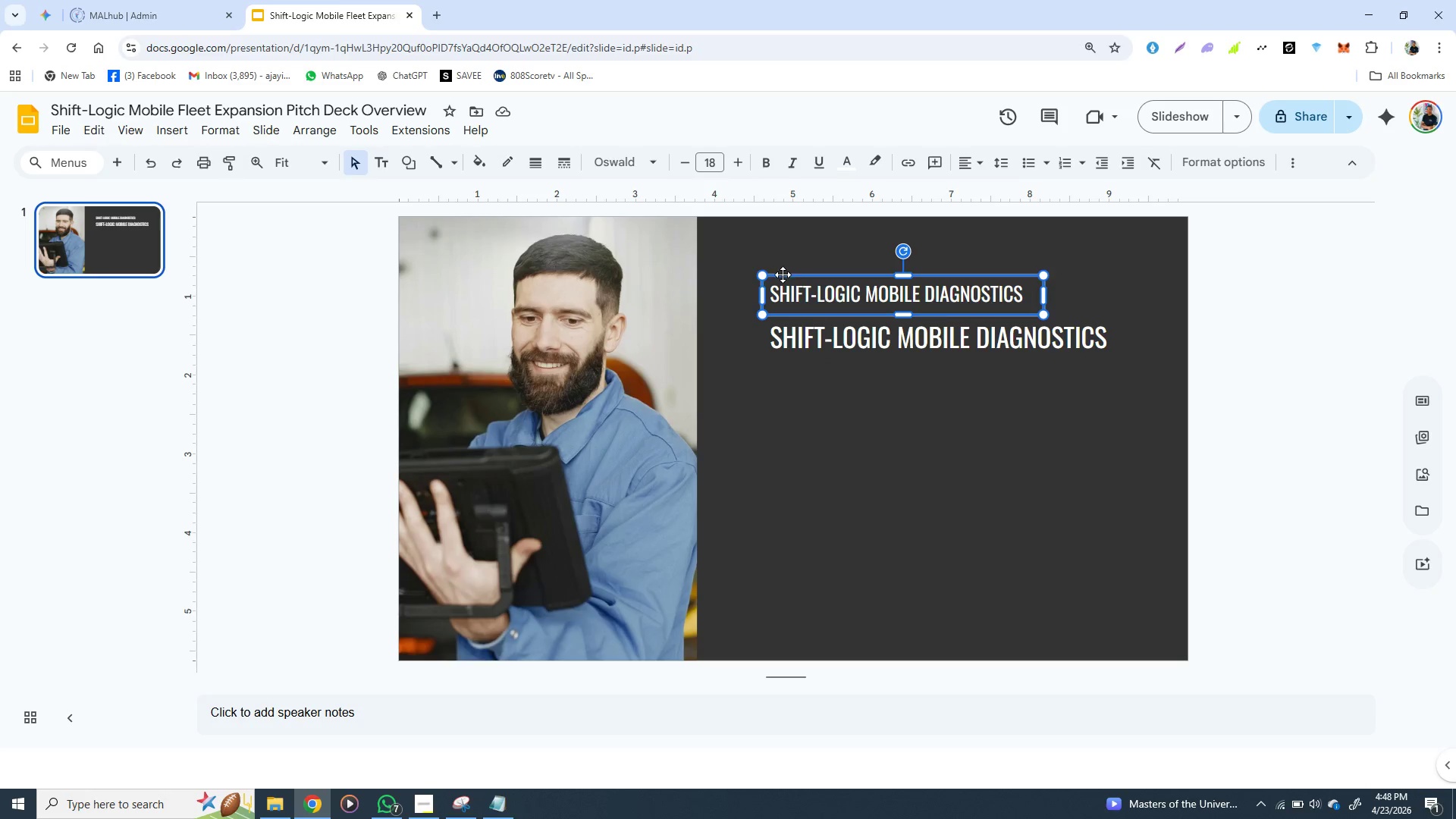 
right_click([783, 275])
 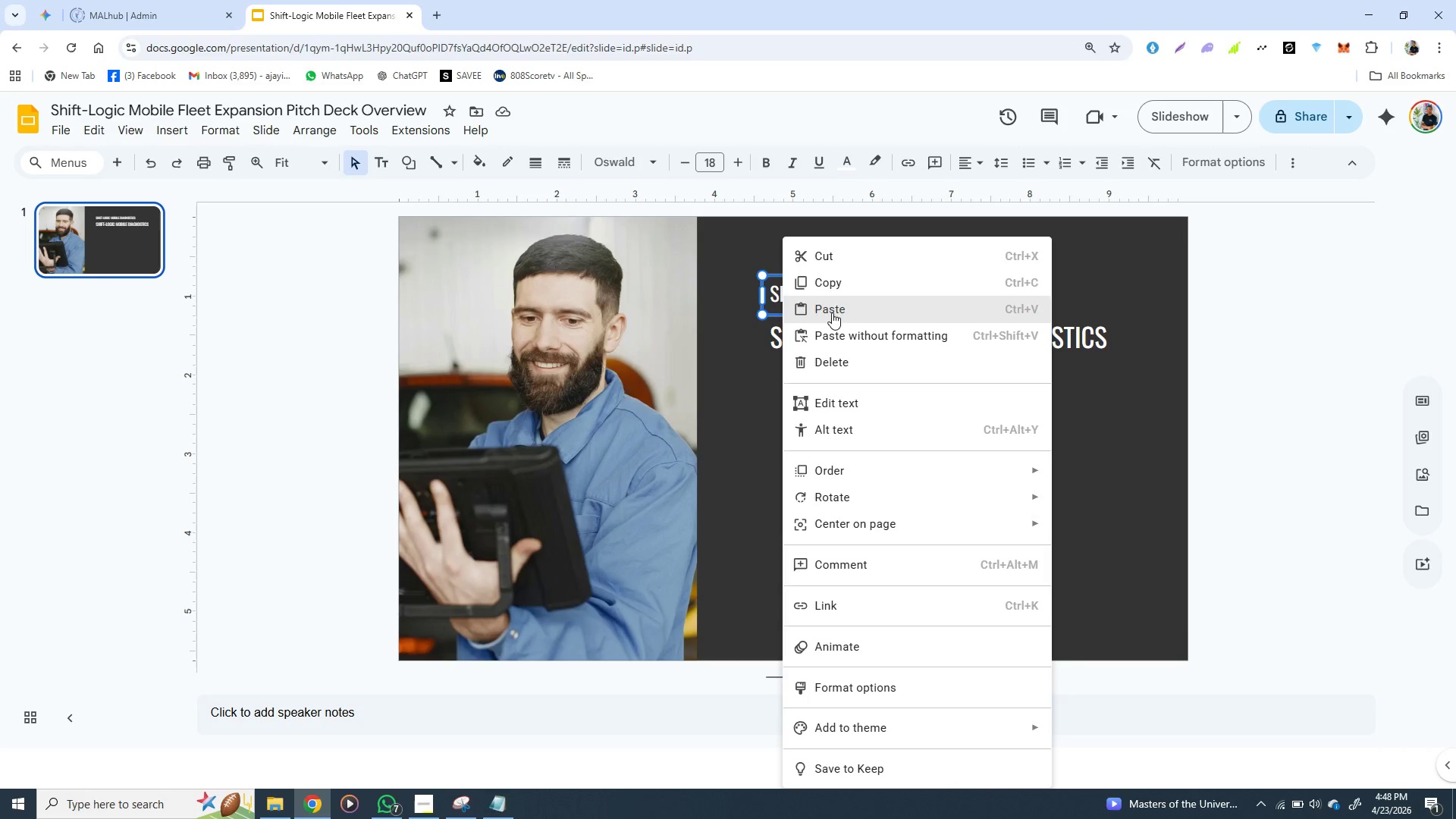 
left_click([837, 283])
 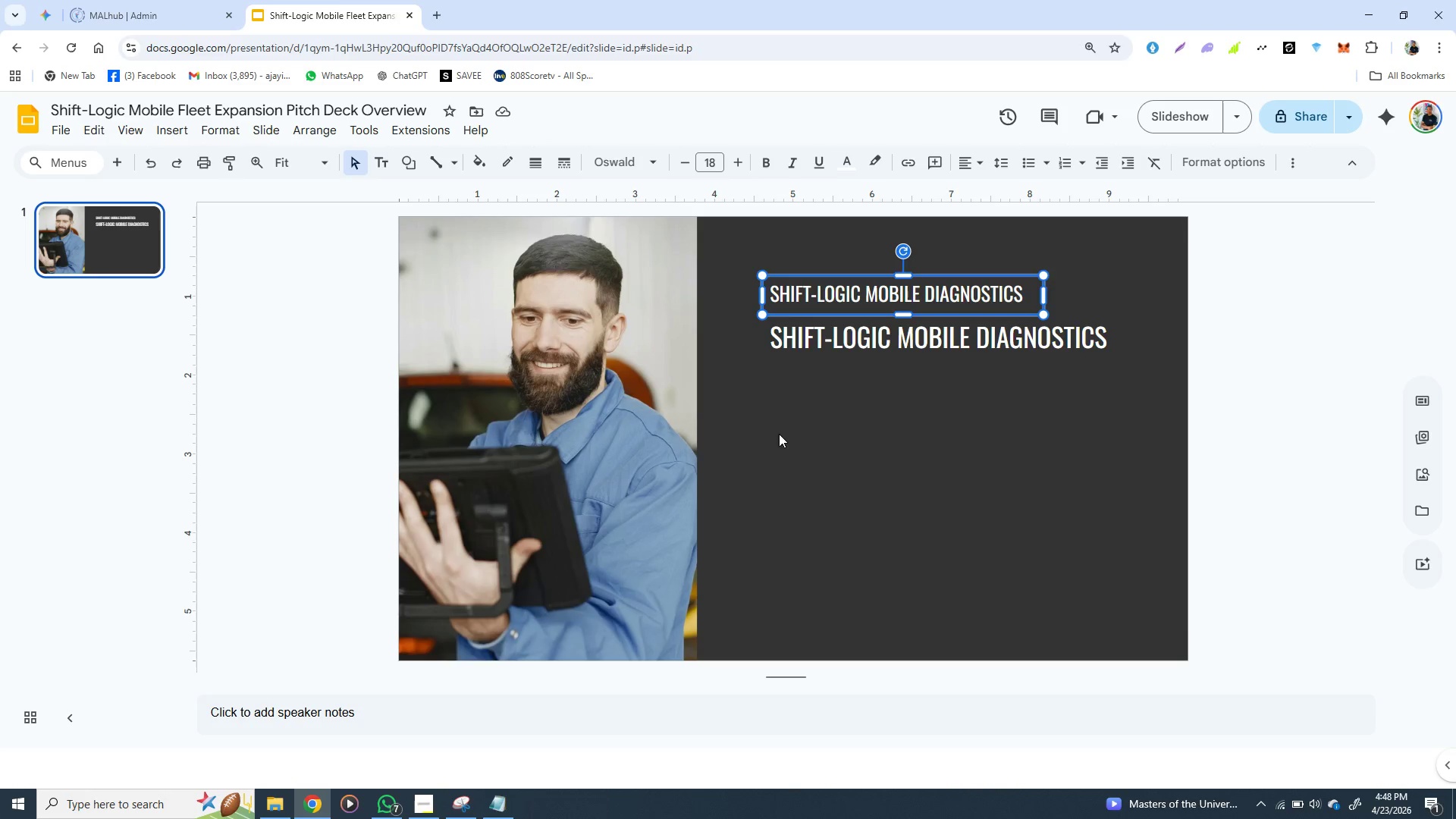 
right_click([778, 436])
 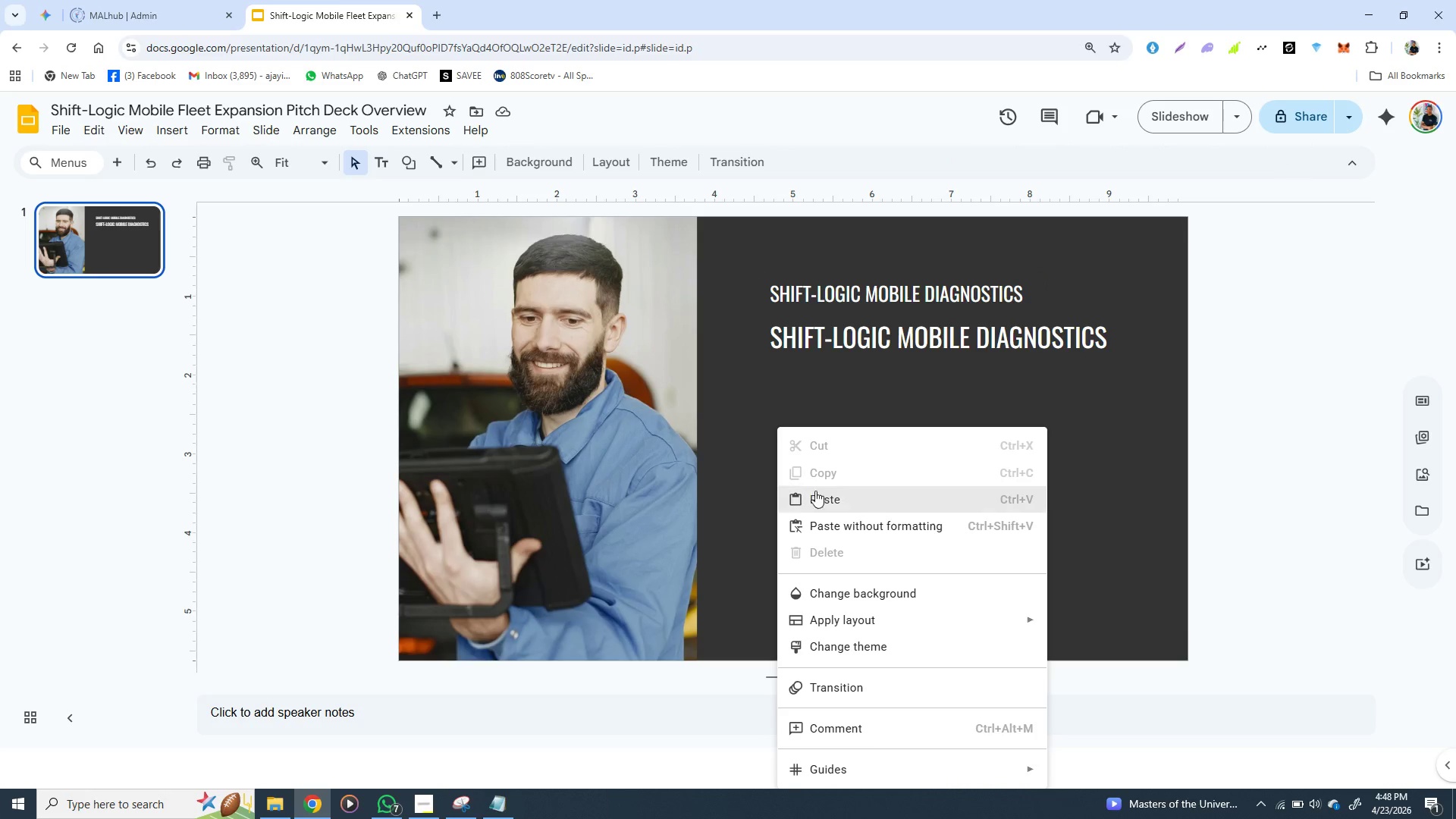 
left_click([819, 498])
 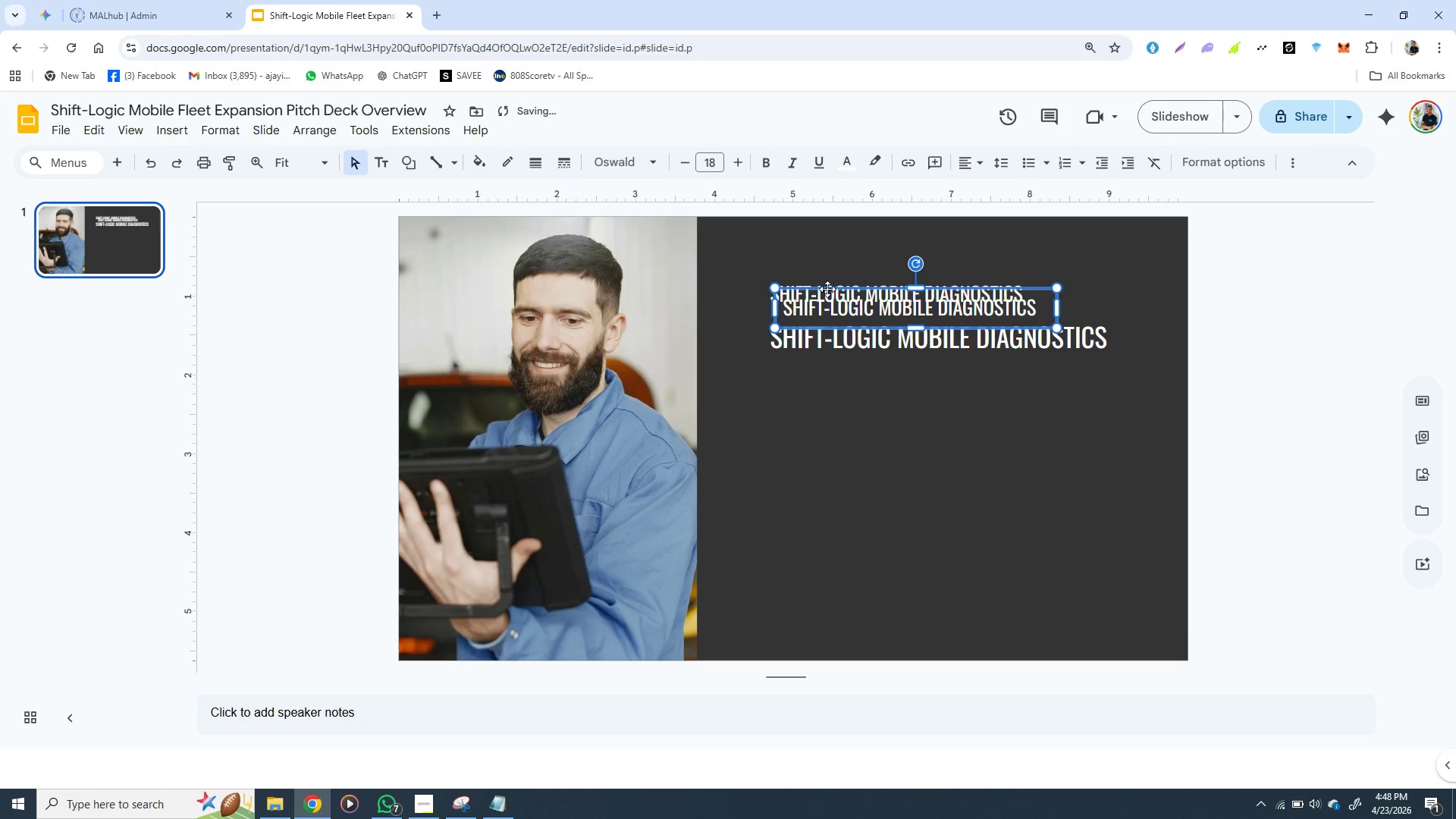 
left_click_drag(start_coordinate=[829, 288], to_coordinate=[814, 389])
 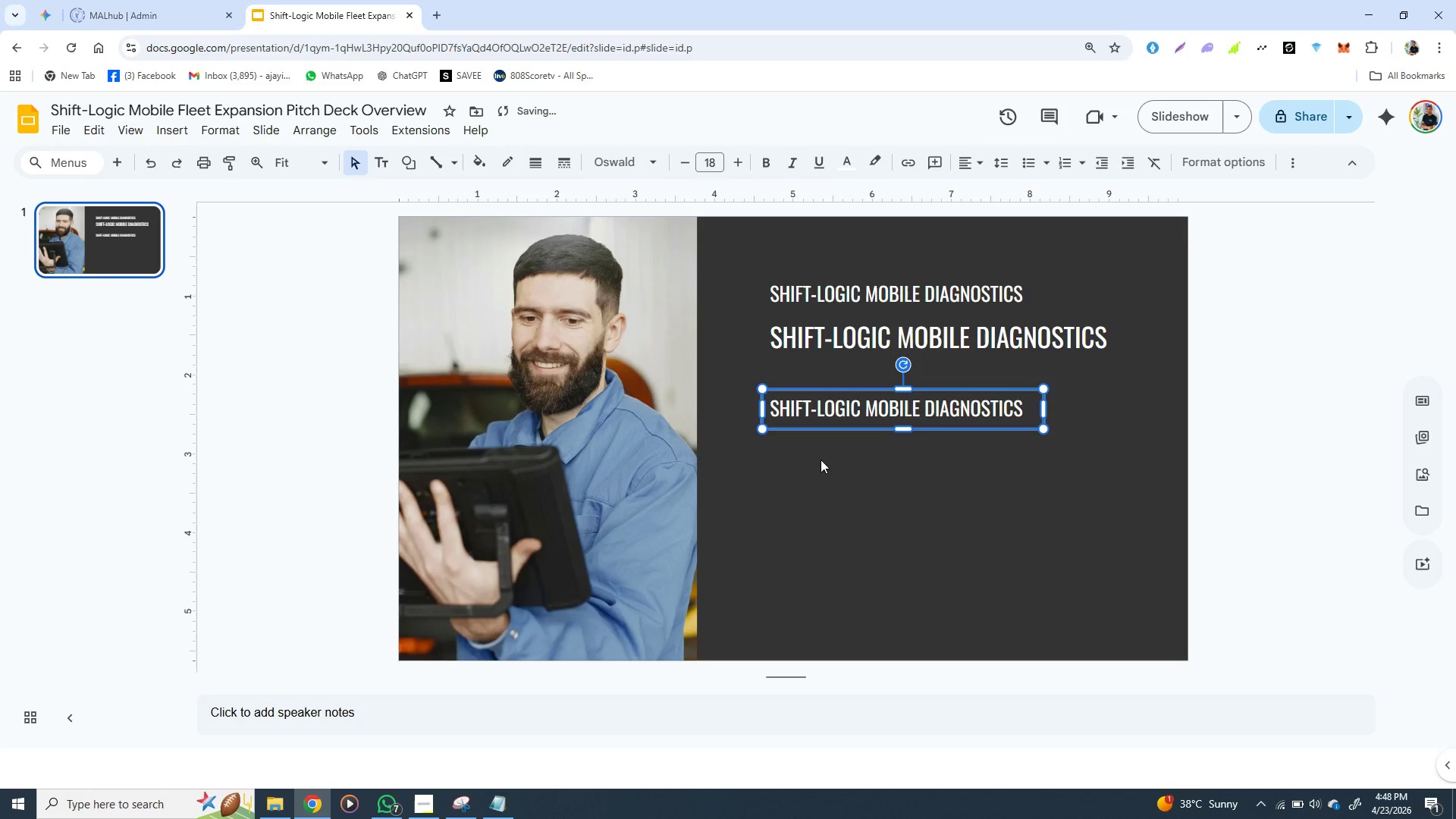 
left_click([811, 470])
 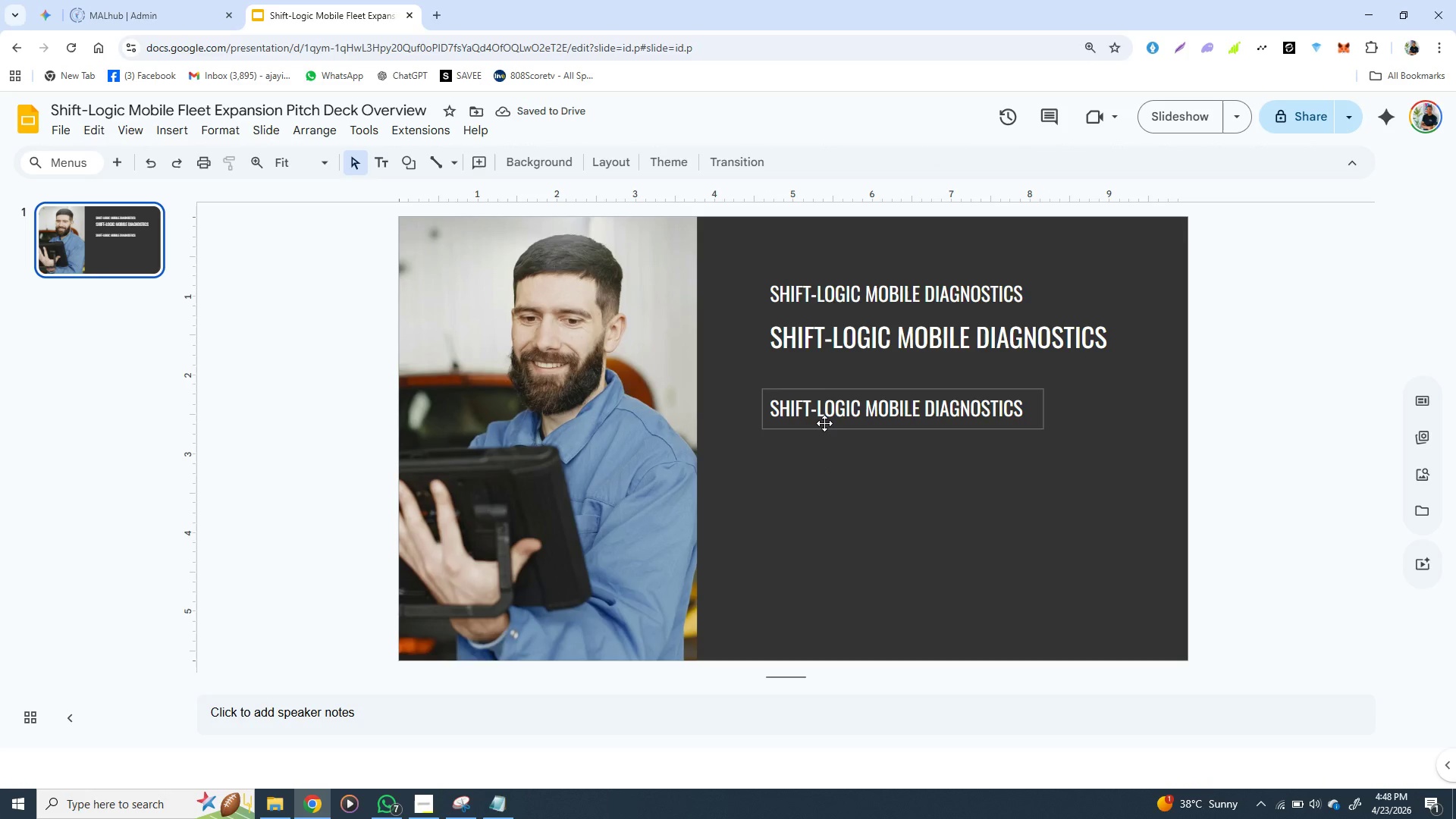 
double_click([827, 415])
 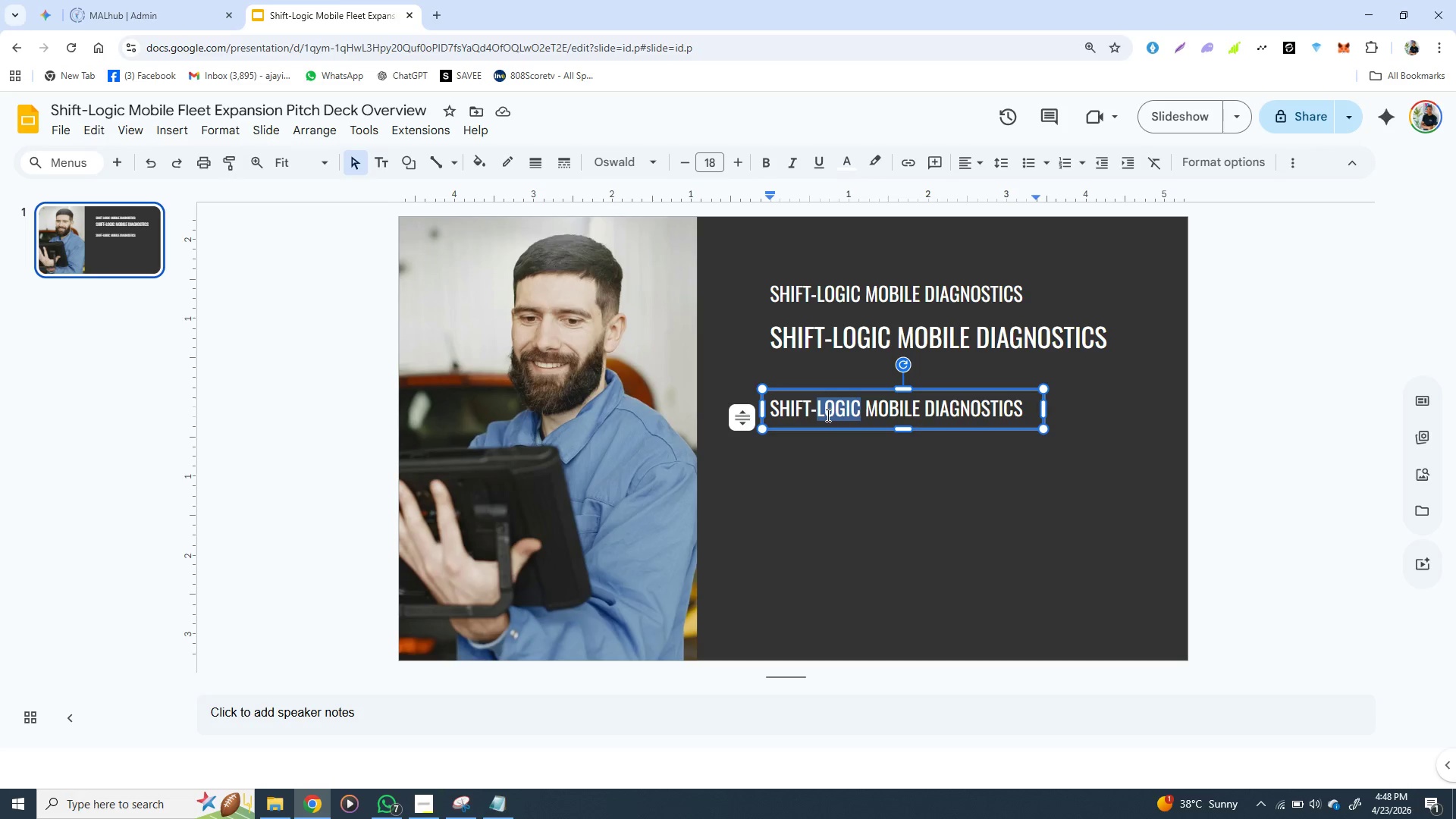 
triple_click([827, 415])
 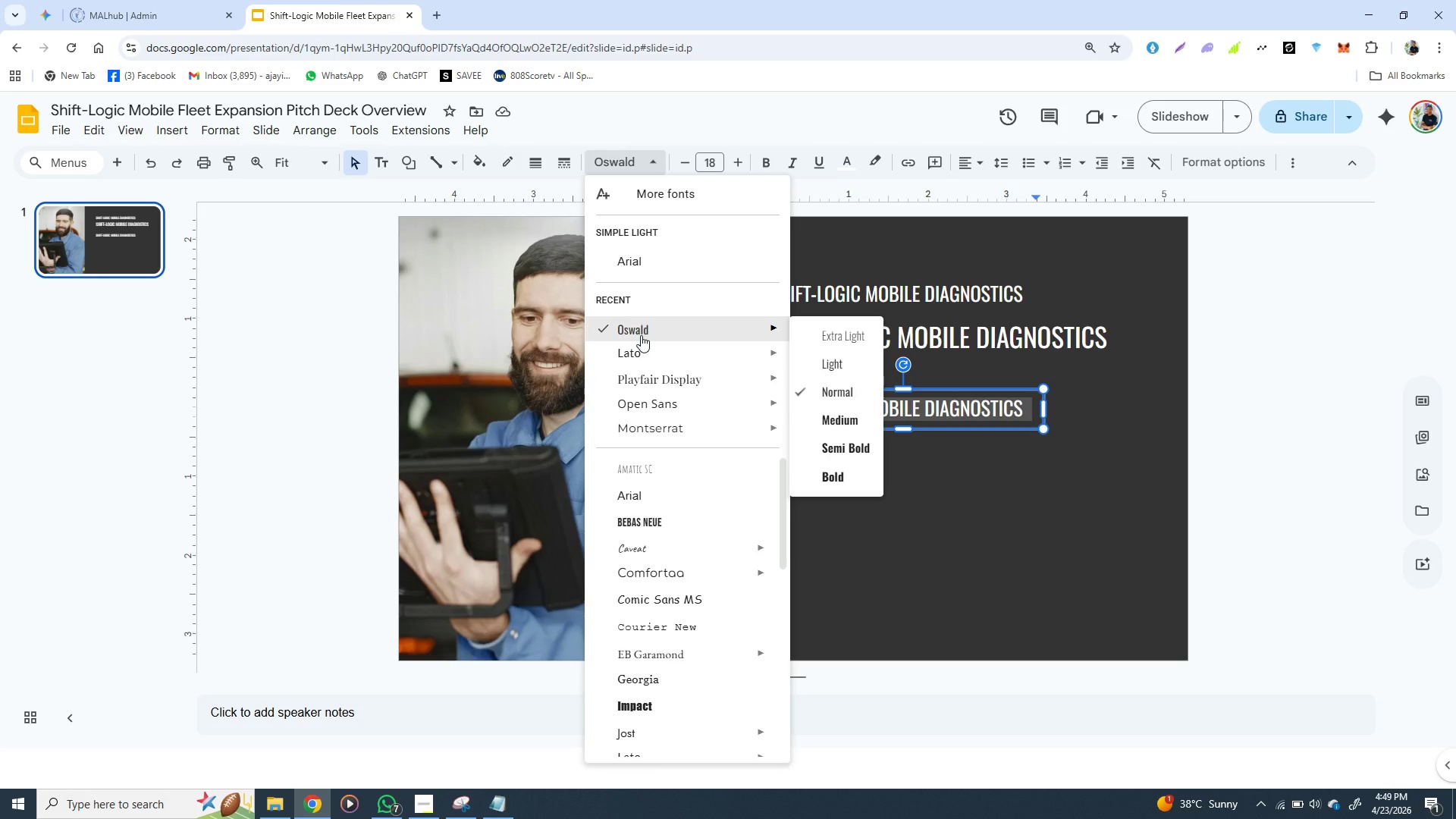 
wait(39.97)
 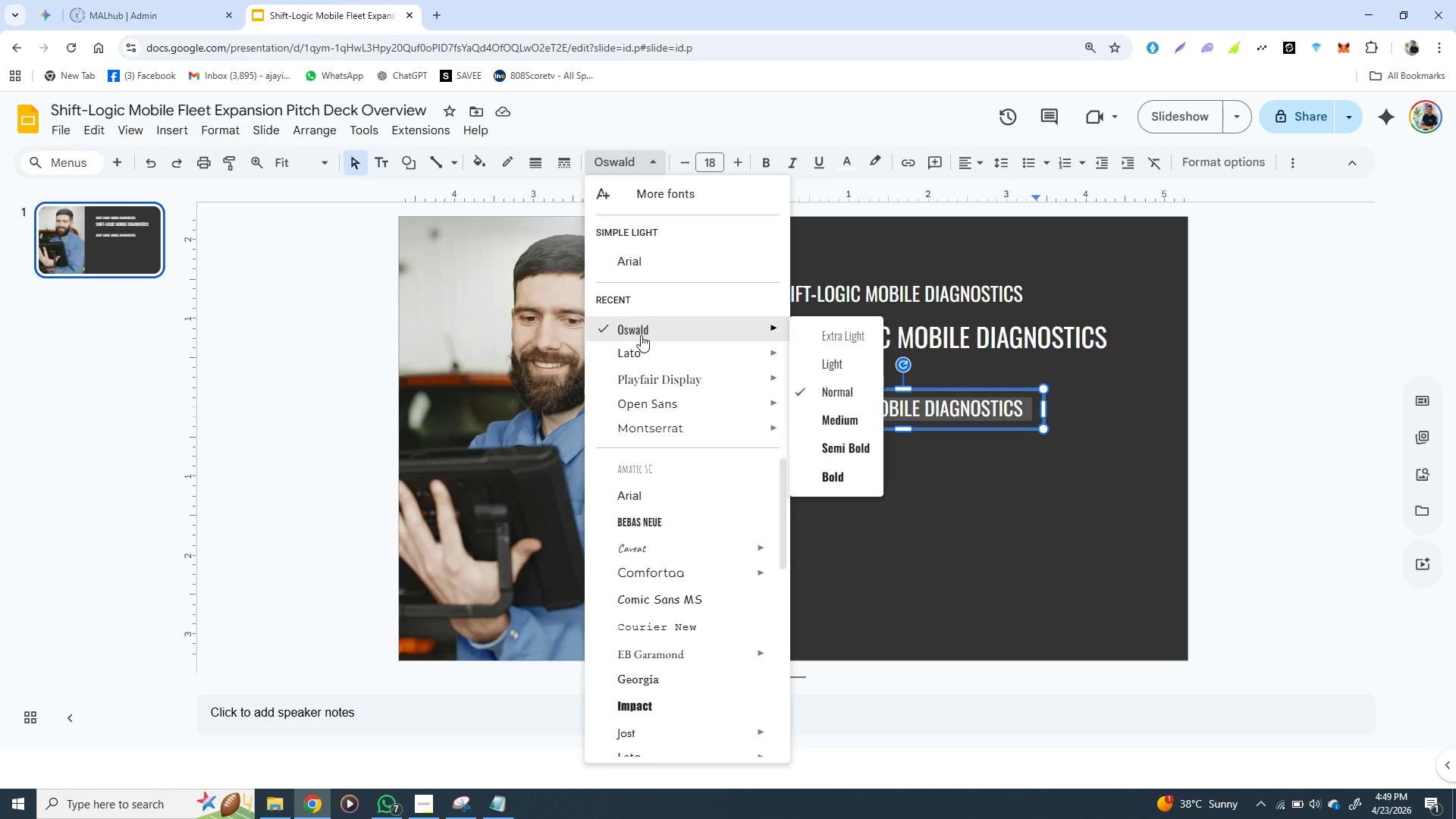 
scroll: coordinate [674, 545], scroll_direction: down, amount: 3.0
 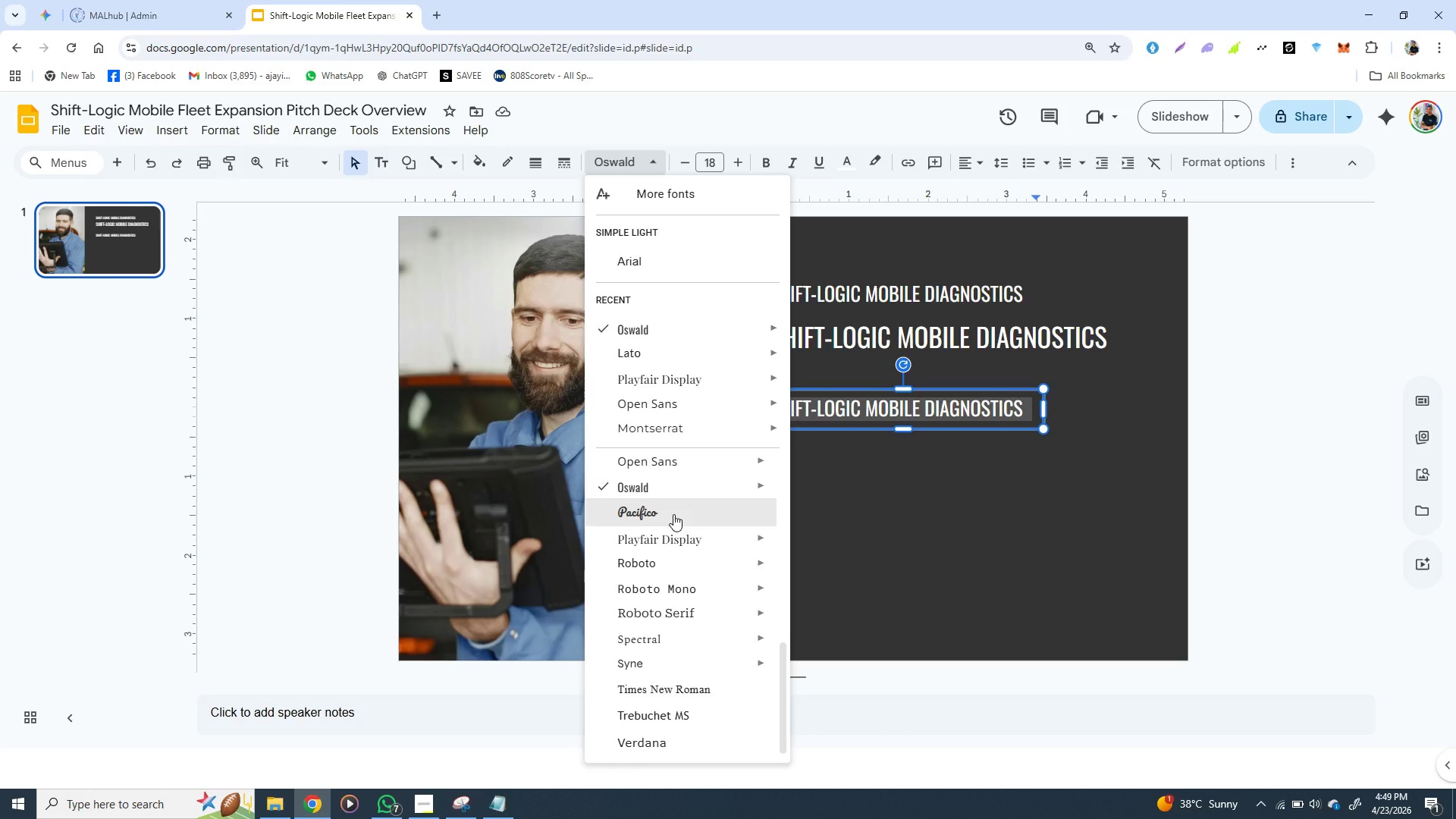 
scroll: coordinate [673, 514], scroll_direction: up, amount: 2.0
 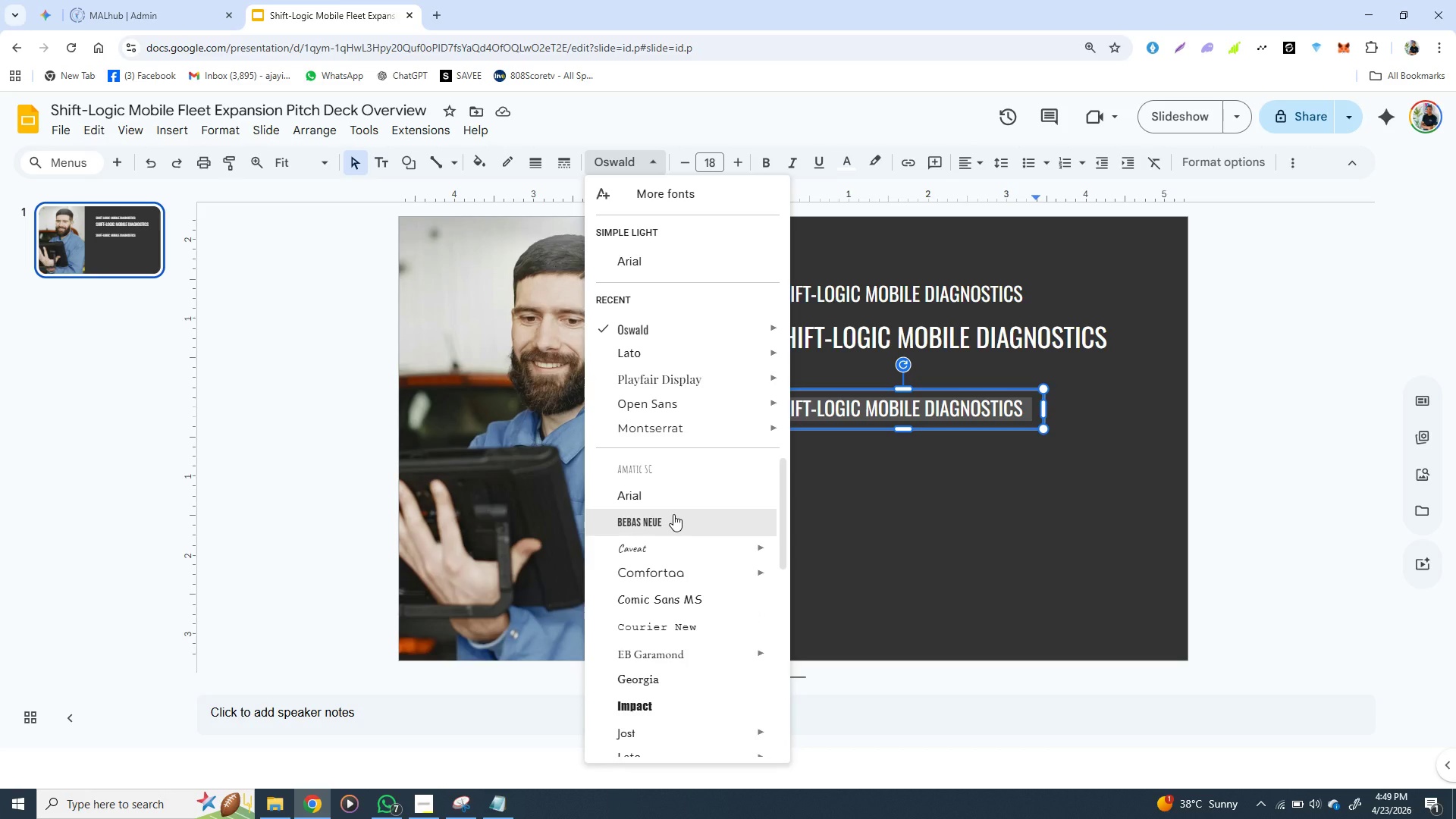 
scroll: coordinate [673, 514], scroll_direction: down, amount: 9.0
 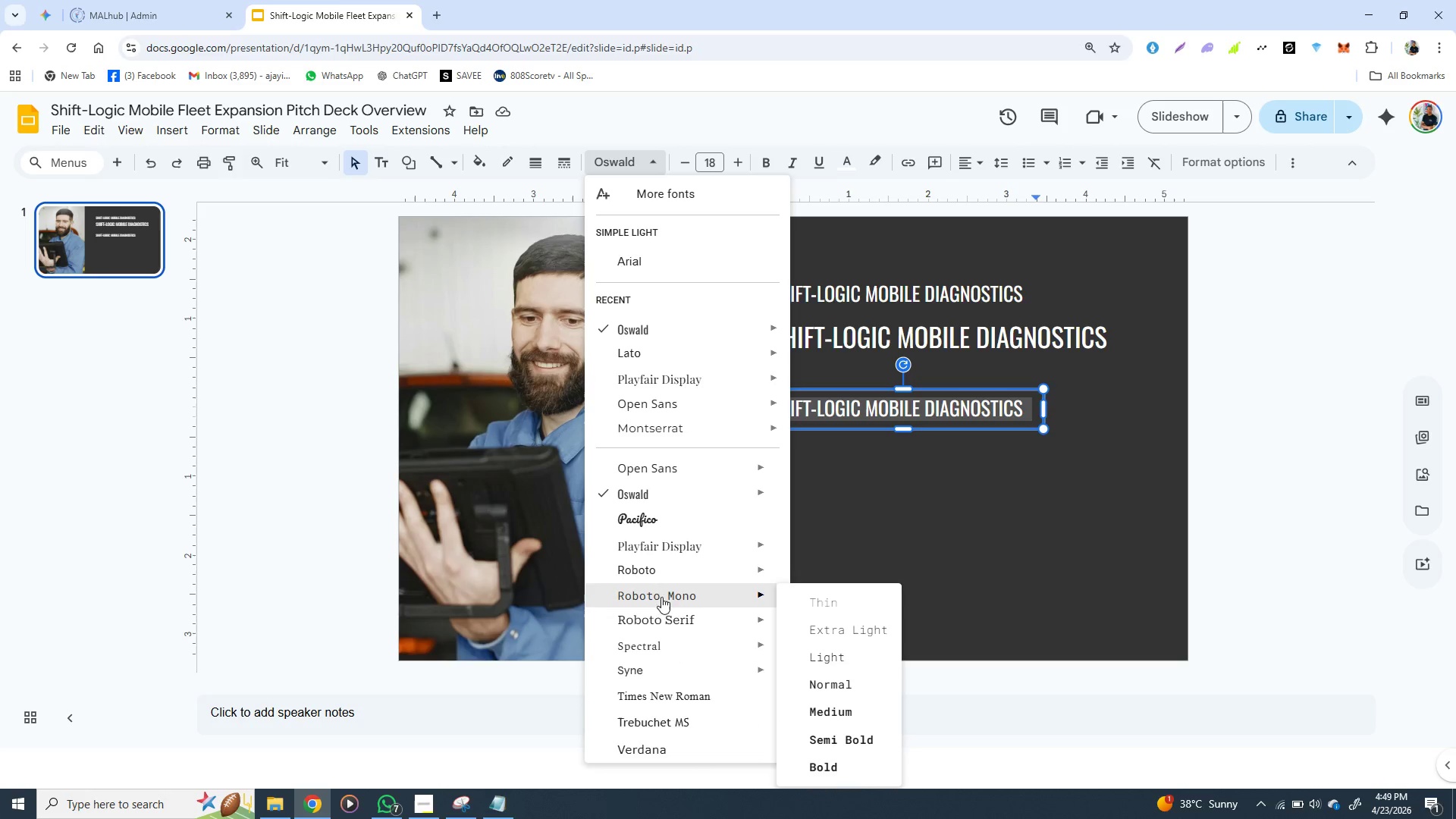 
left_click([663, 568])
 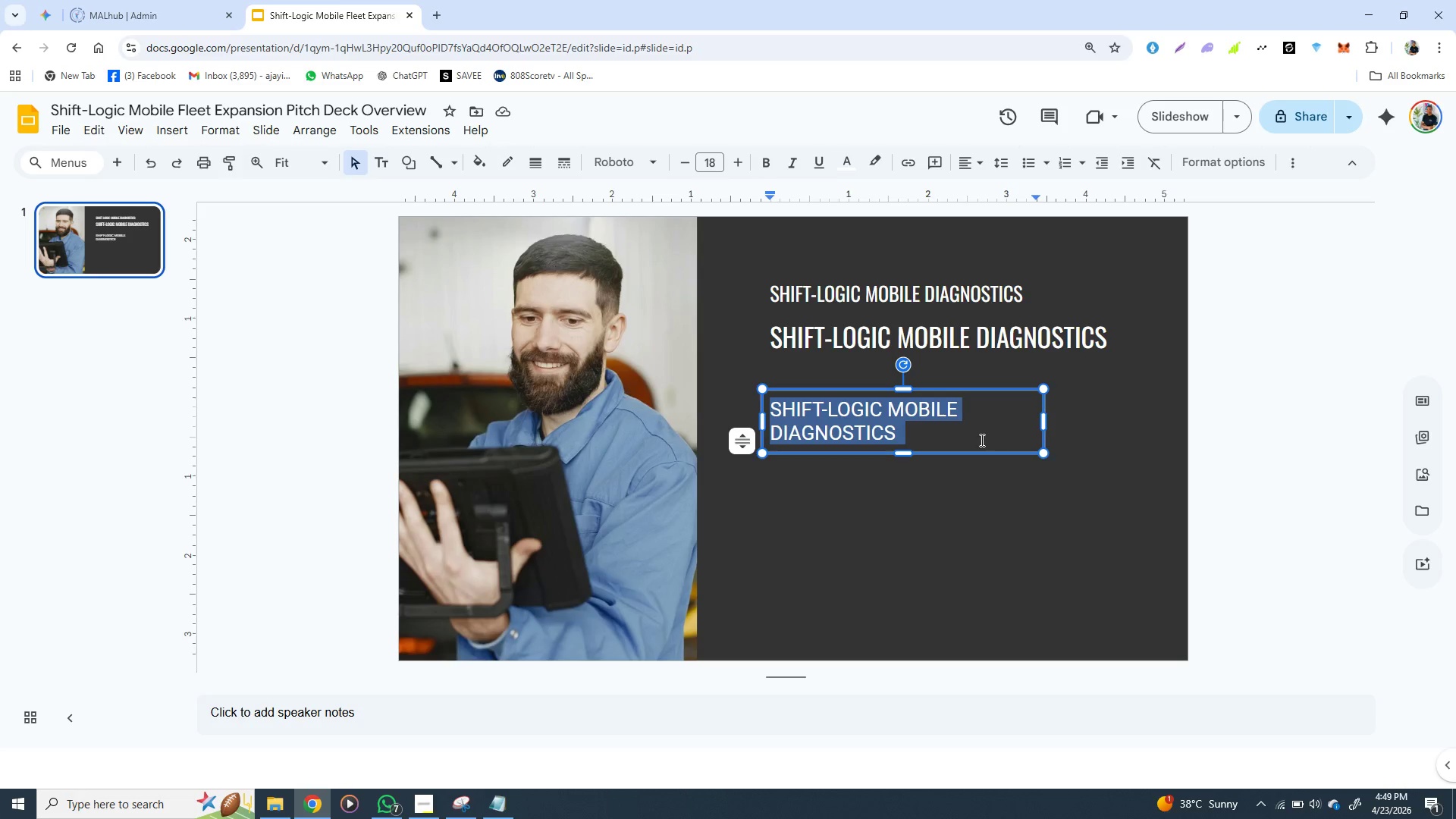 
wait(21.0)
 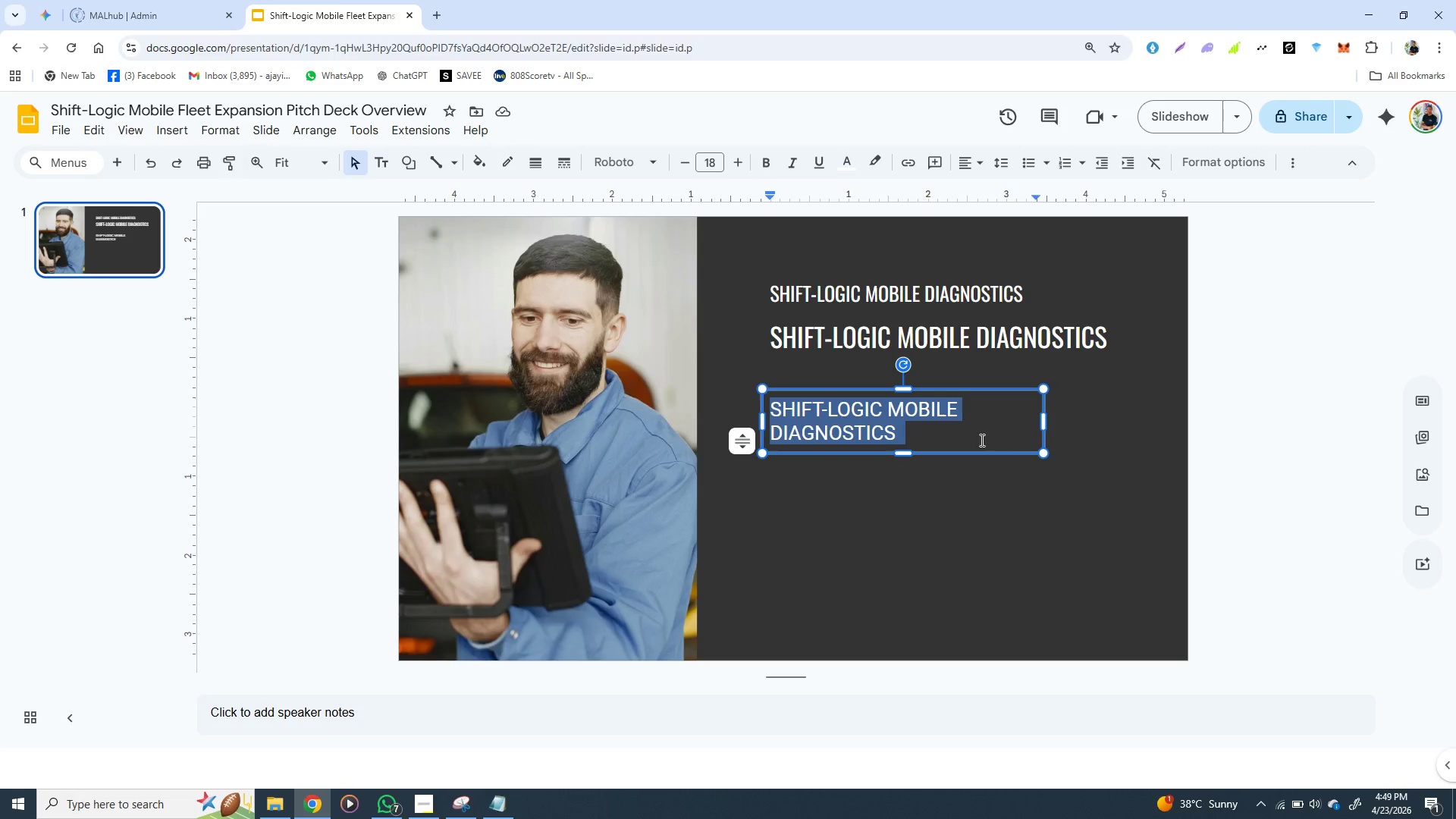 
left_click([506, 799])
 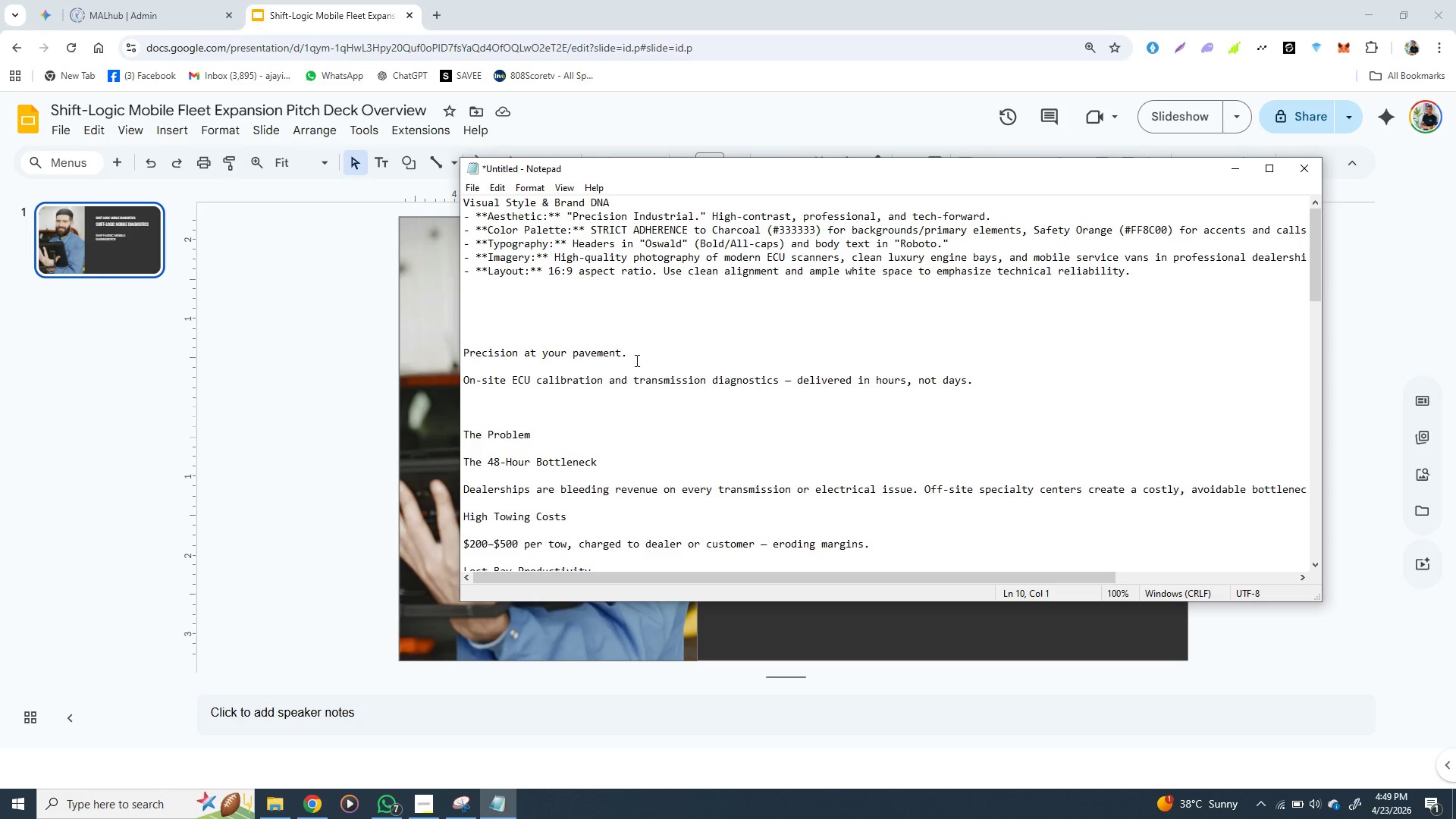 
left_click_drag(start_coordinate=[626, 351], to_coordinate=[464, 354])
 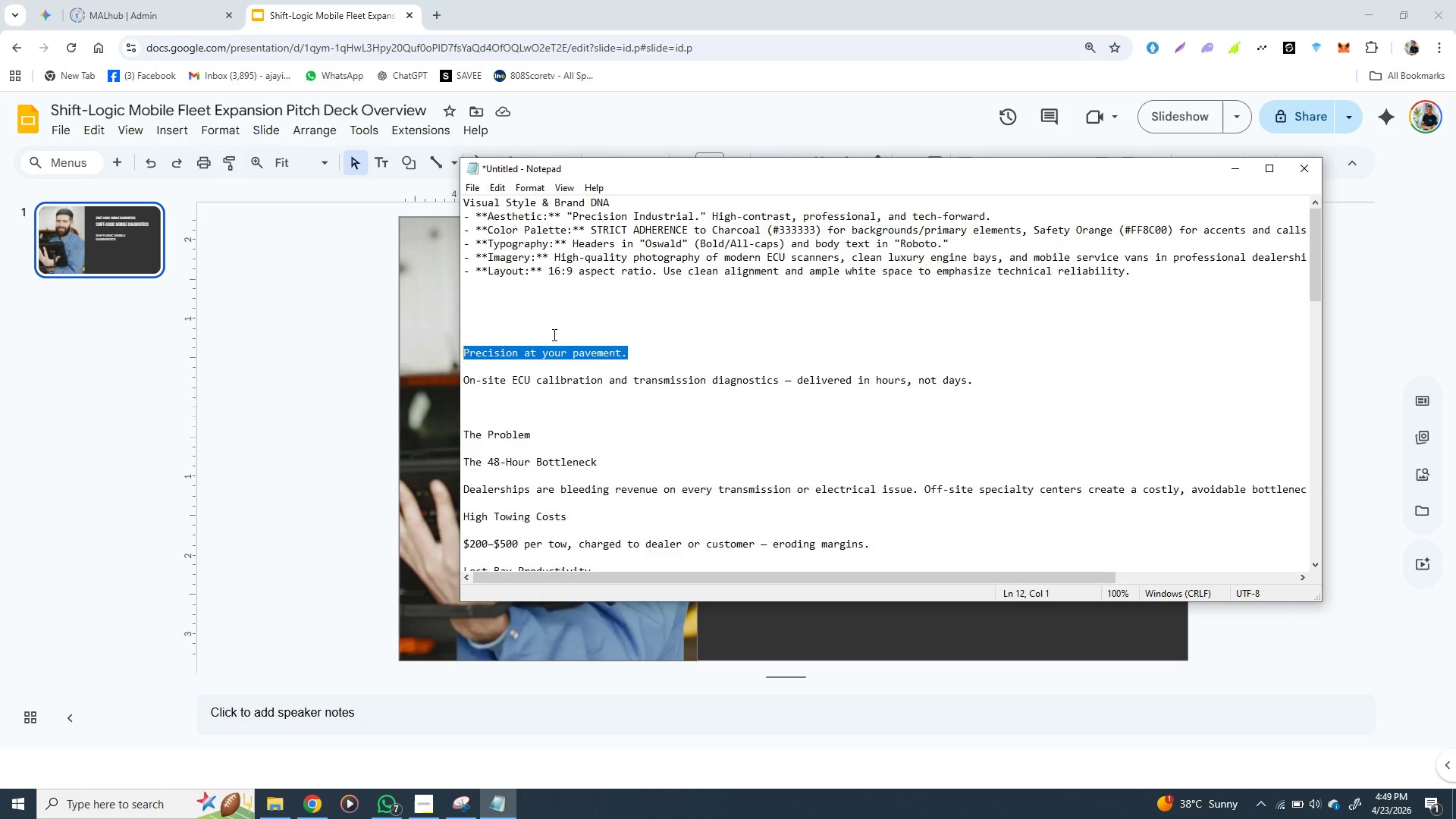 
key(Control+X)
 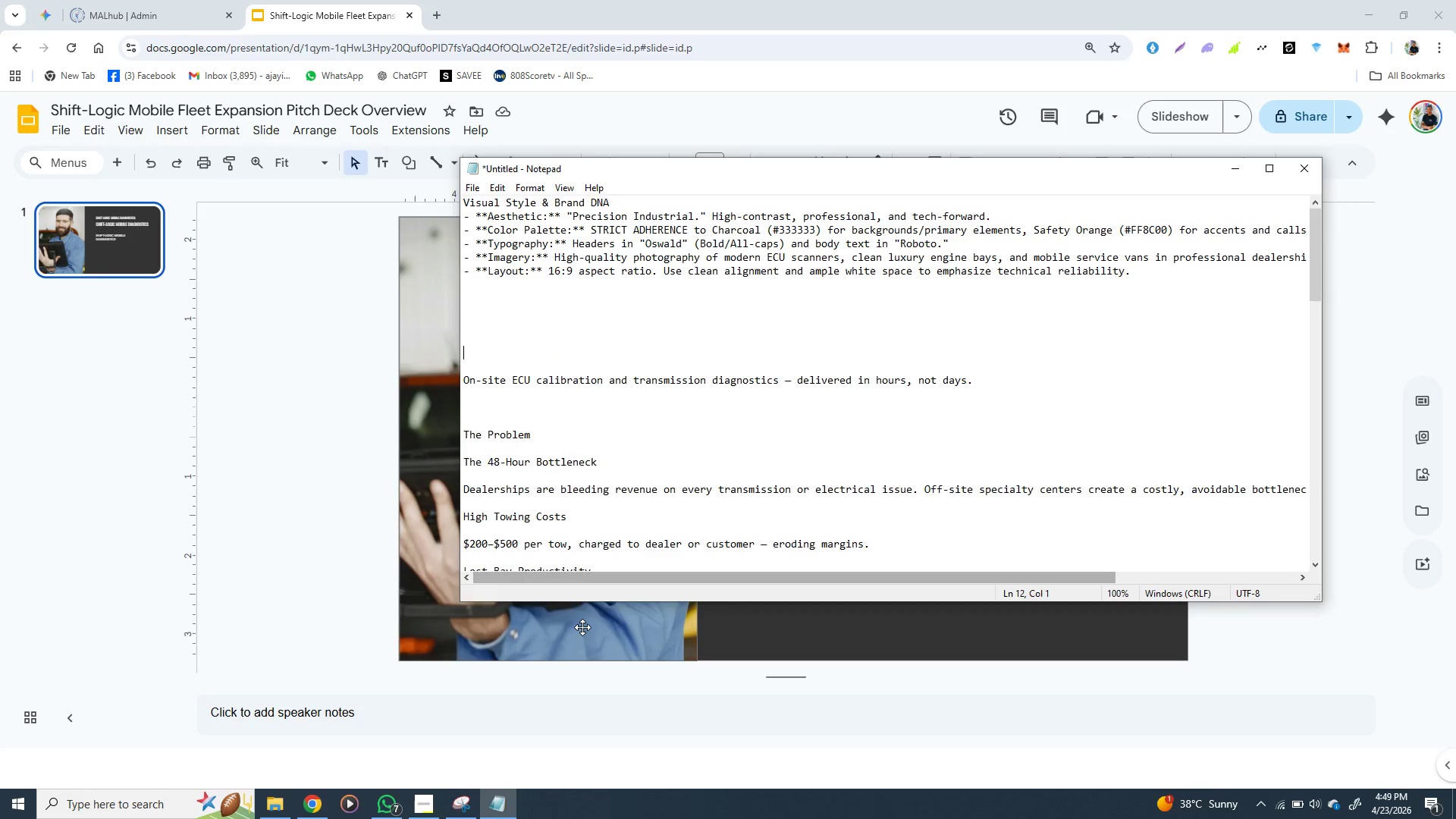 
left_click([585, 627])
 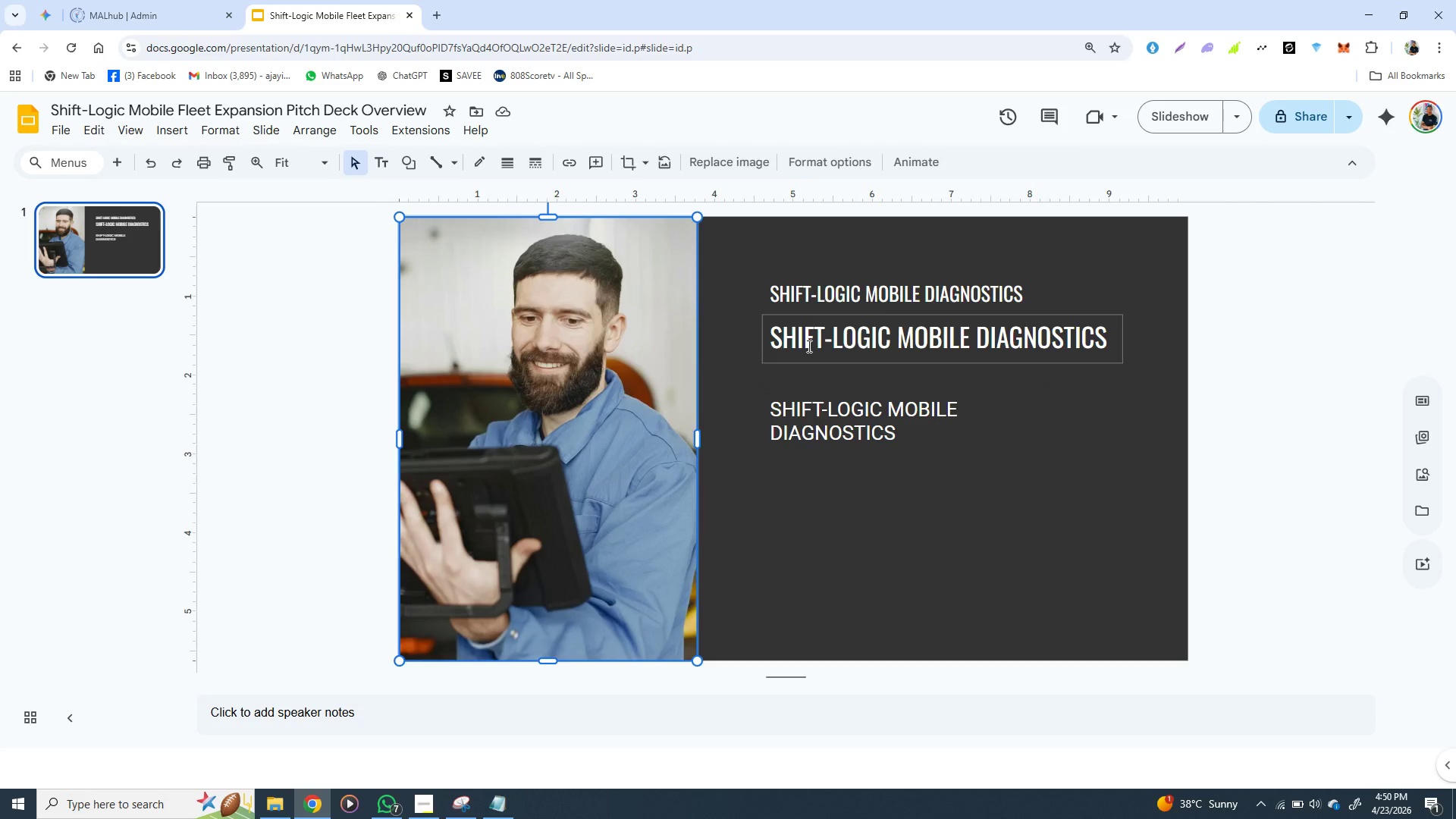 
double_click([808, 346])
 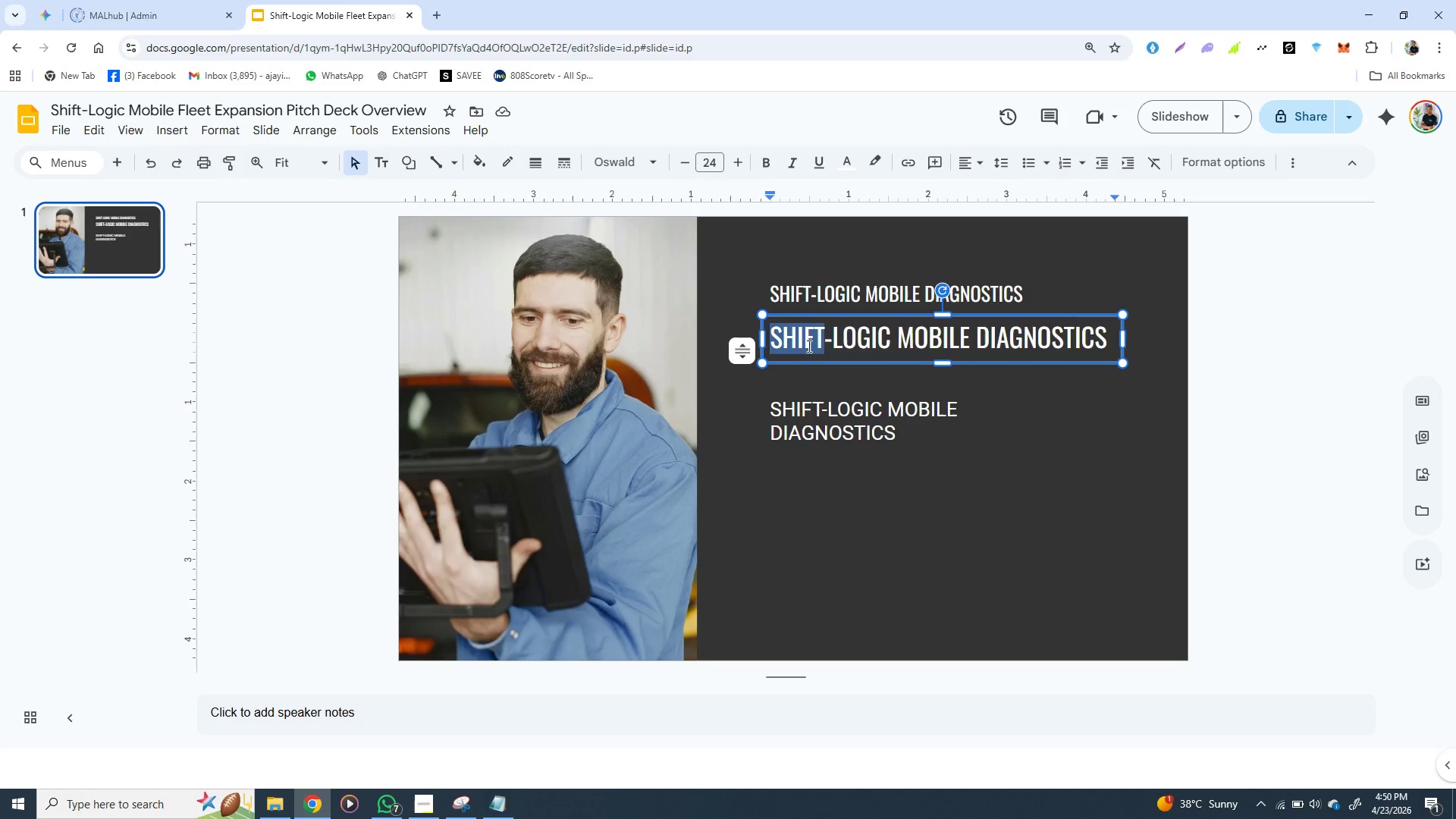 
triple_click([808, 346])
 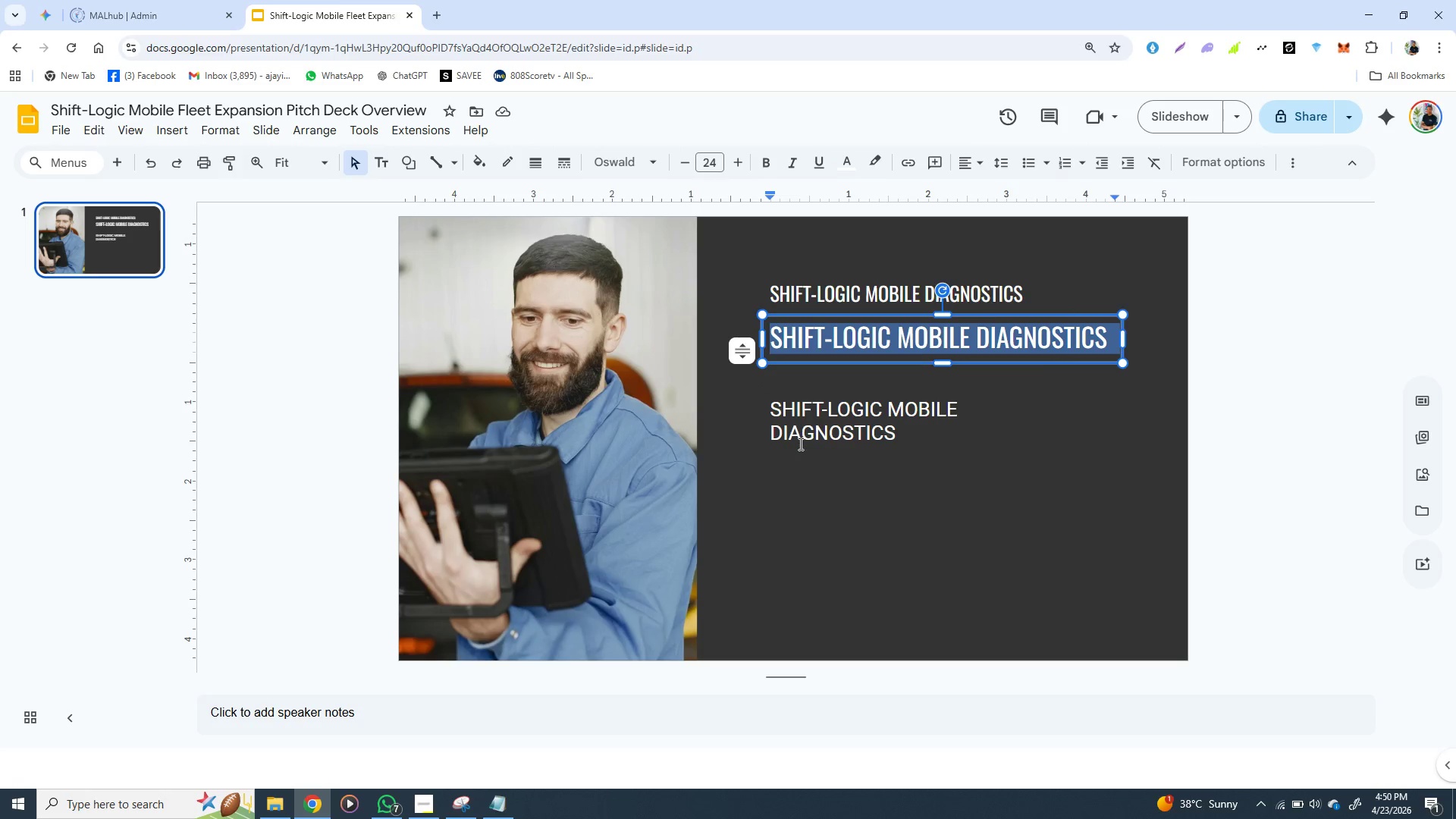 
key(Control+V)
 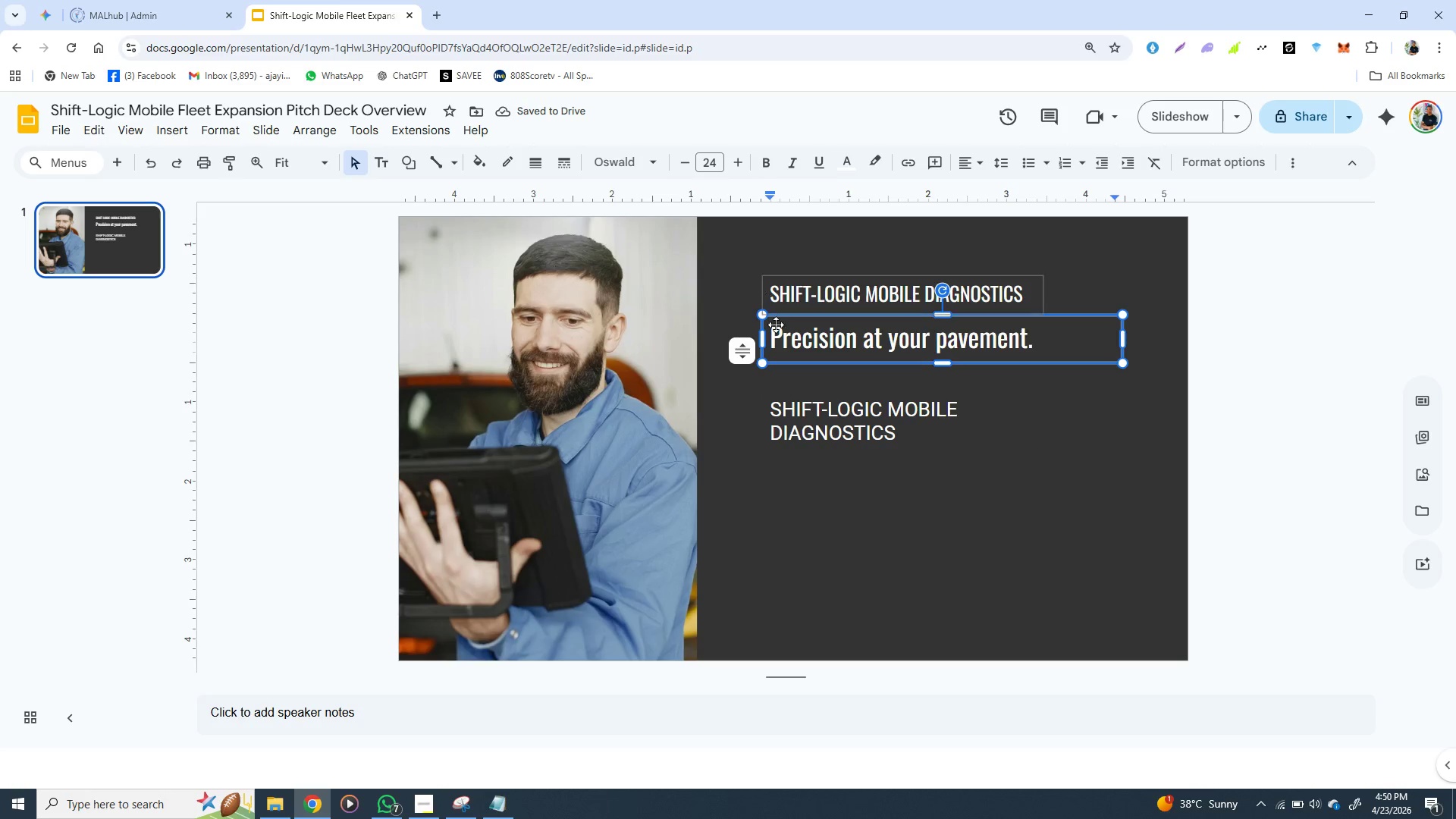 
wait(5.3)
 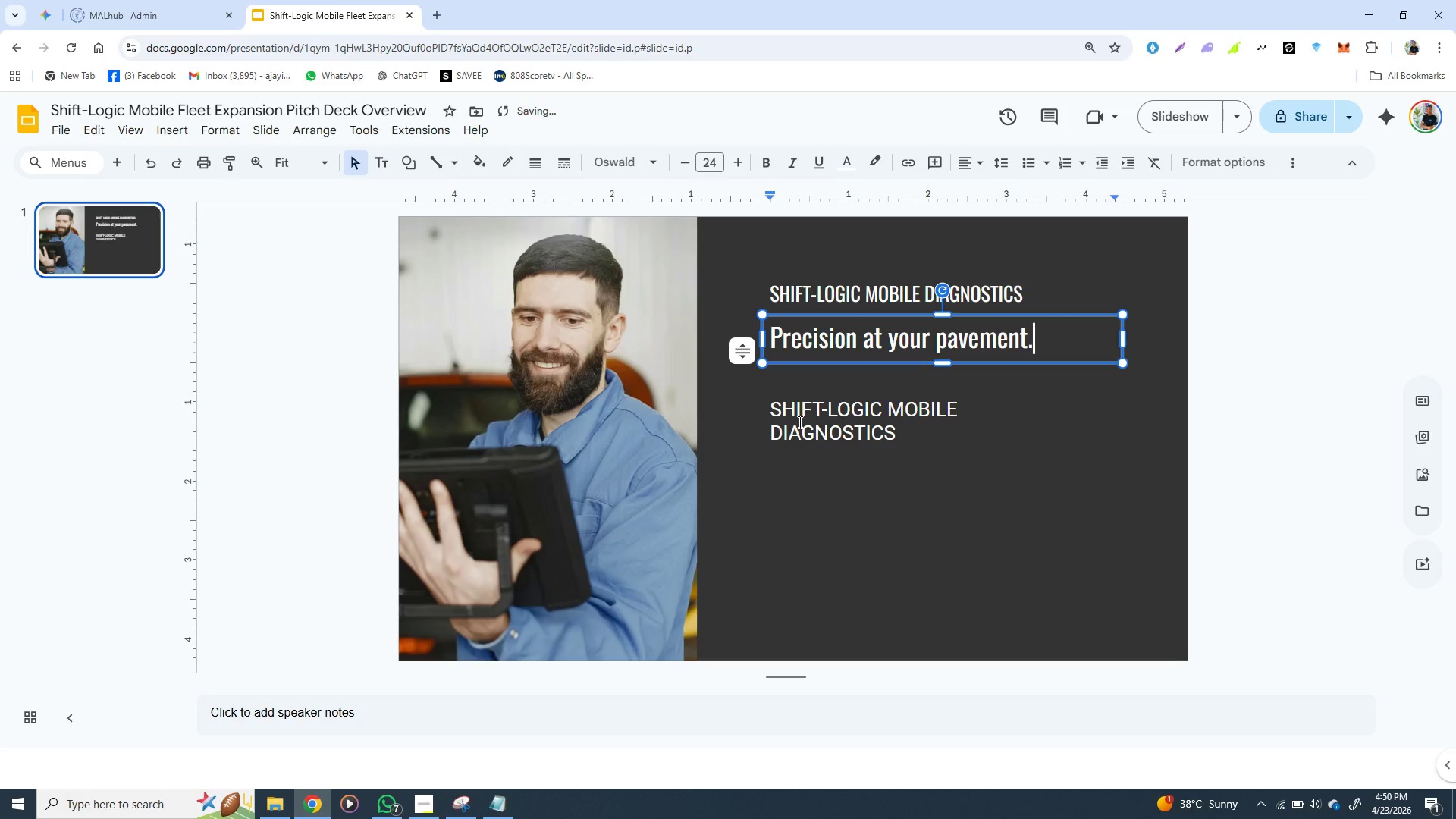 
left_click([833, 300])
 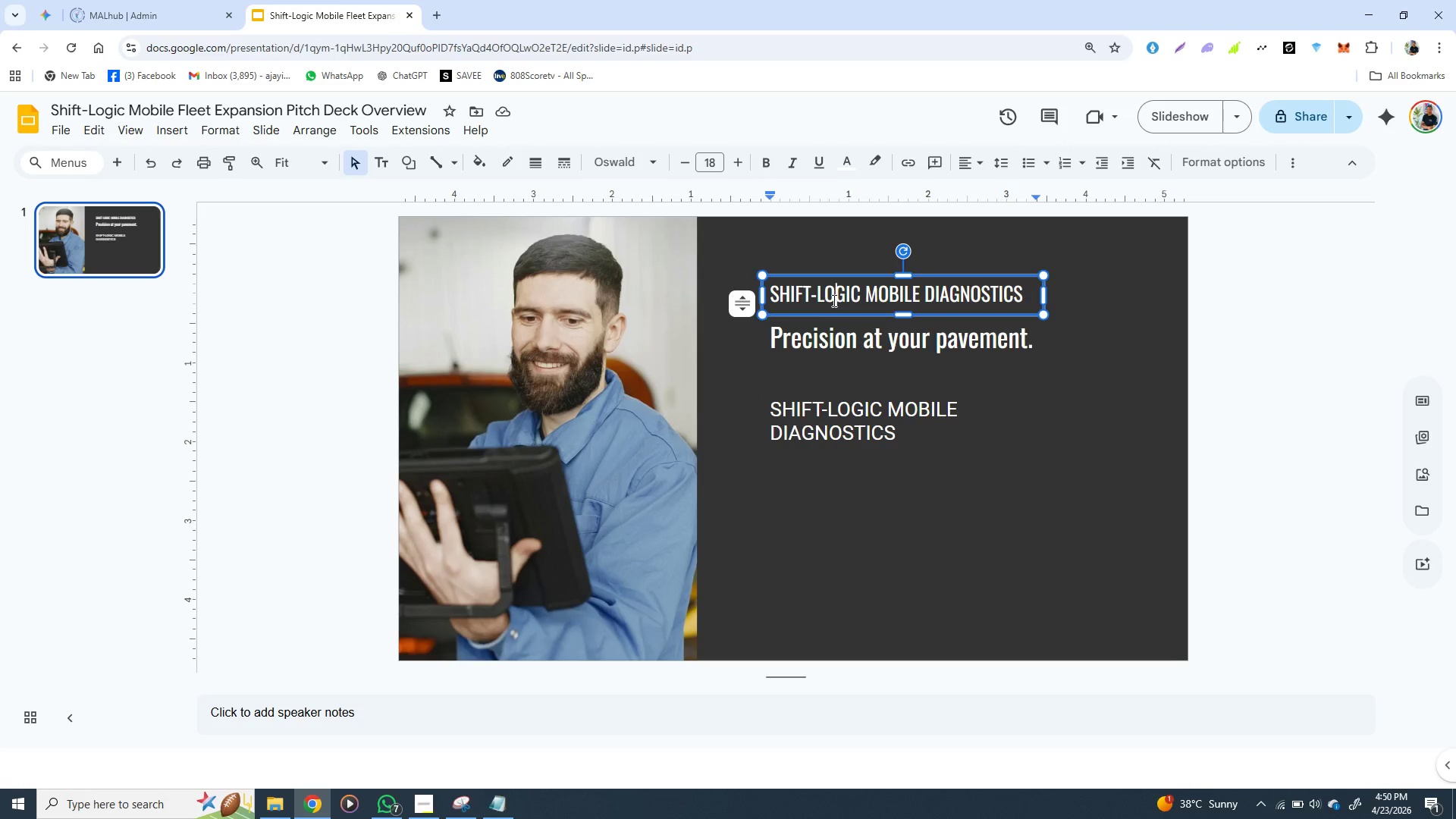 
double_click([833, 300])
 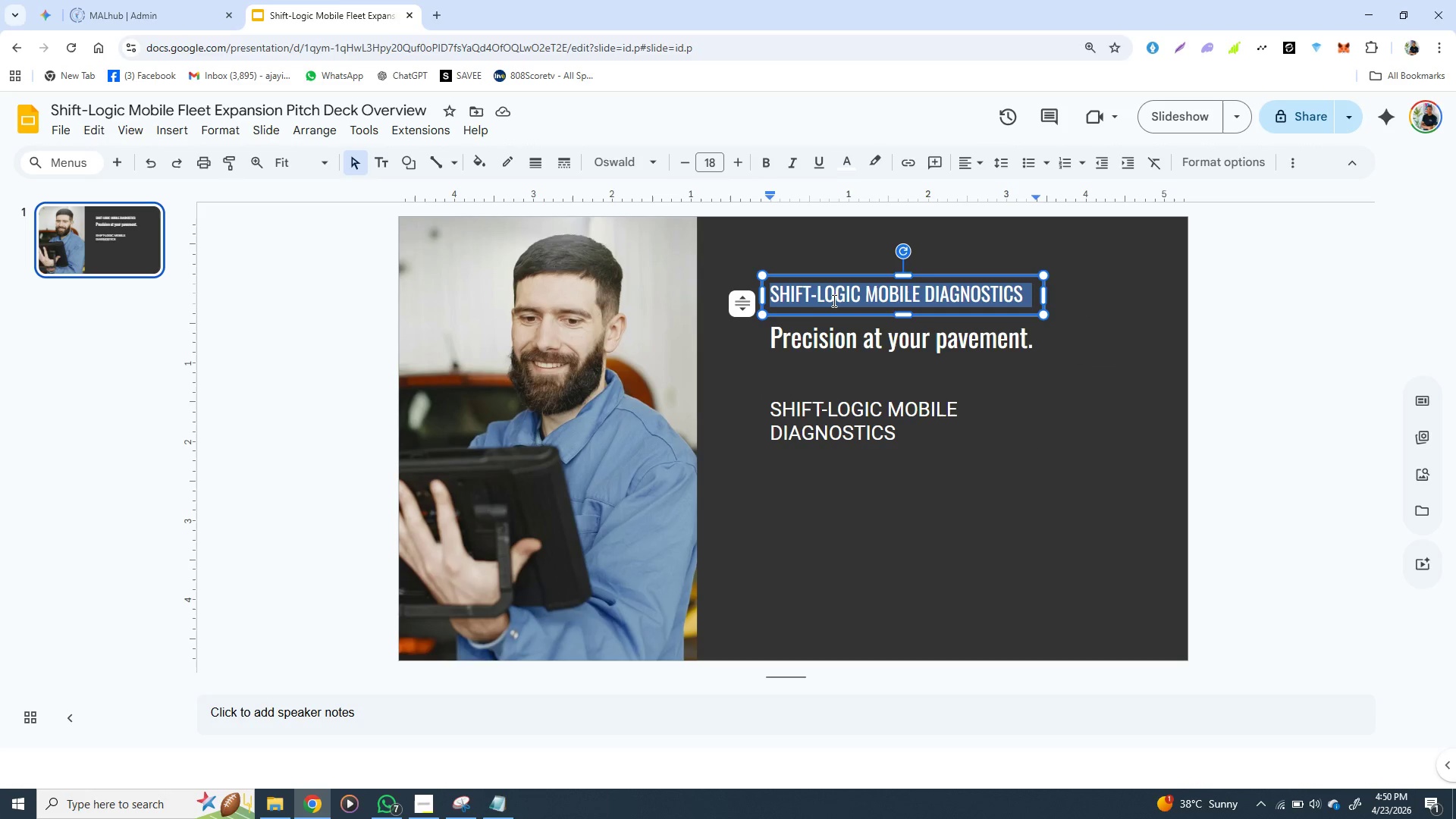 
triple_click([833, 300])
 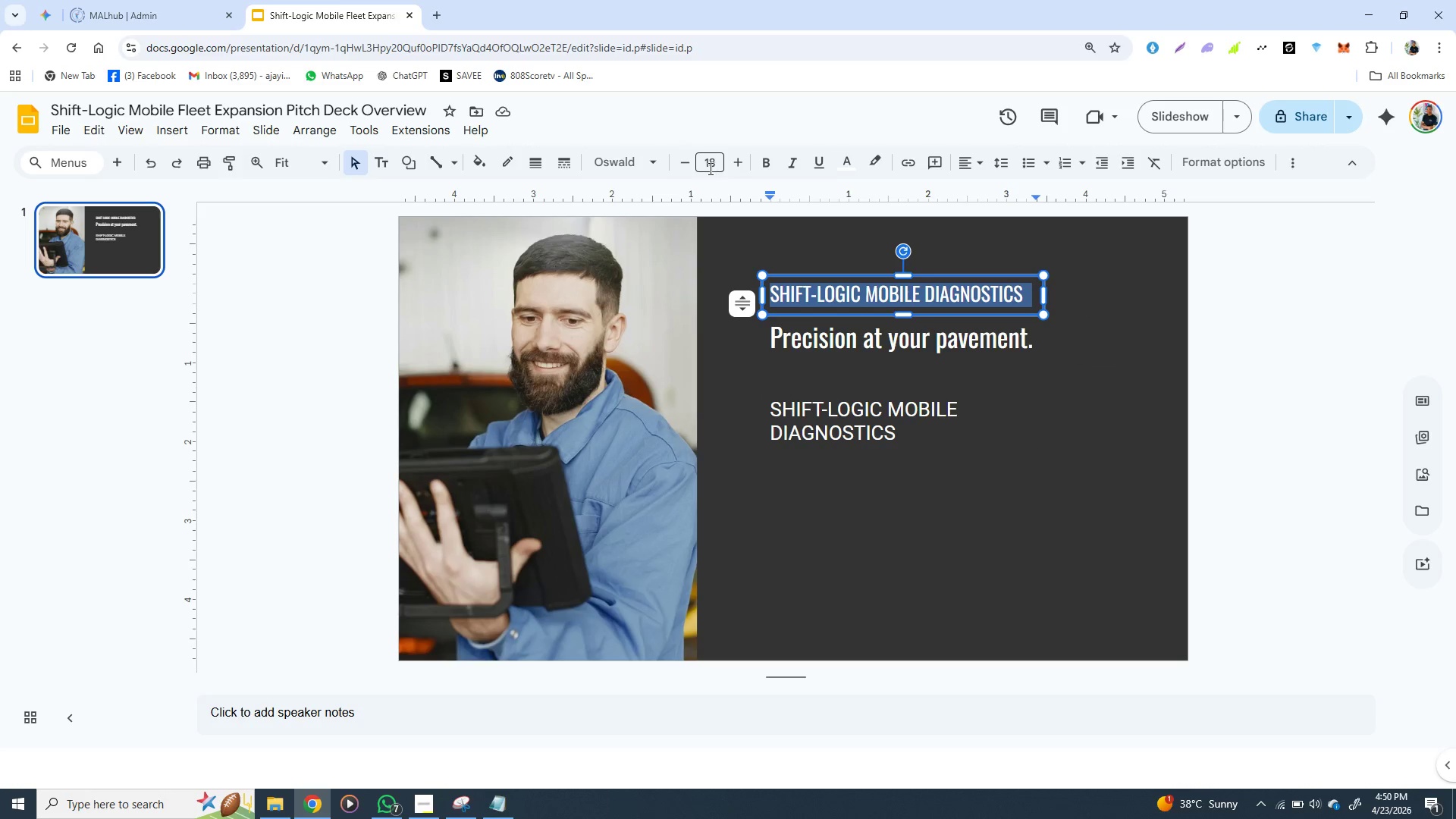 
left_click([689, 168])
 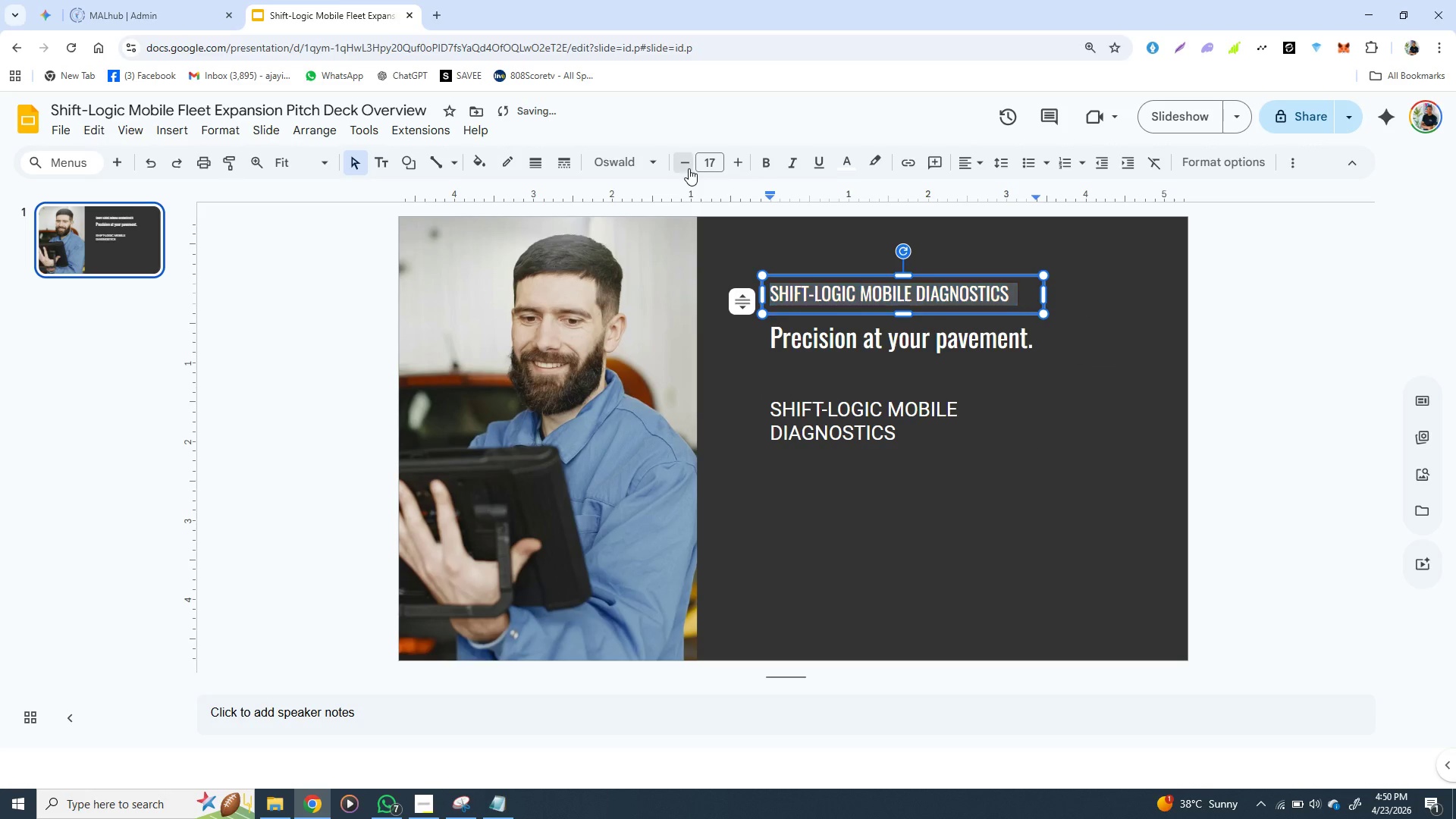 
left_click([689, 168])
 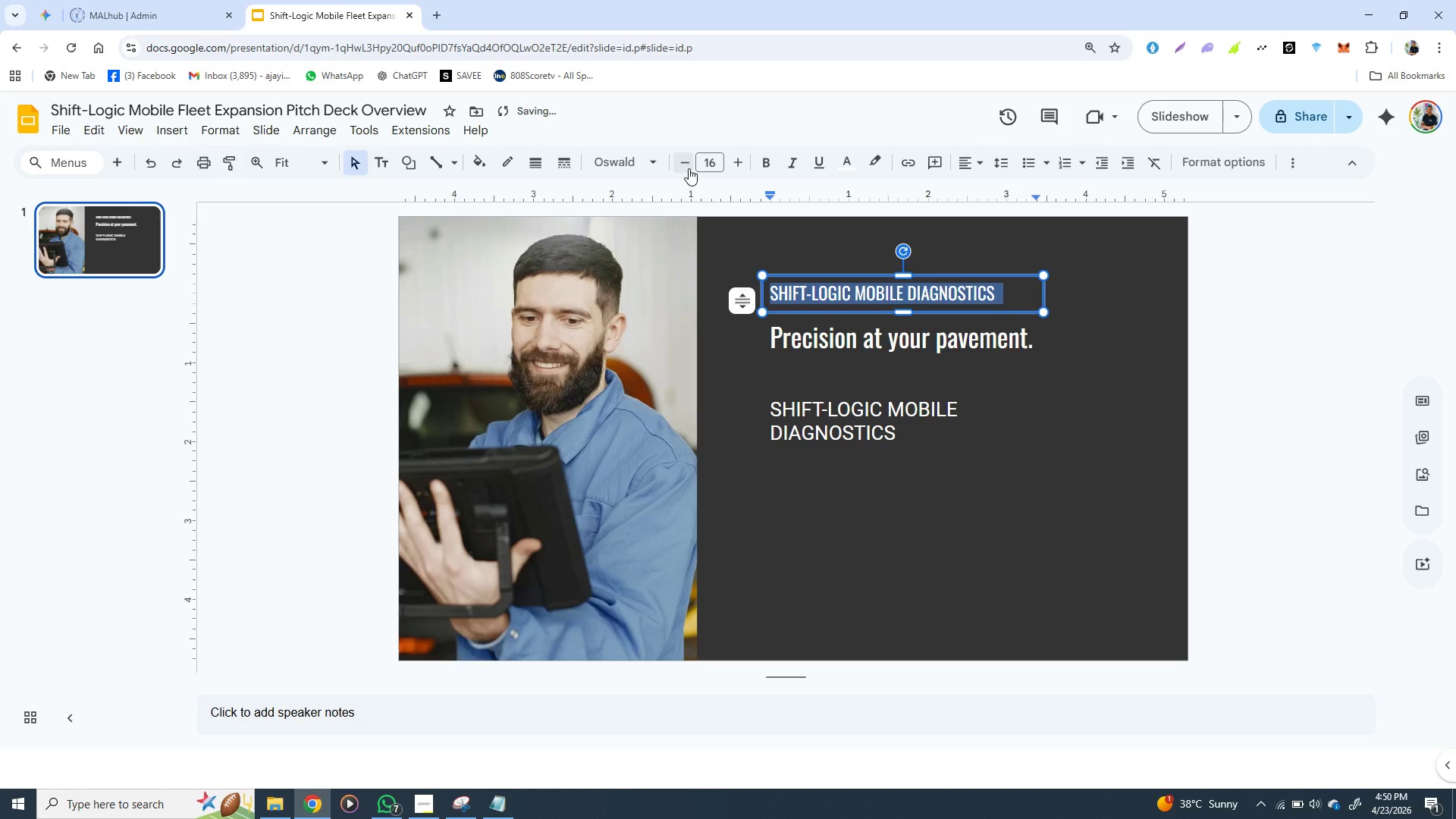 
left_click([689, 168])
 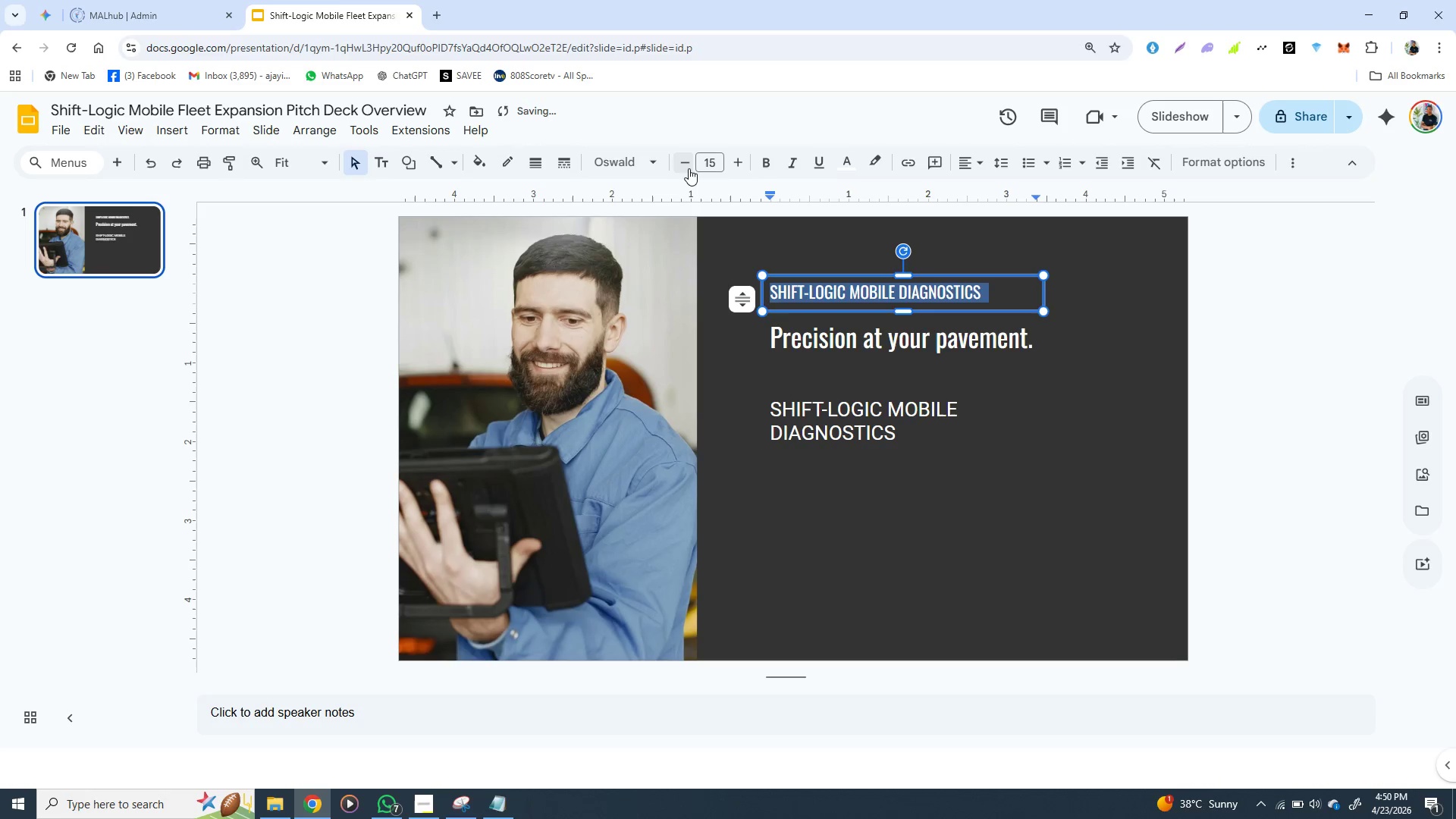 
left_click([689, 168])
 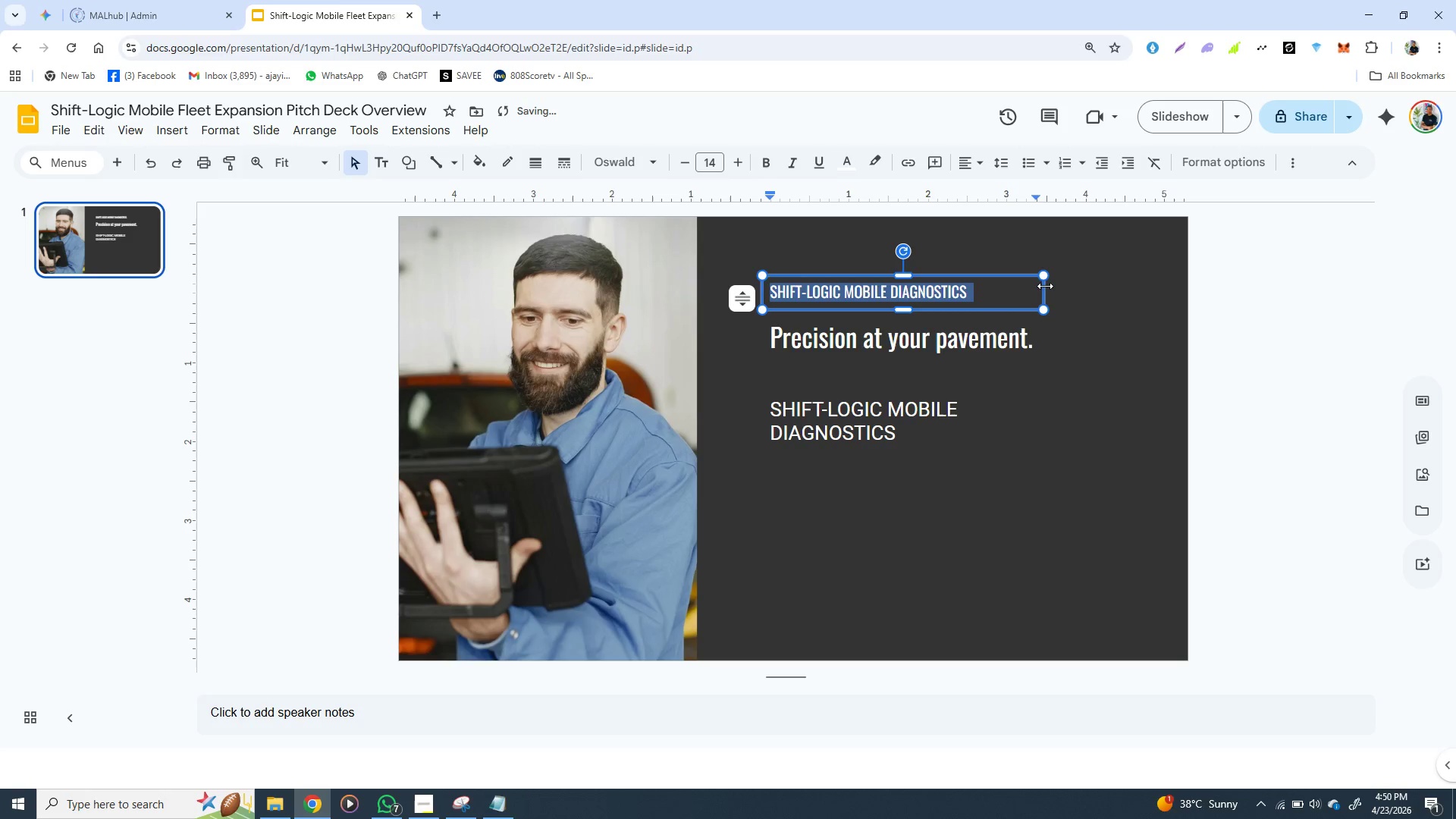 
left_click_drag(start_coordinate=[1046, 287], to_coordinate=[984, 287])
 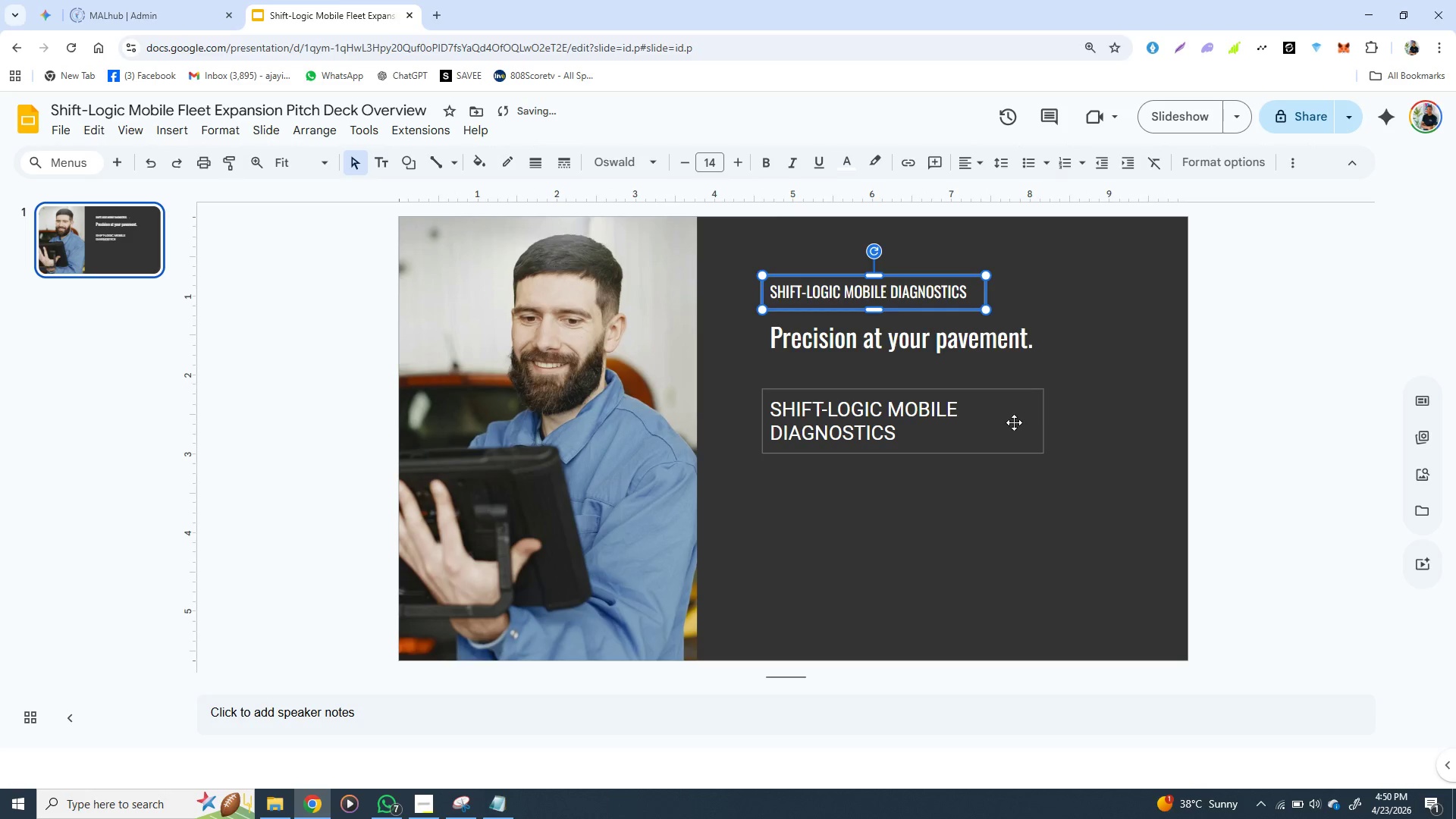 
left_click([1014, 422])
 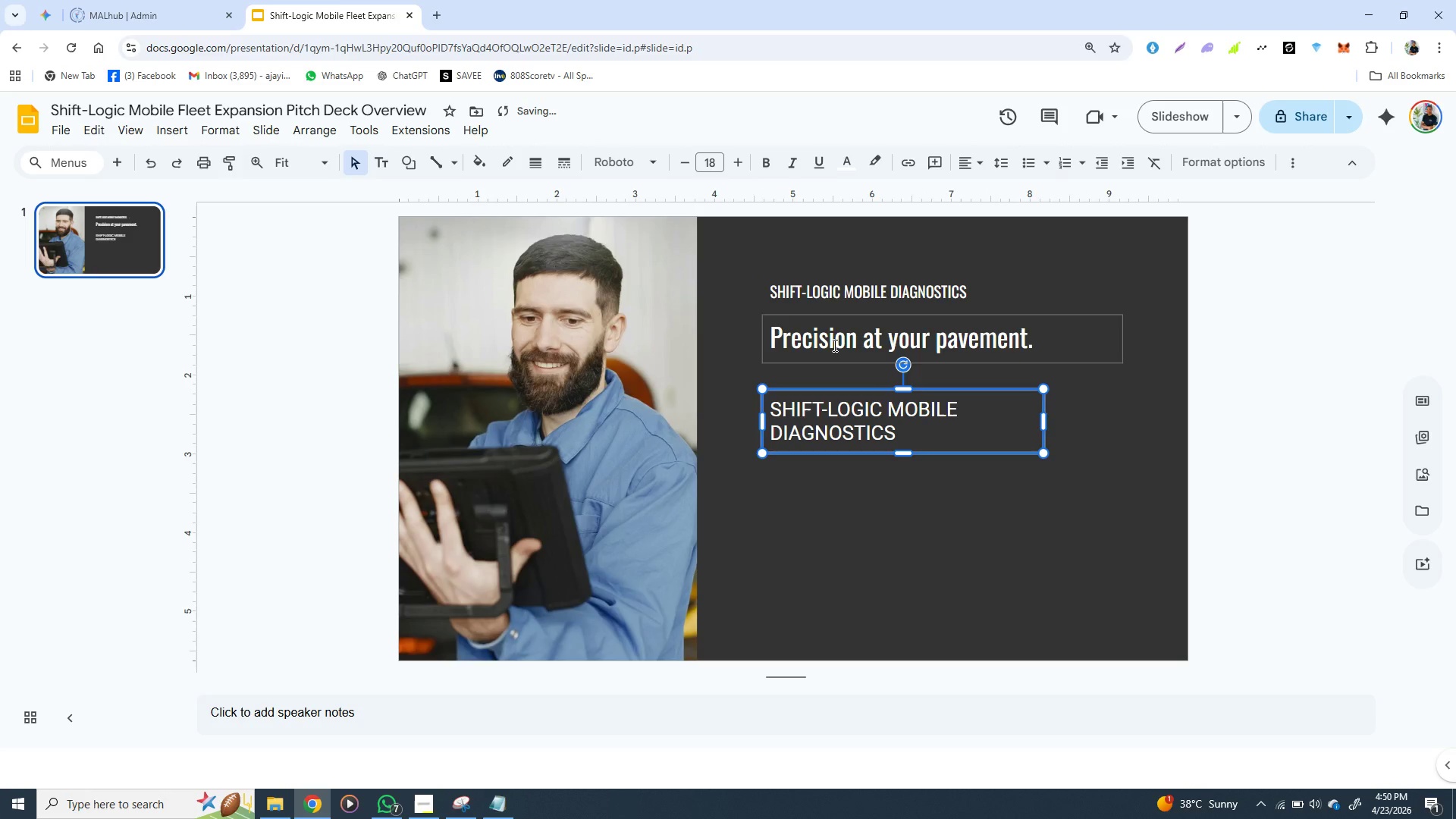 
left_click([833, 345])
 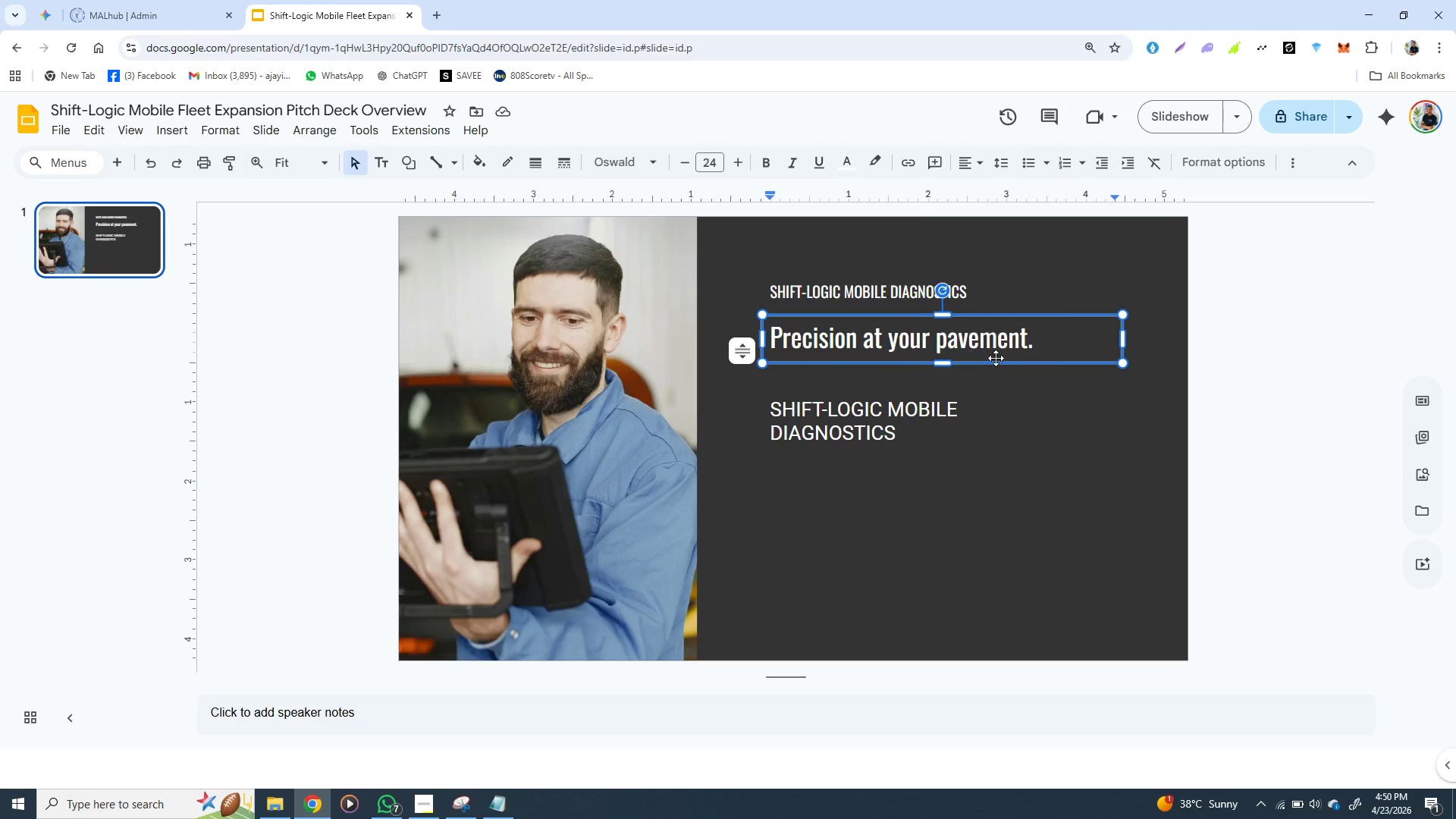 
left_click_drag(start_coordinate=[1125, 337], to_coordinate=[1056, 339])
 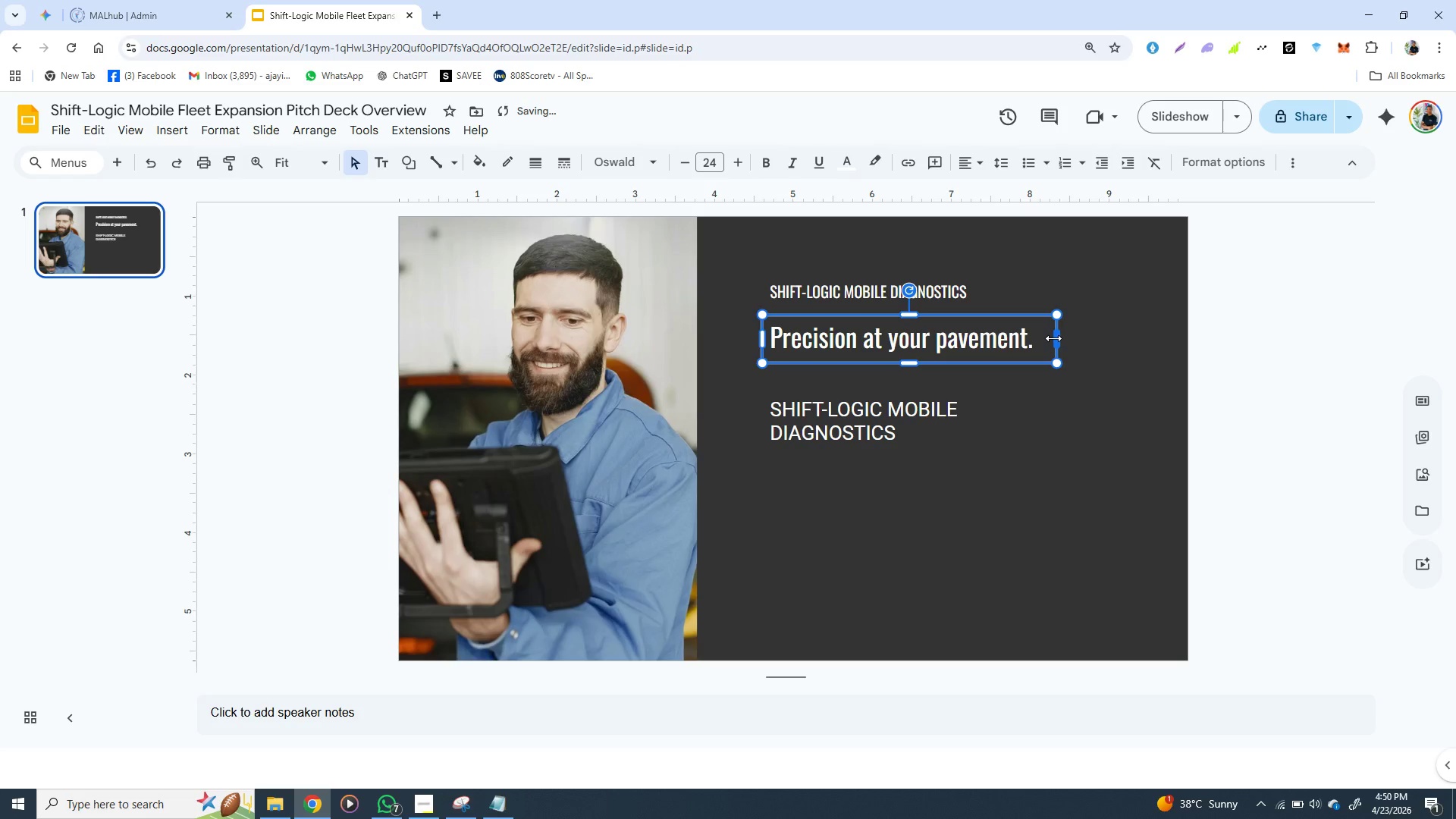 
left_click_drag(start_coordinate=[1056, 337], to_coordinate=[1042, 338])
 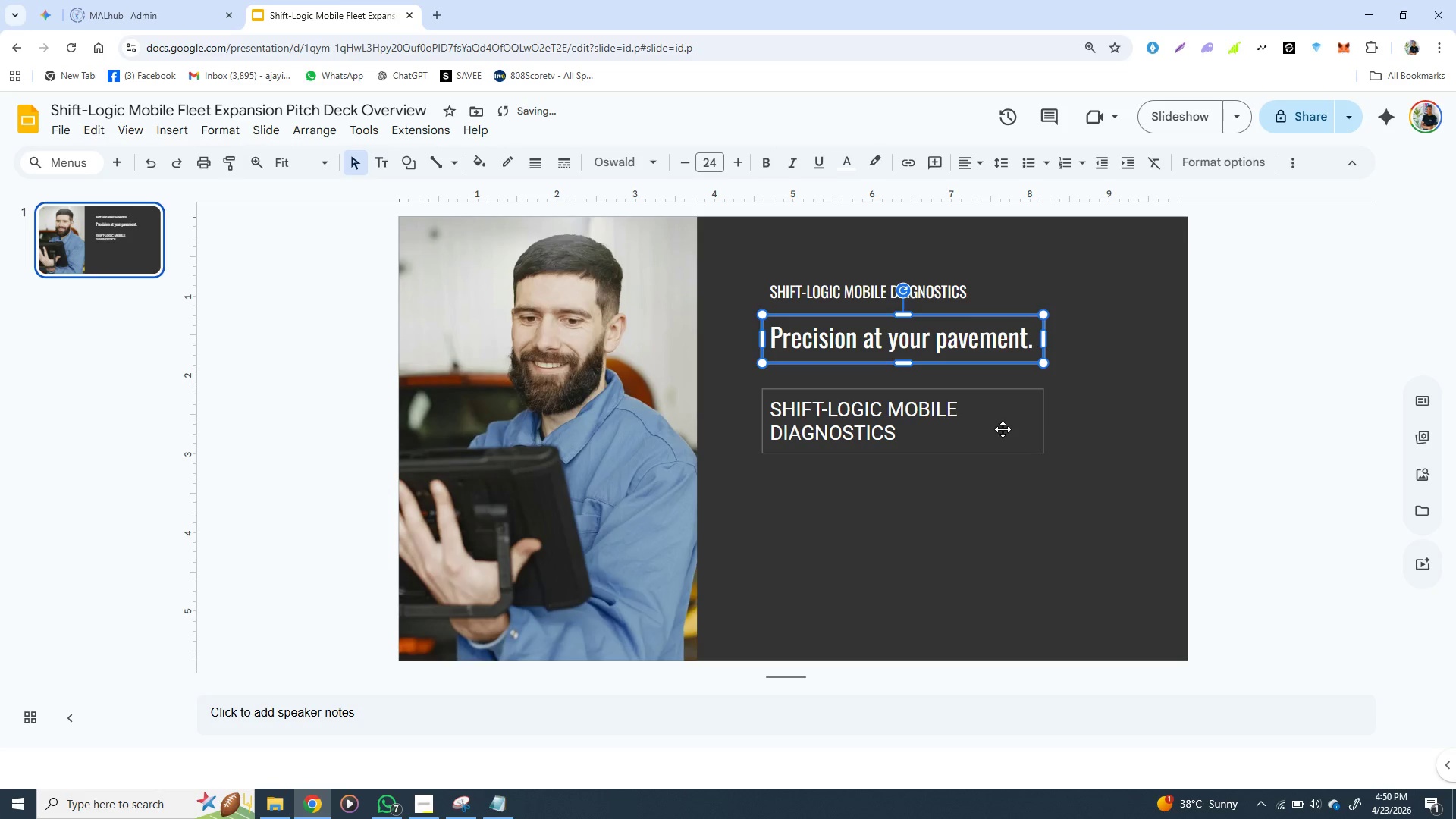 
left_click([1002, 430])
 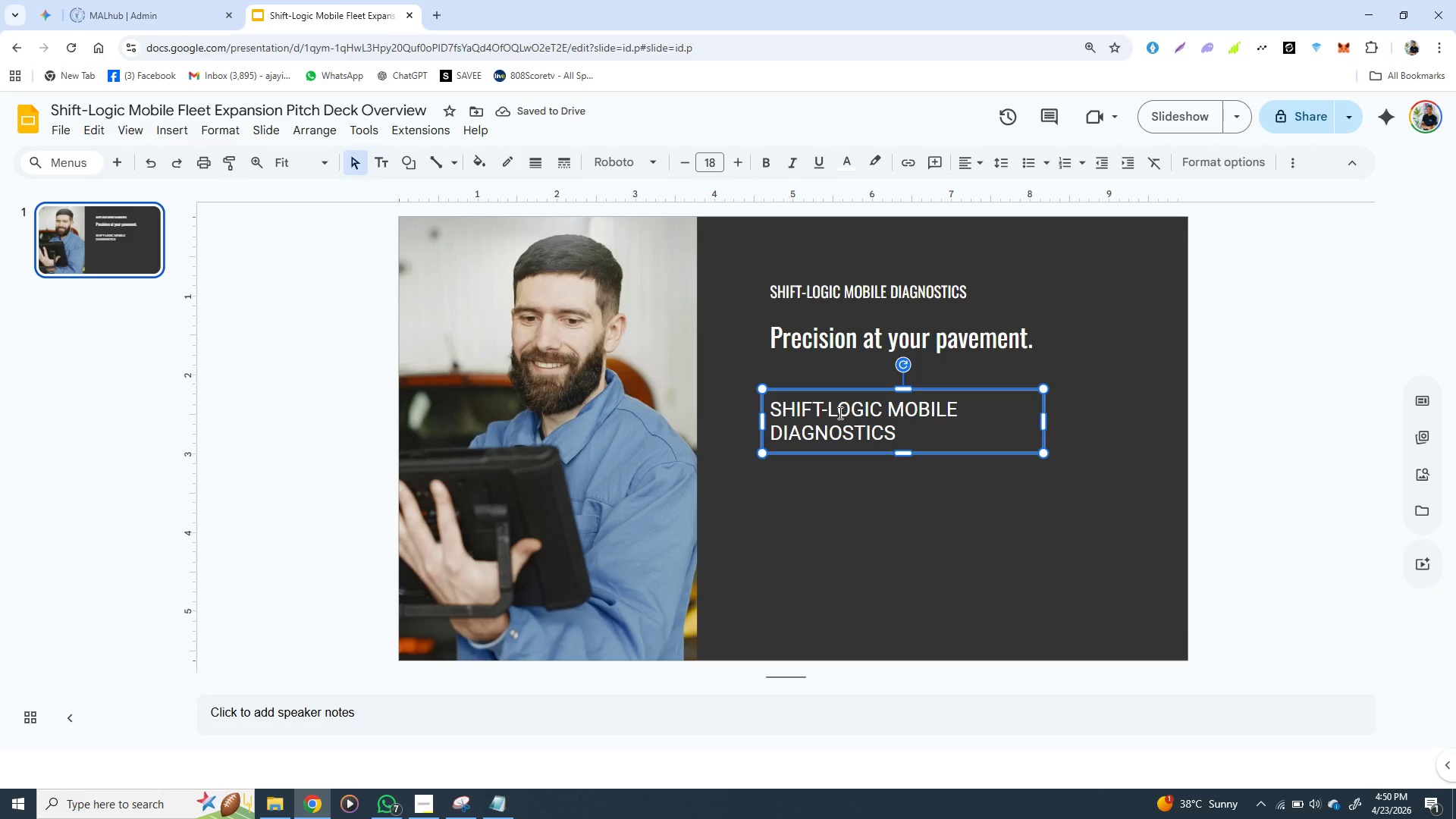 
double_click([842, 422])
 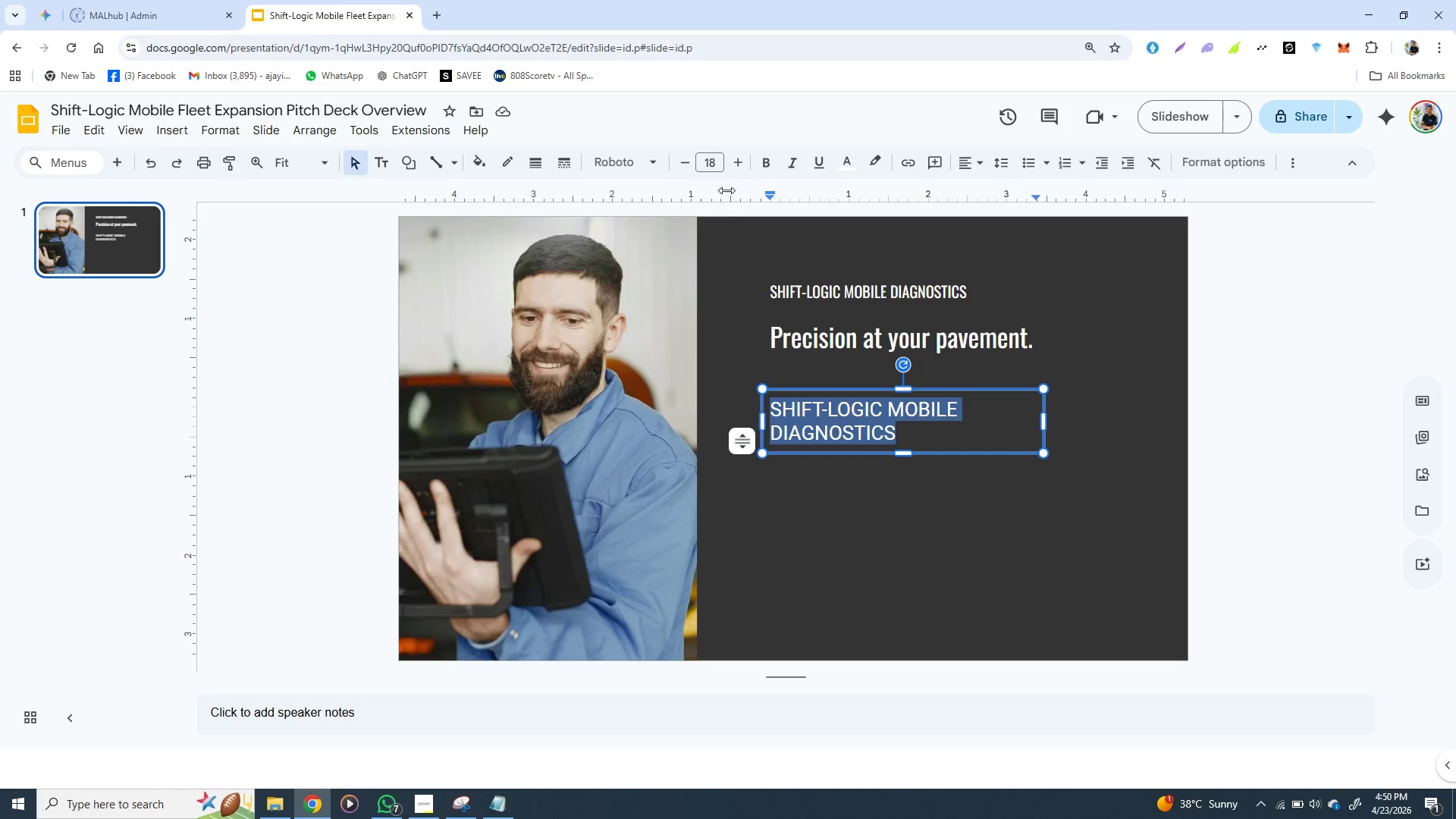 
mouse_move([717, 159])
 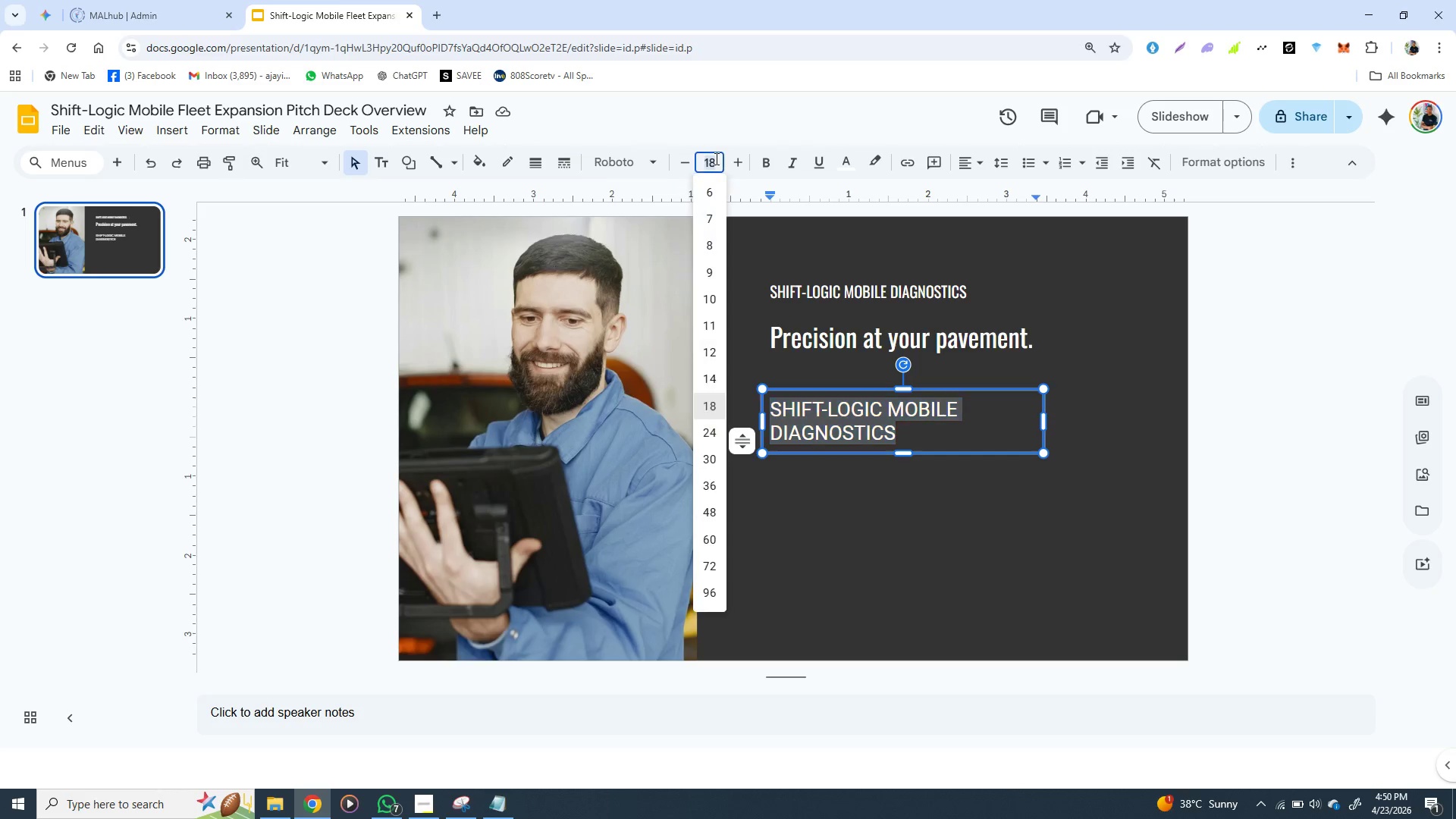 
left_click([715, 158])
 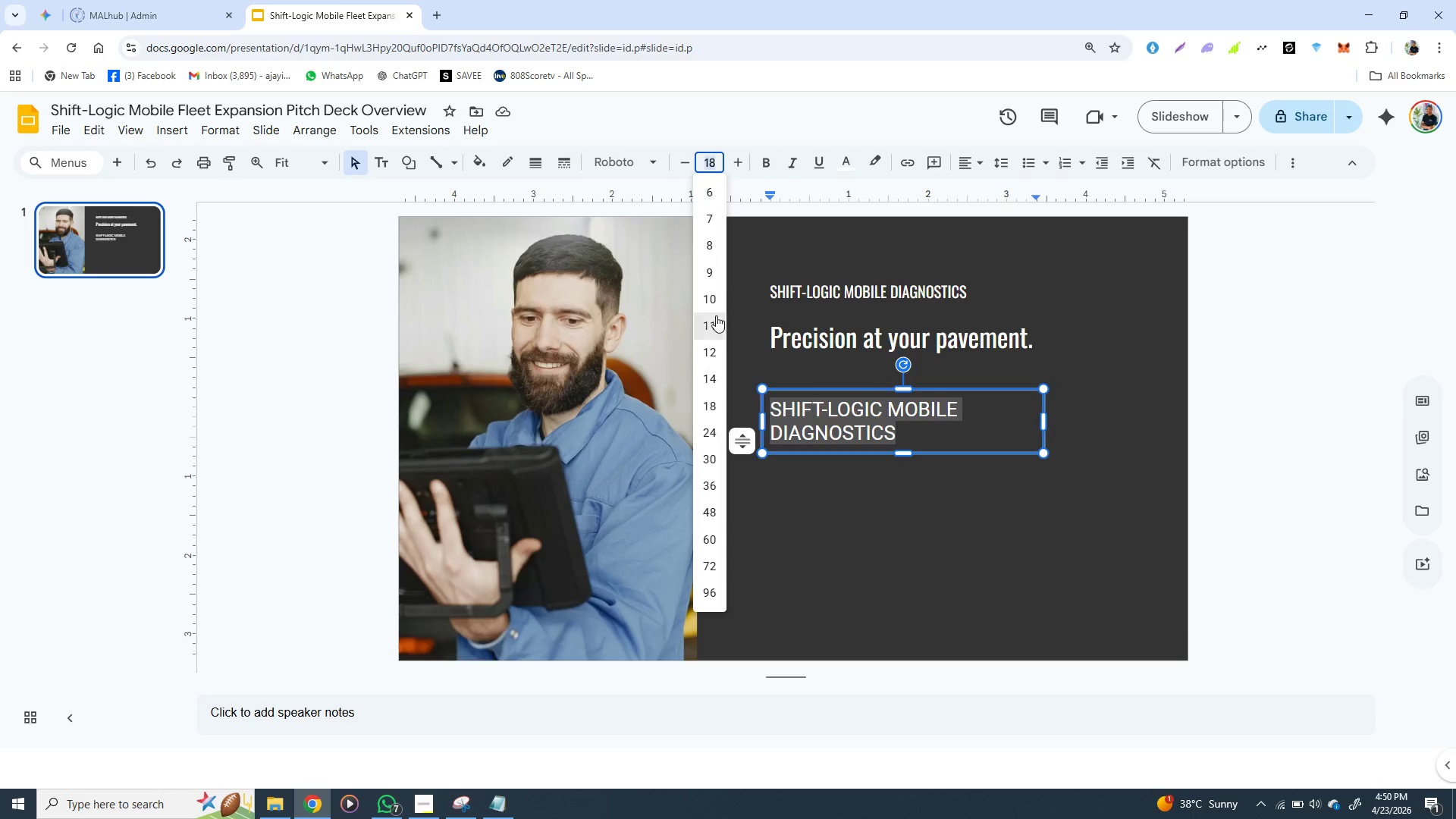 
left_click([711, 322])
 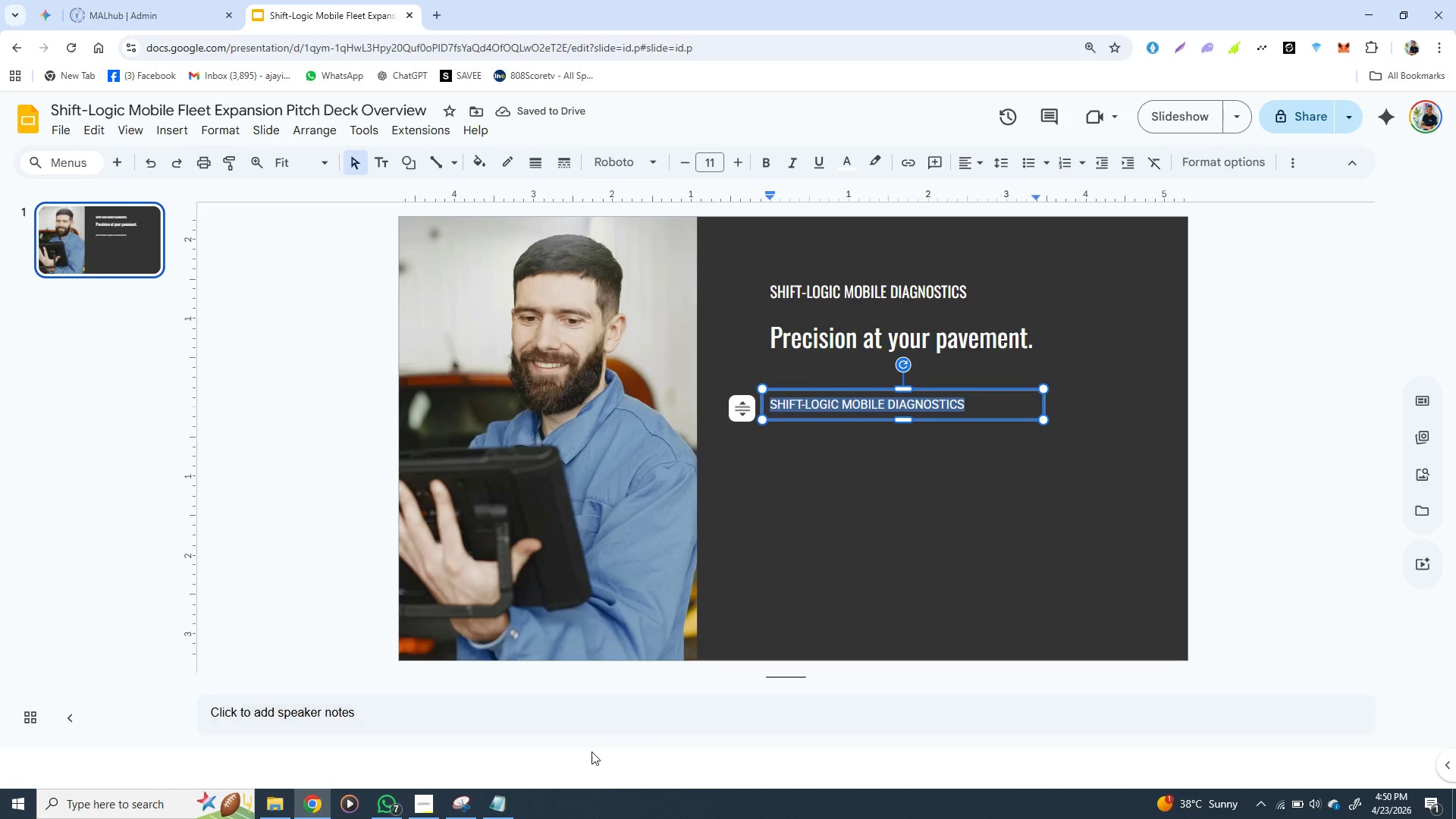 
left_click([507, 802])
 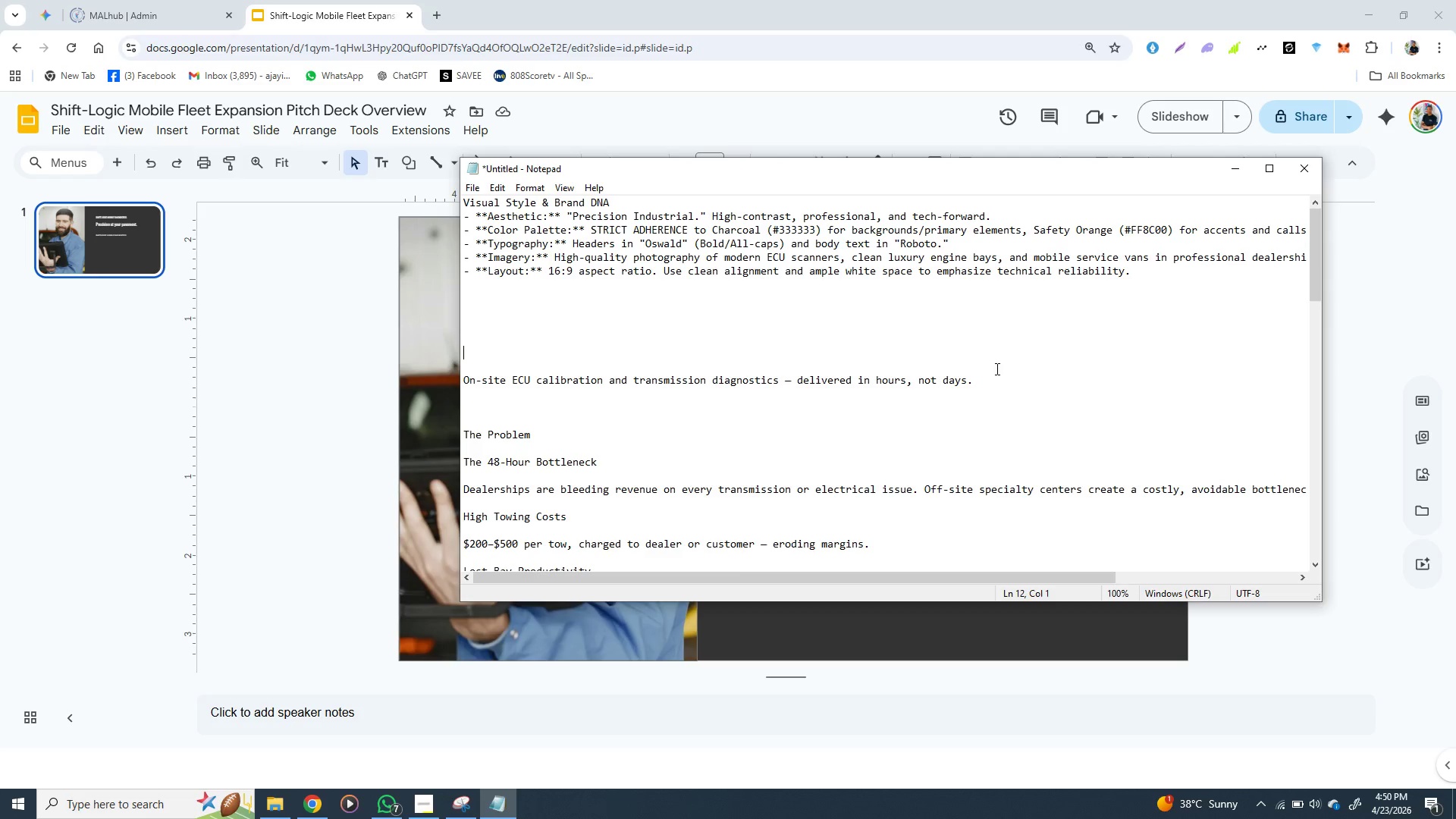 
left_click_drag(start_coordinate=[977, 382], to_coordinate=[463, 380])
 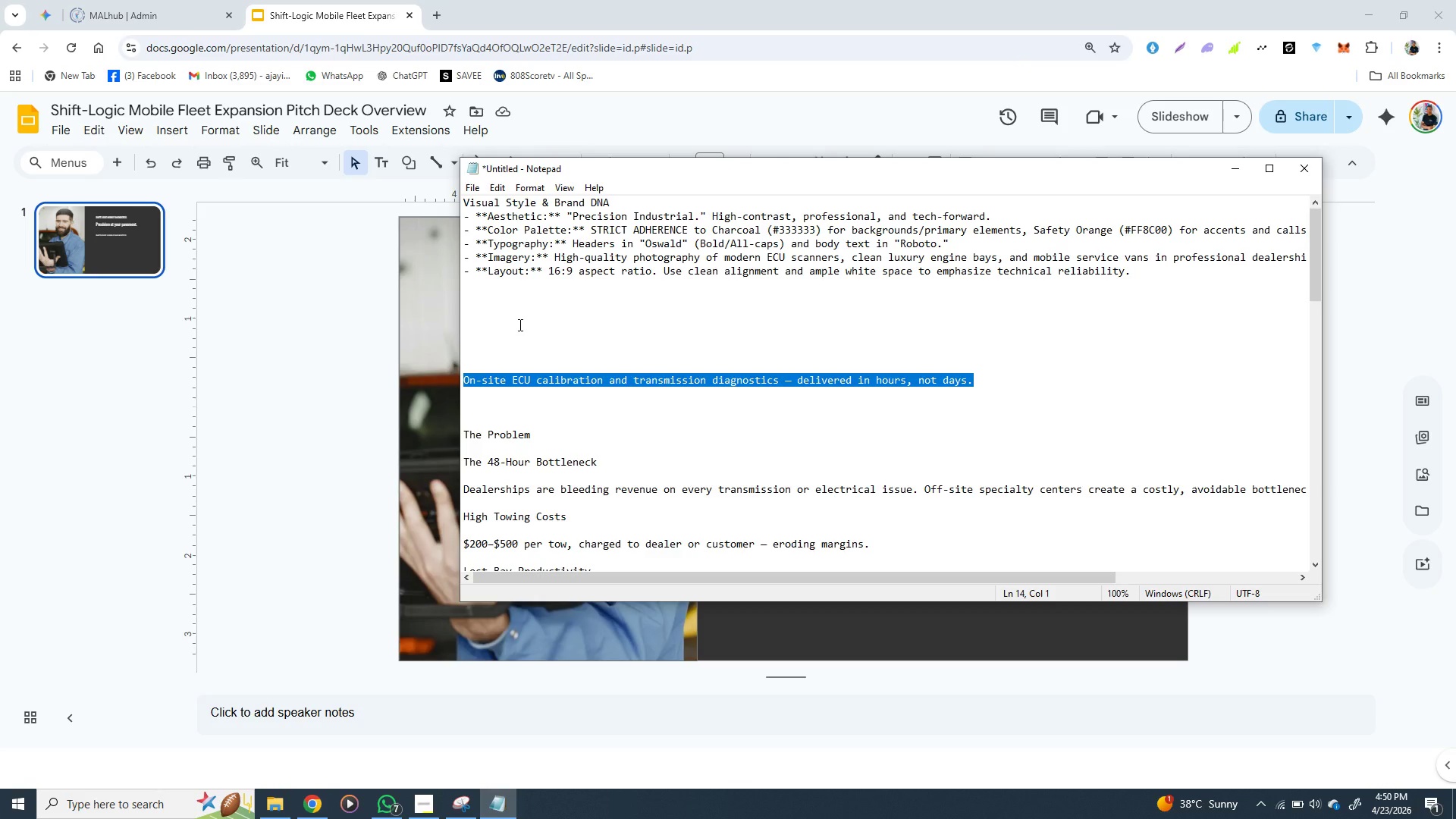 
key(Control+X)
 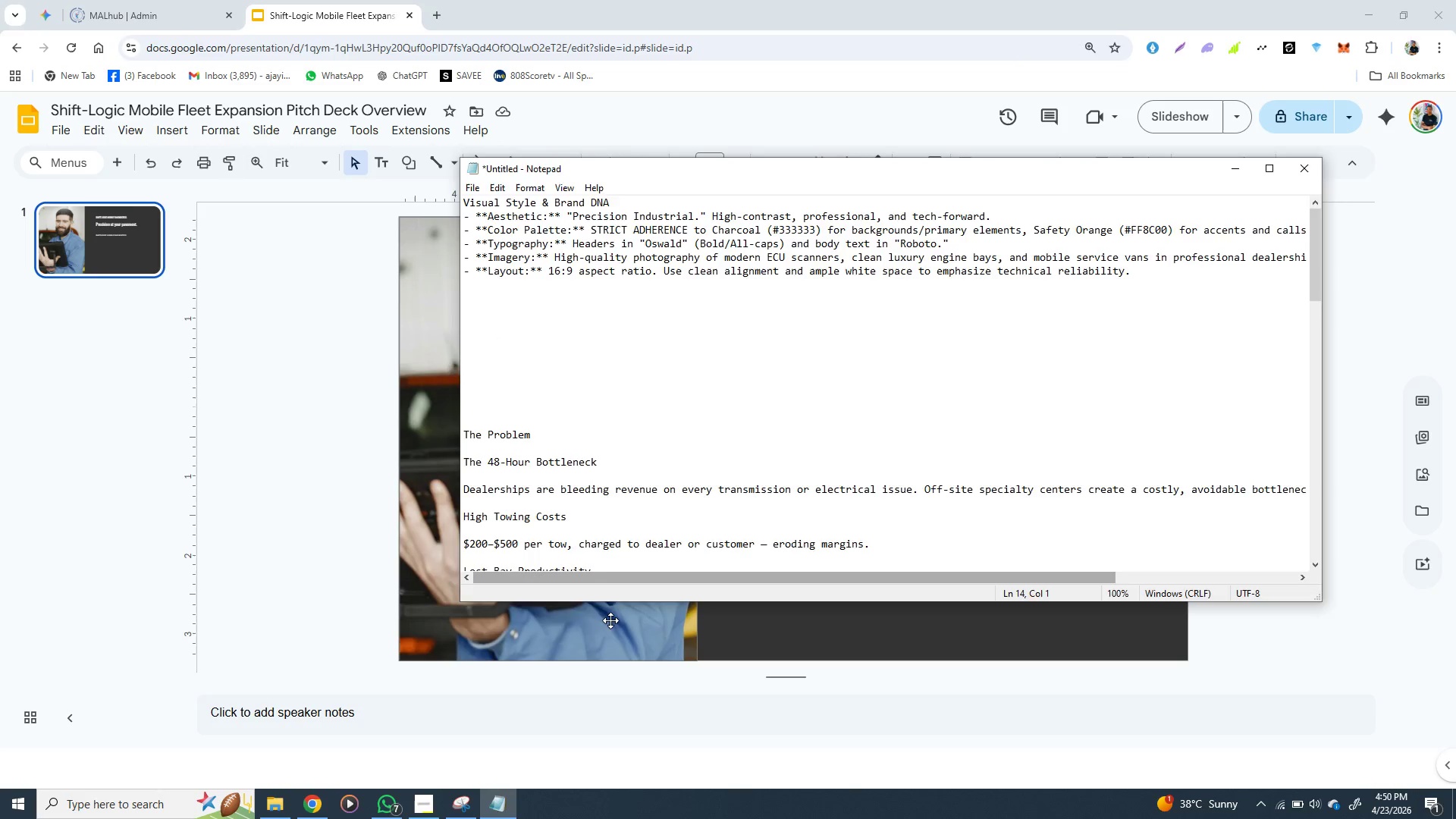 
left_click([612, 621])
 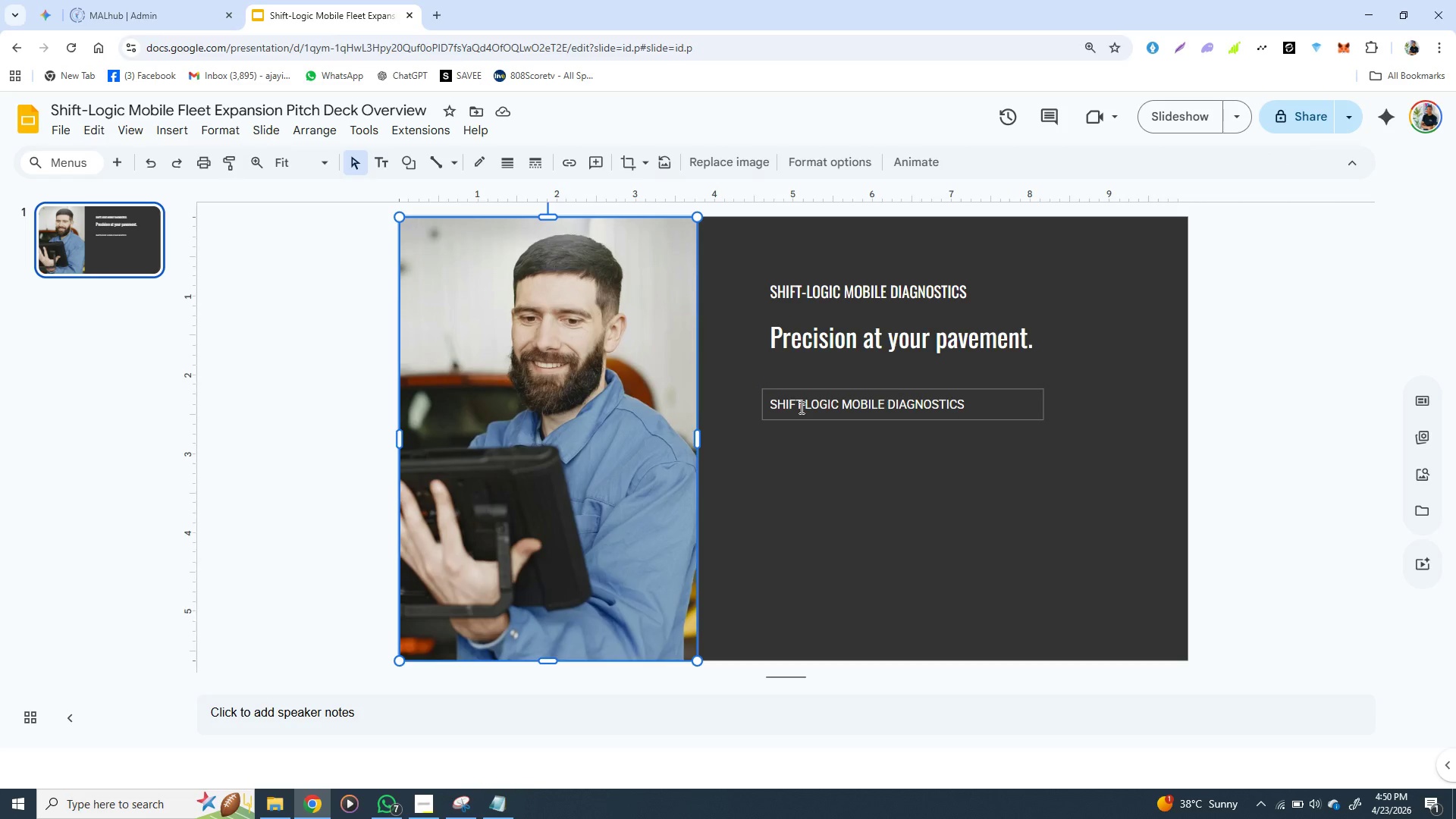 
double_click([800, 406])
 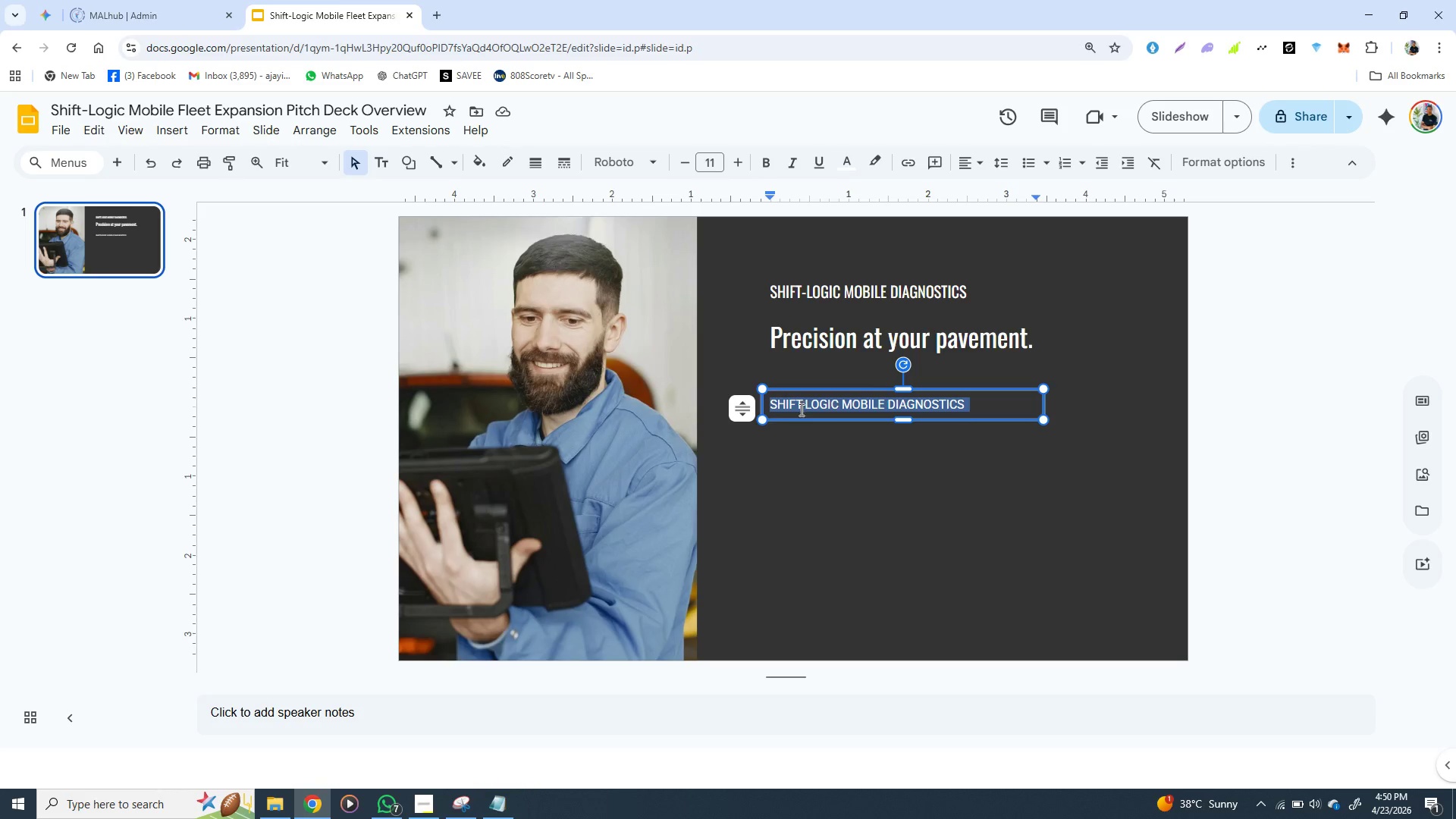 
triple_click([800, 406])
 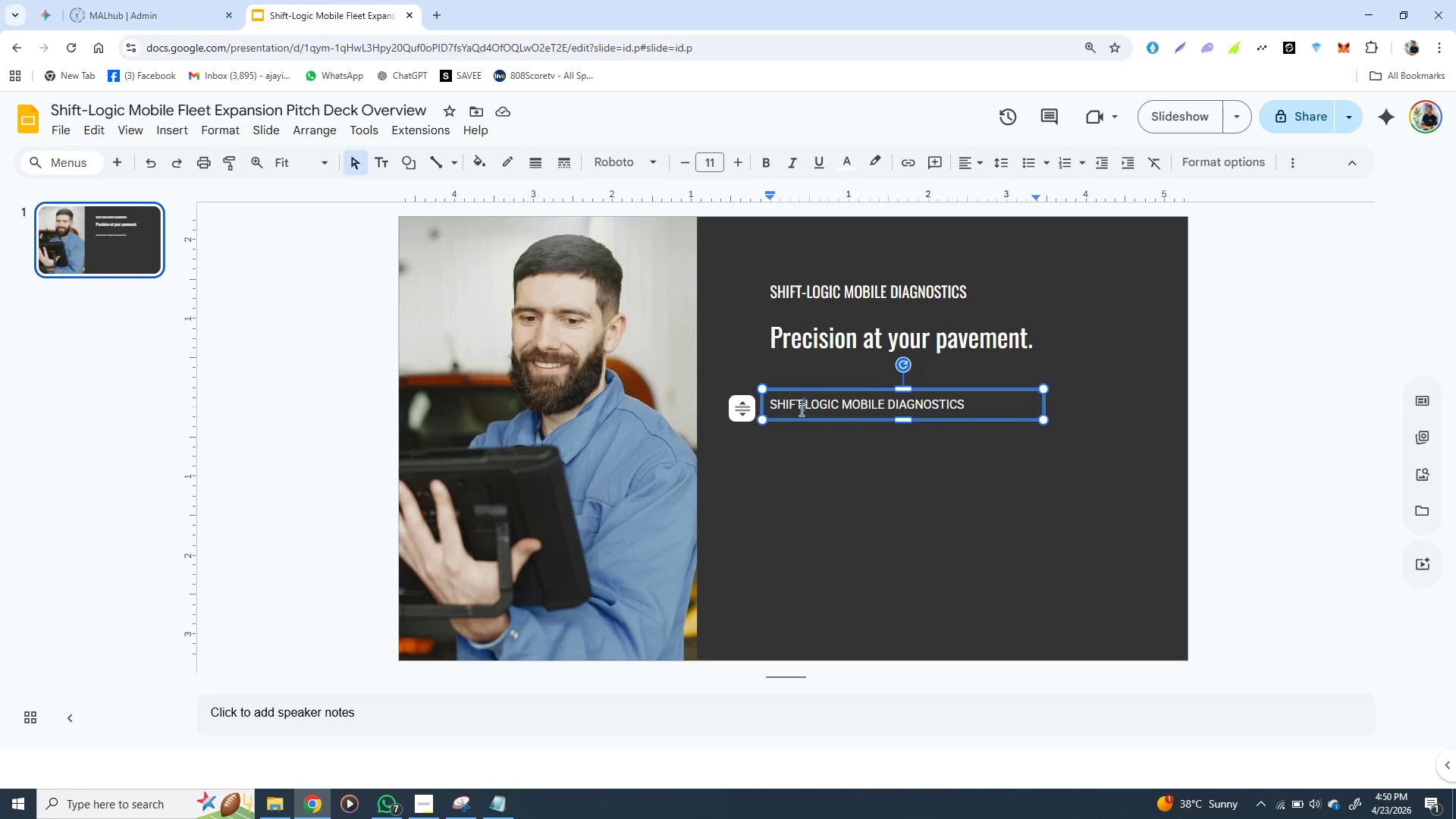 
triple_click([800, 410])
 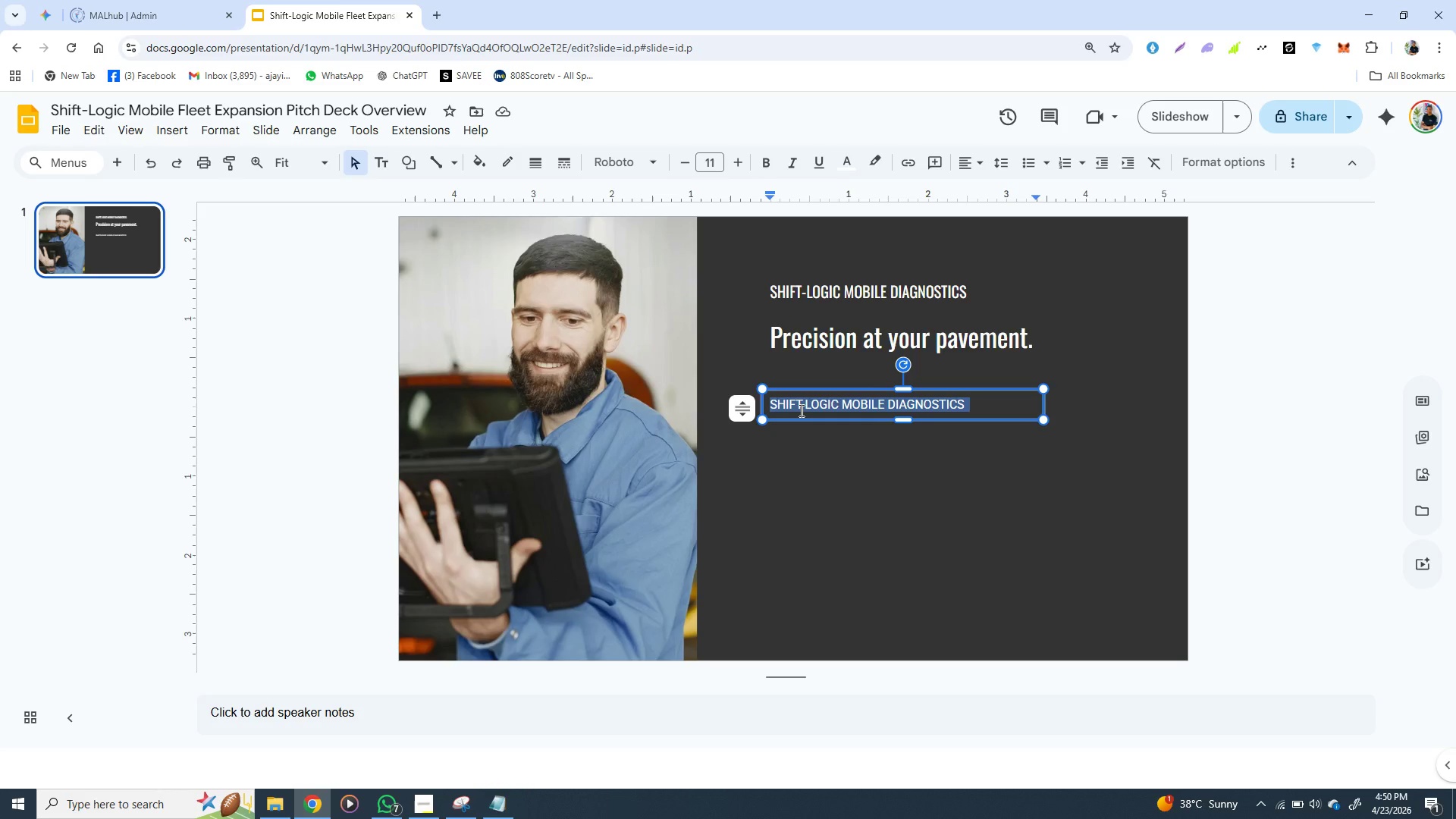 
triple_click([800, 410])
 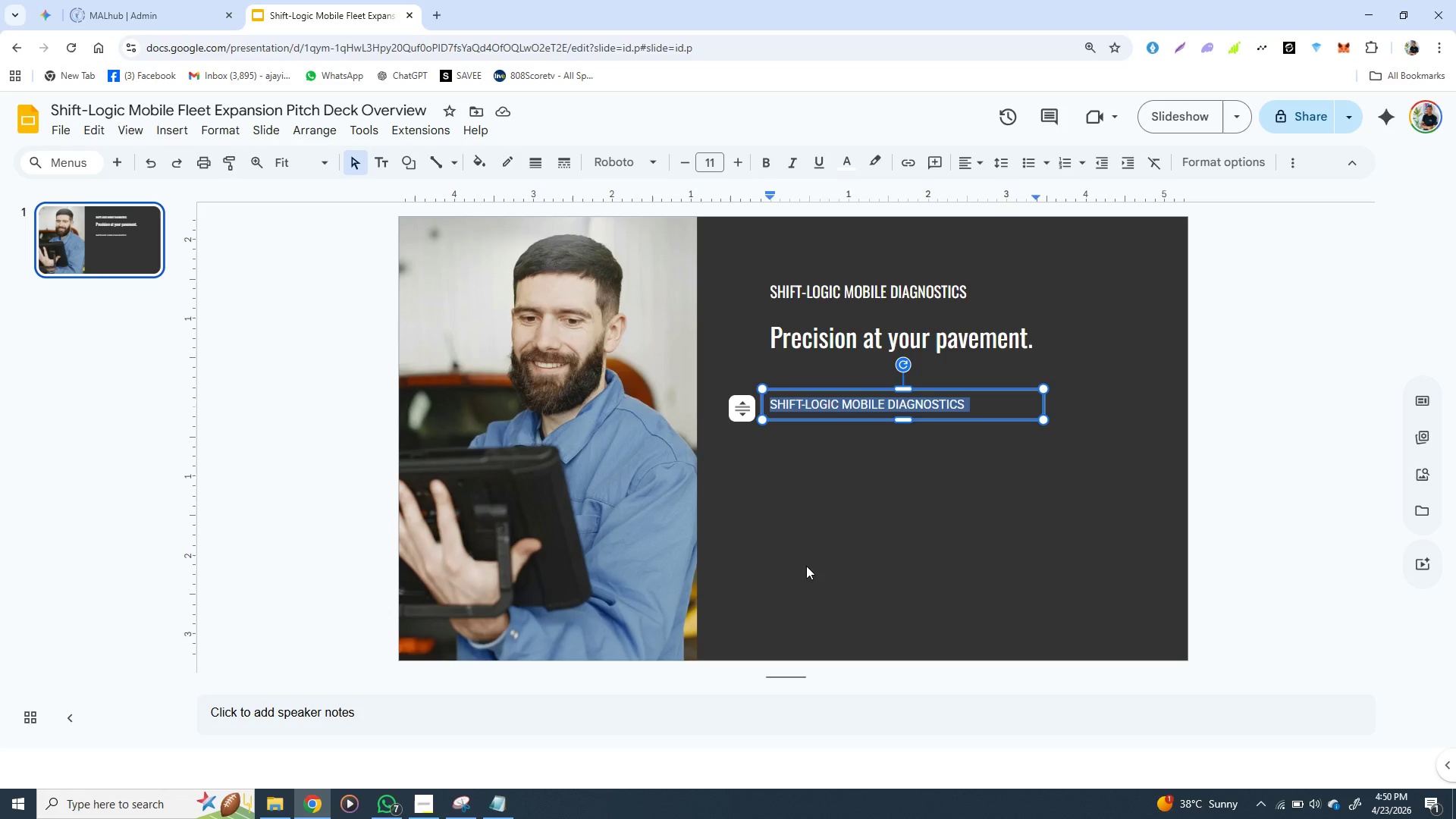 
key(Control+V)
 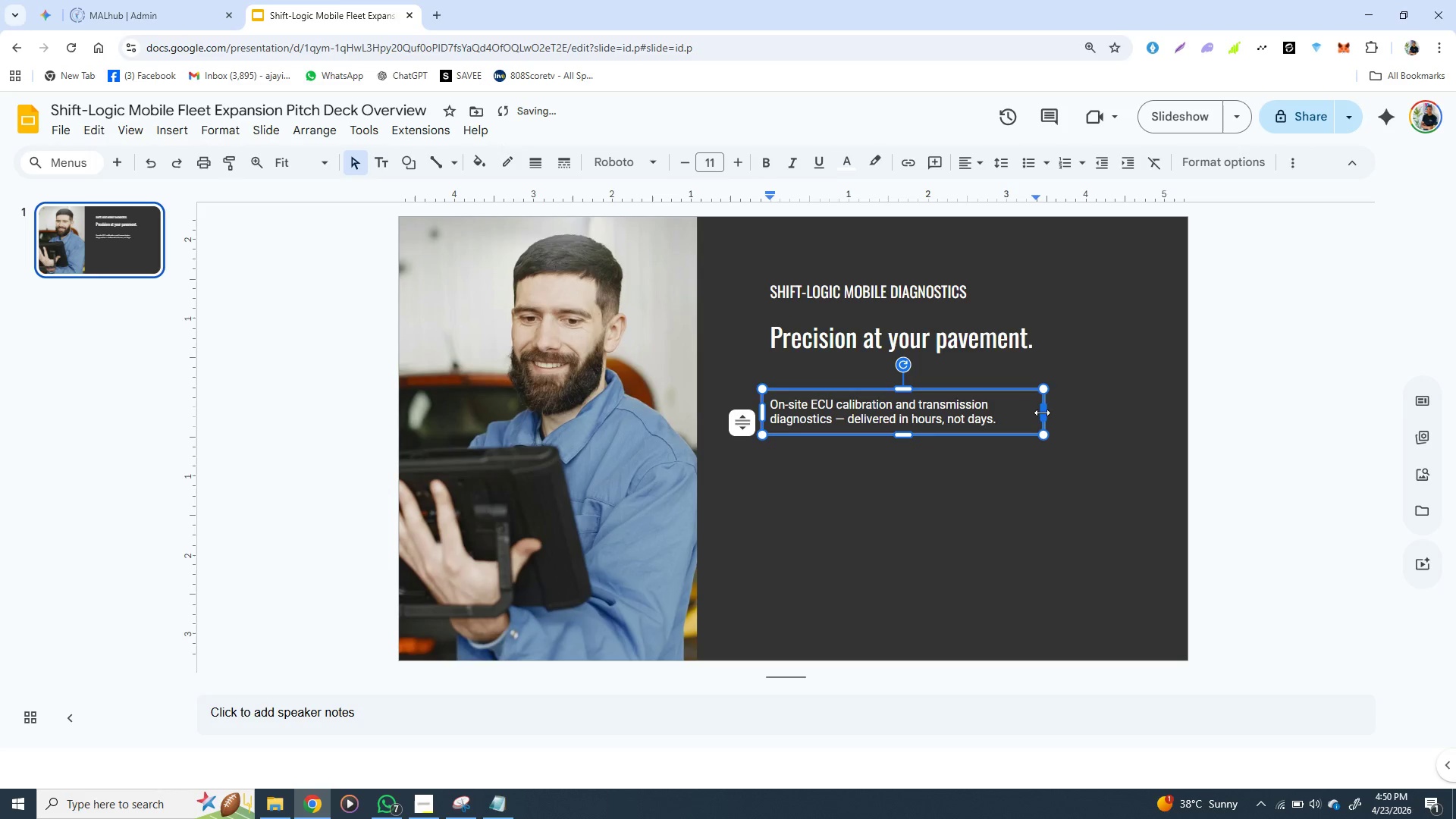 
left_click_drag(start_coordinate=[1043, 413], to_coordinate=[1088, 404])
 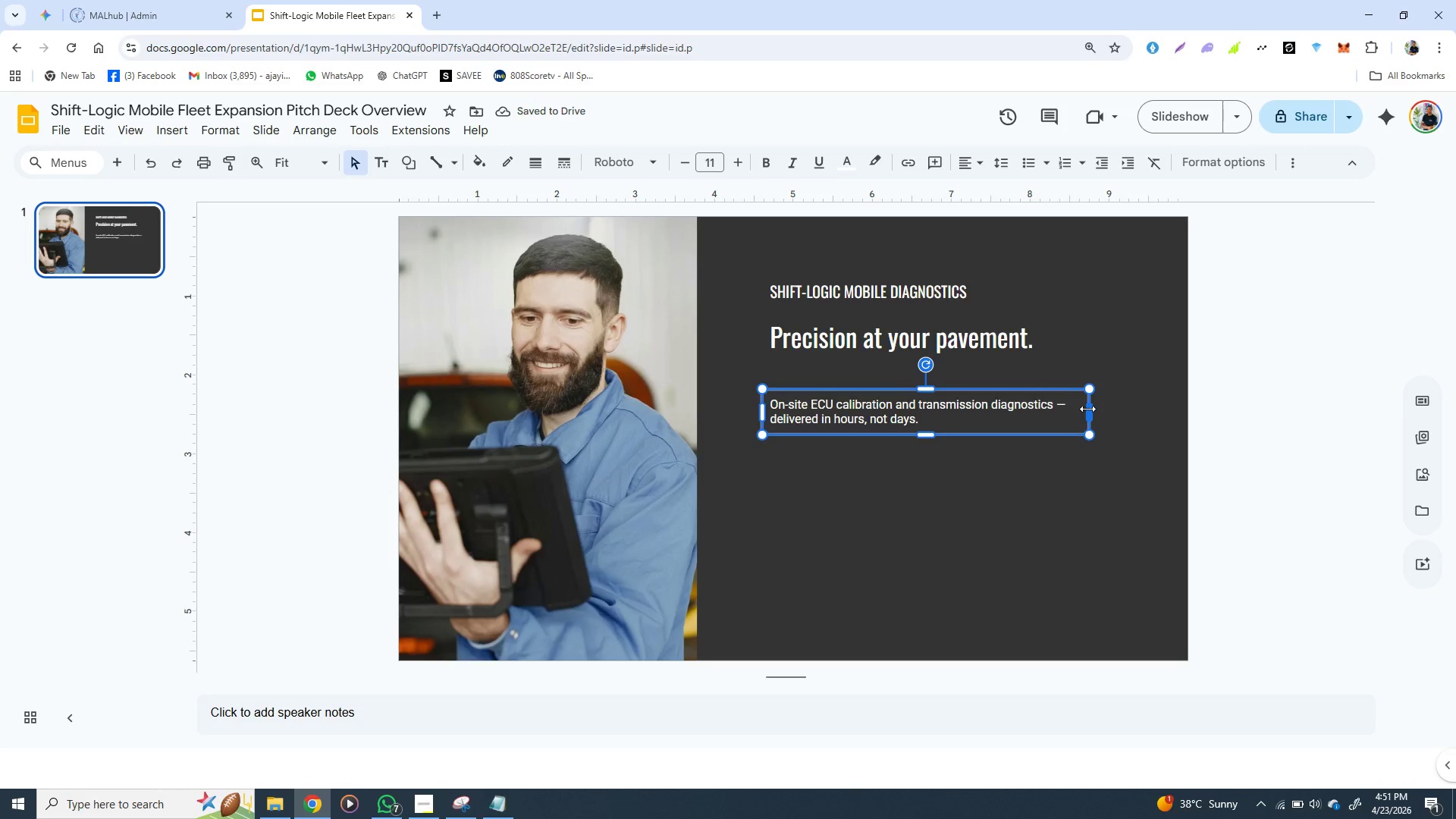 
left_click_drag(start_coordinate=[1090, 415], to_coordinate=[1100, 415])
 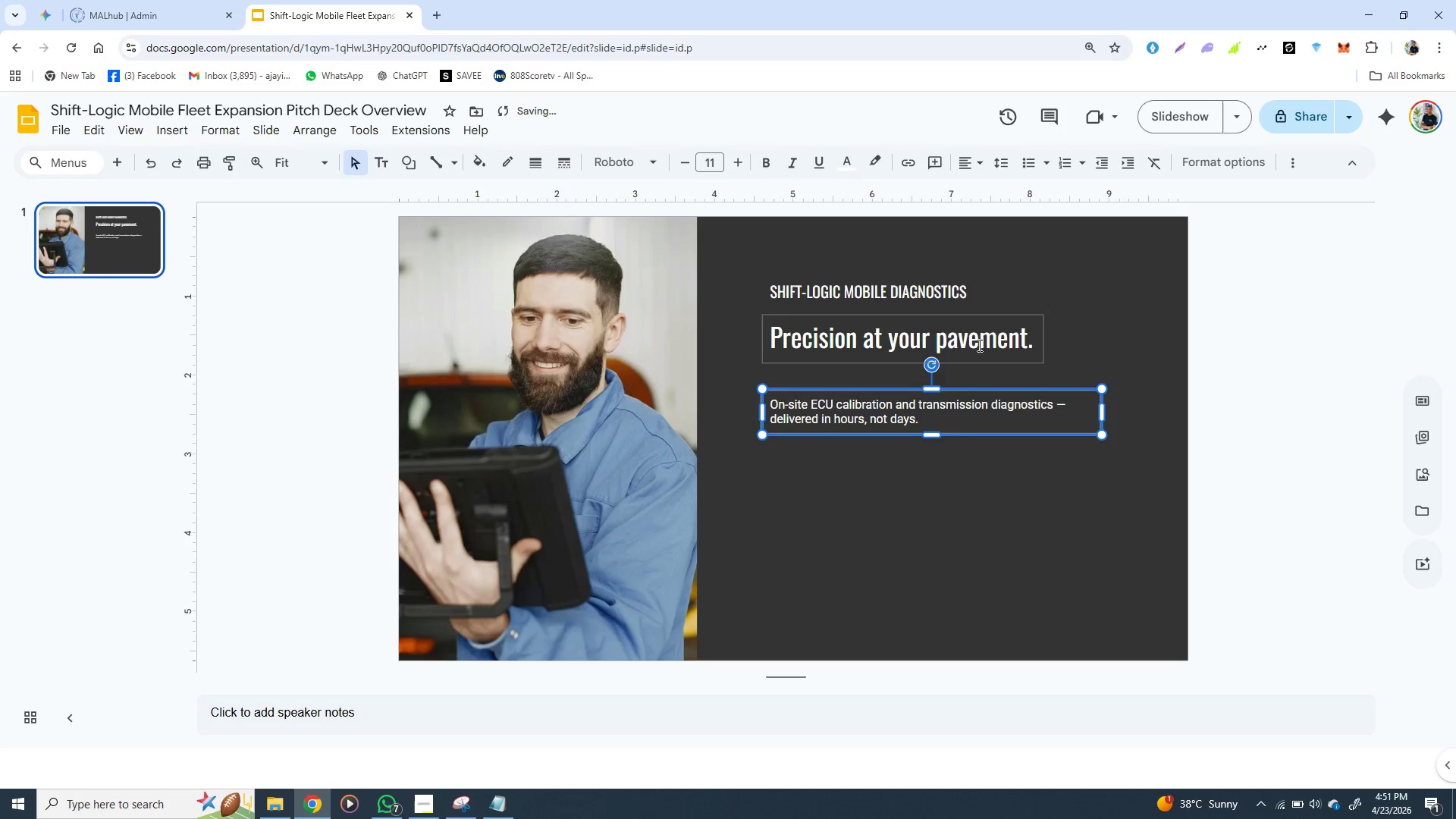 
left_click([978, 345])
 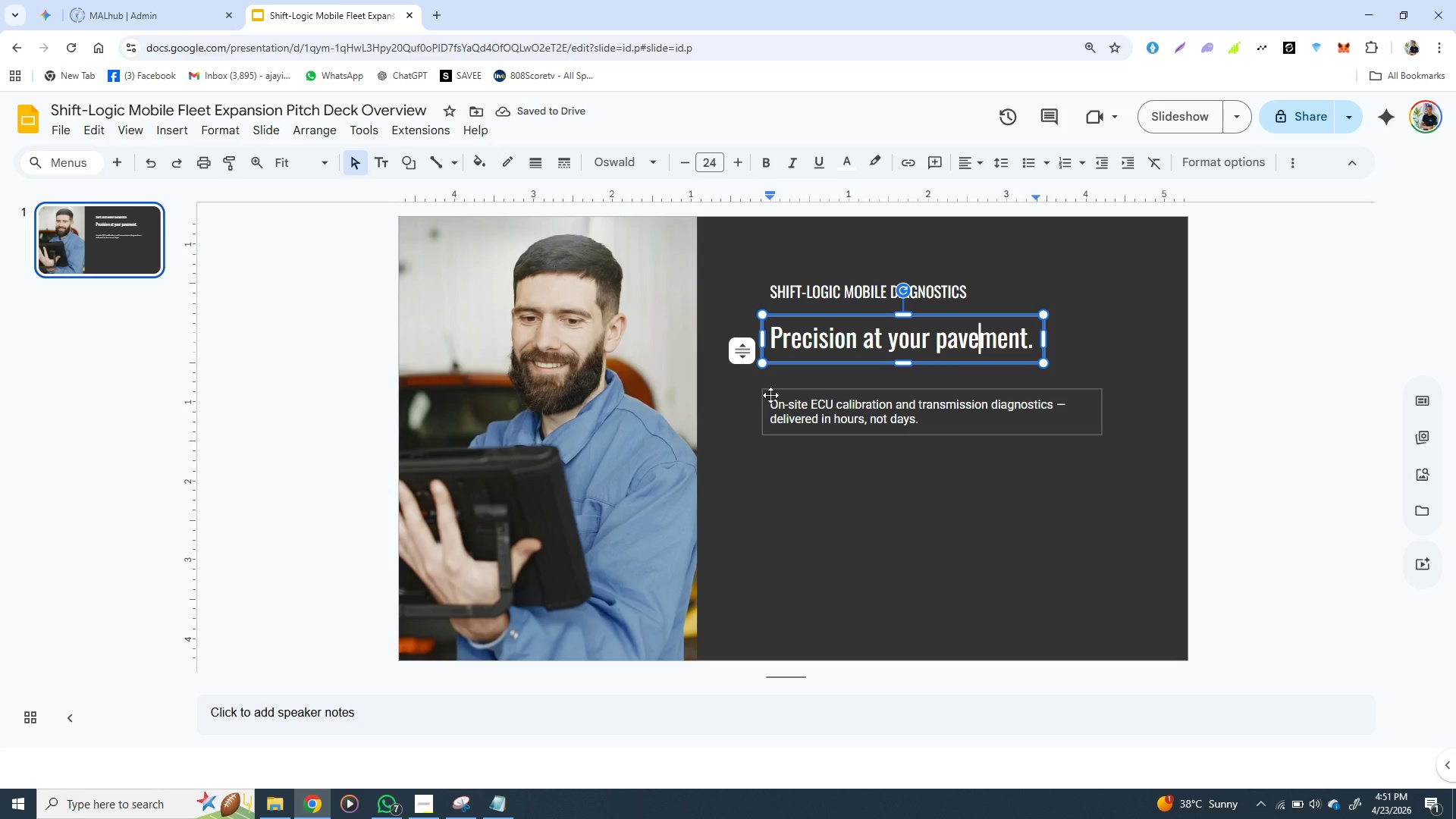 
left_click([770, 391])
 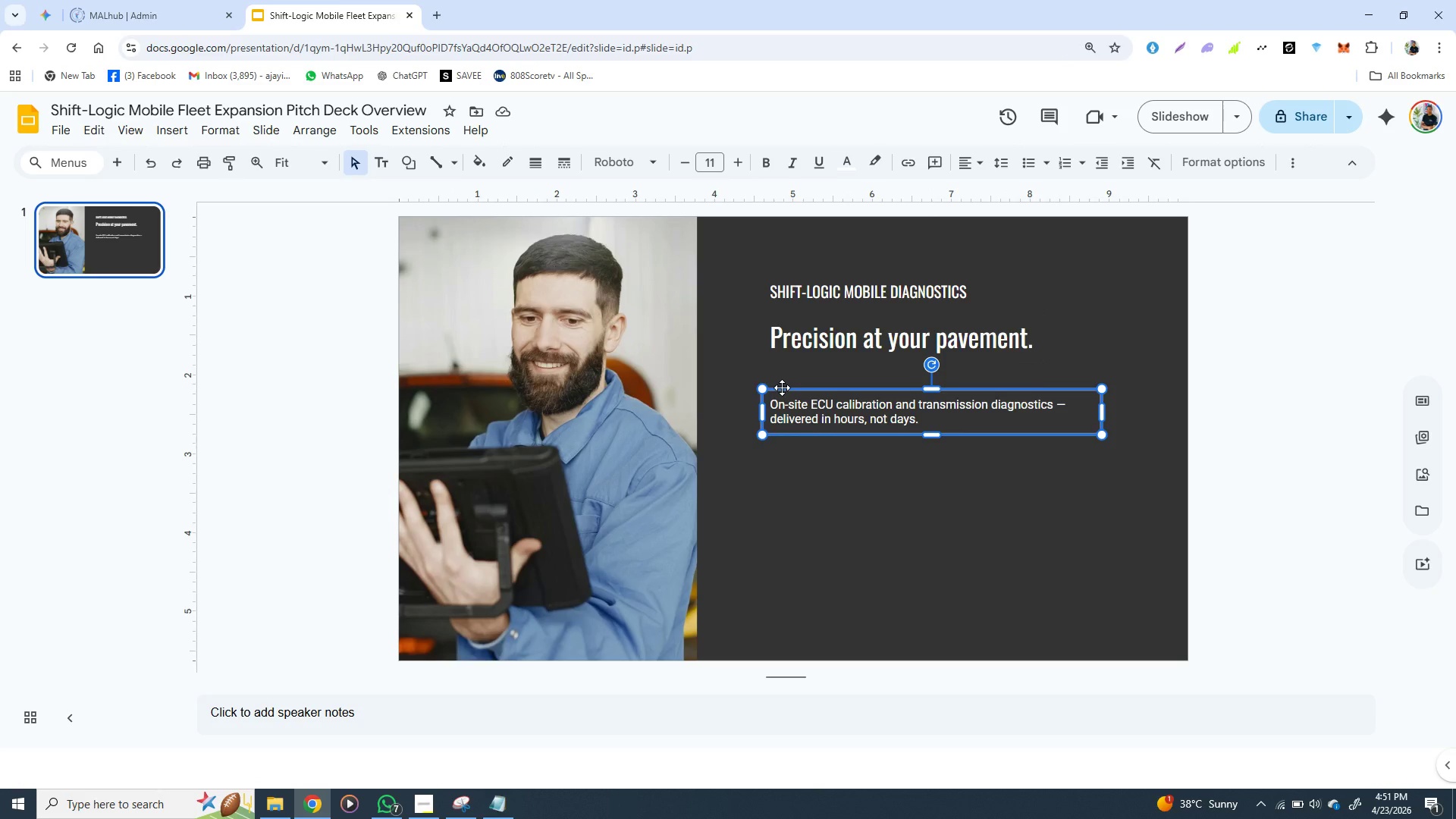 
wait(7.08)
 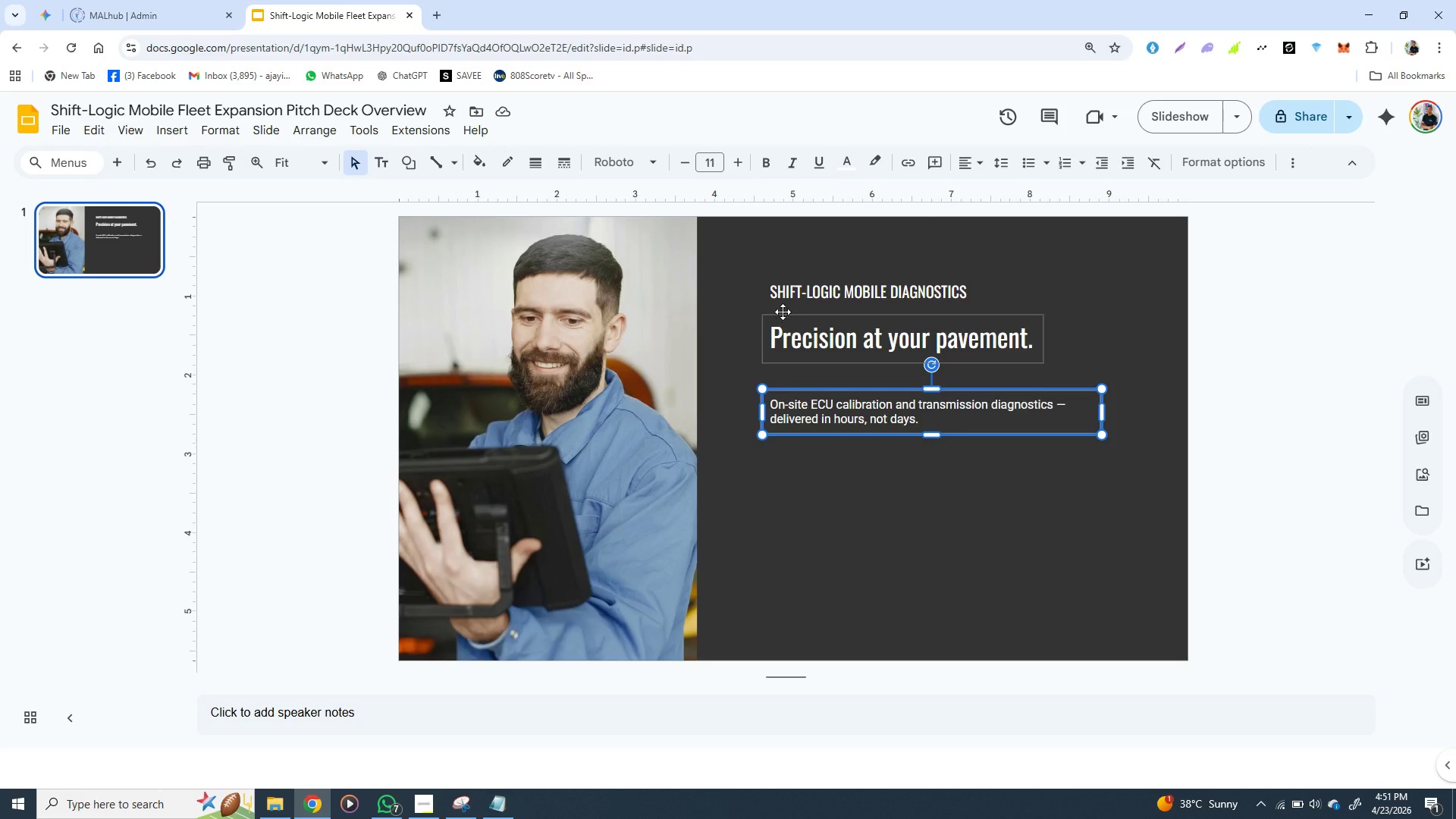 
left_click([765, 389])
 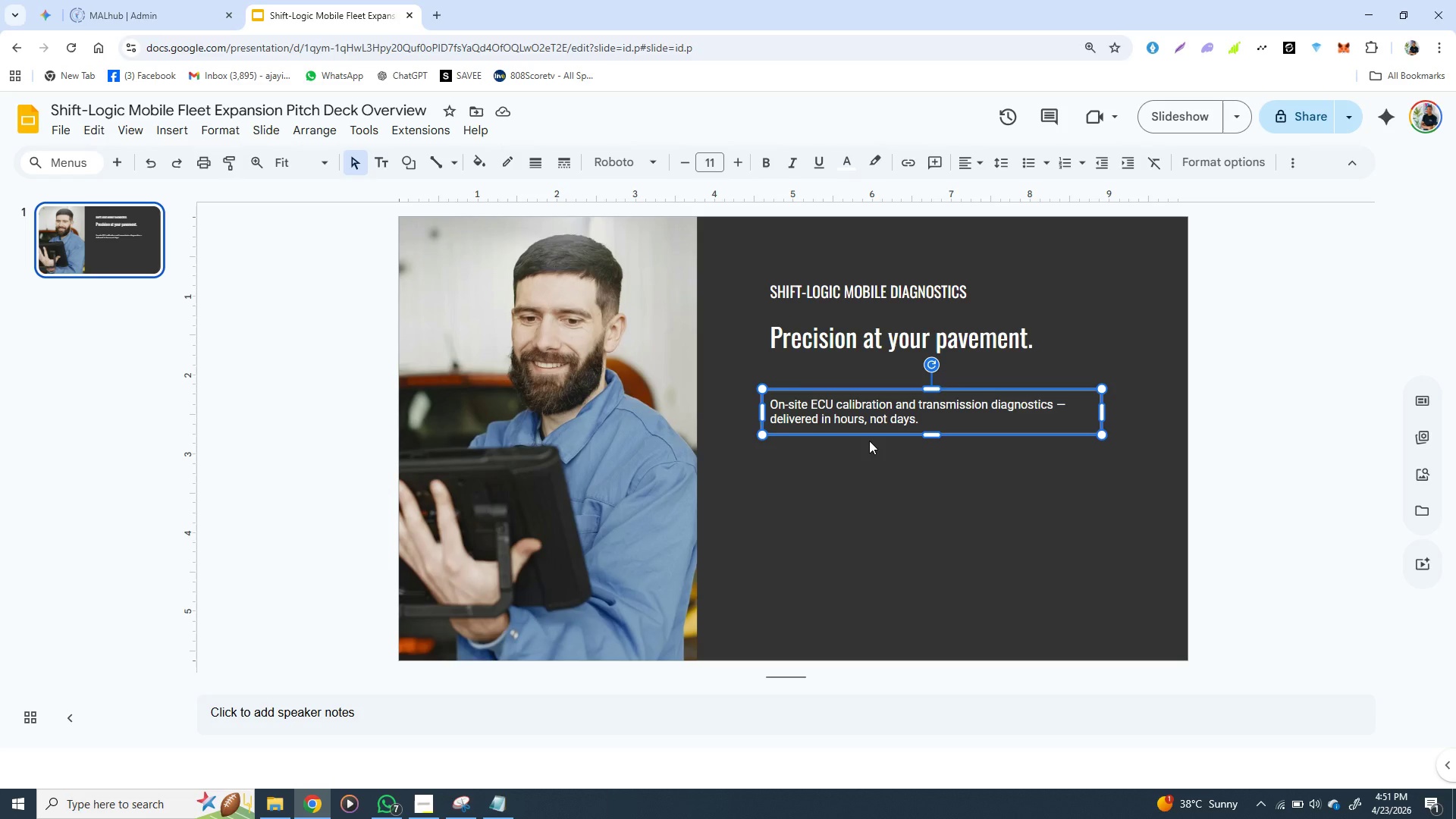 
hold_key(key=ArrowUp, duration=1.0)
 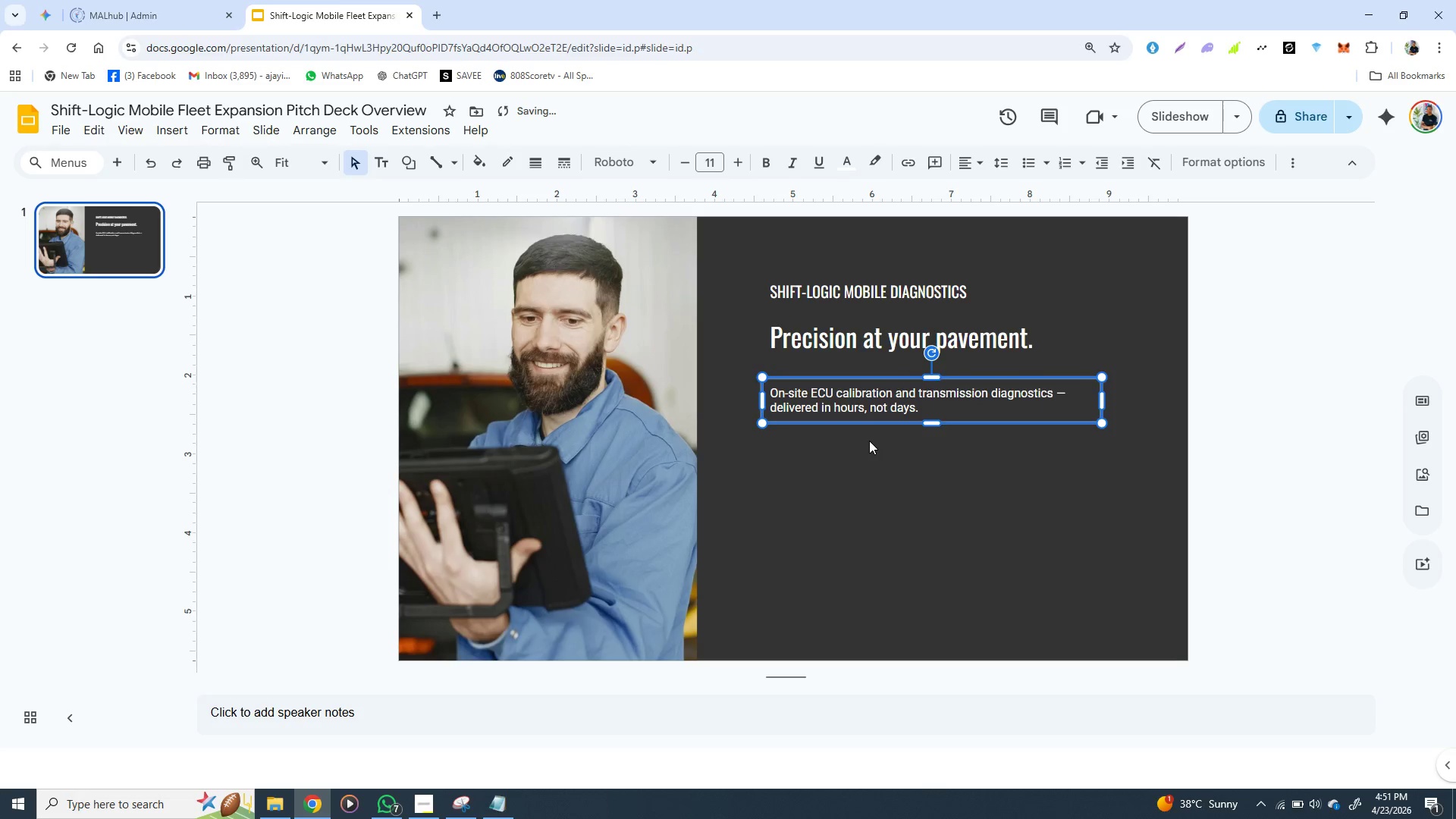 
hold_key(key=ArrowUp, duration=0.83)
 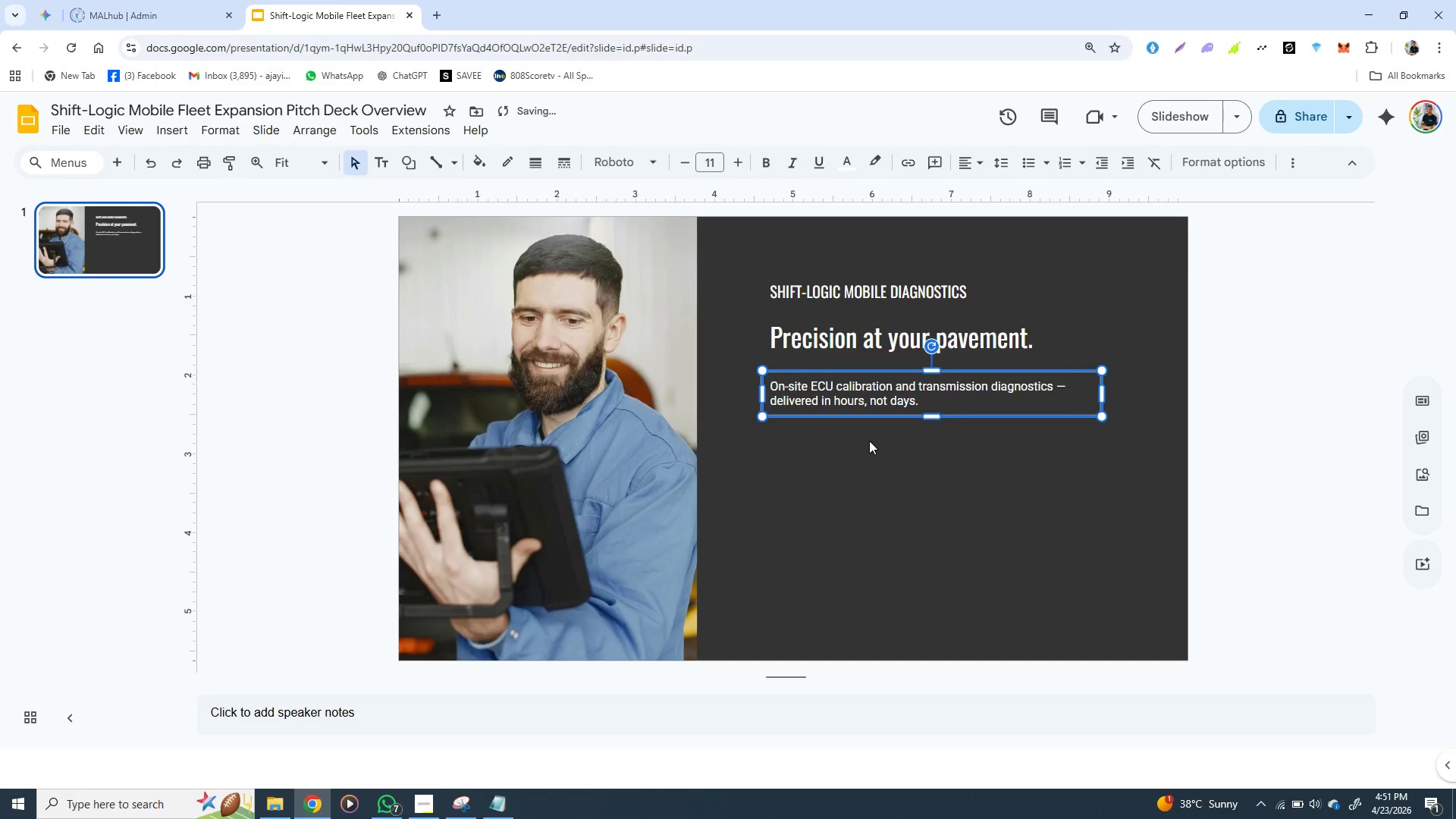 
hold_key(key=ArrowUp, duration=0.62)
 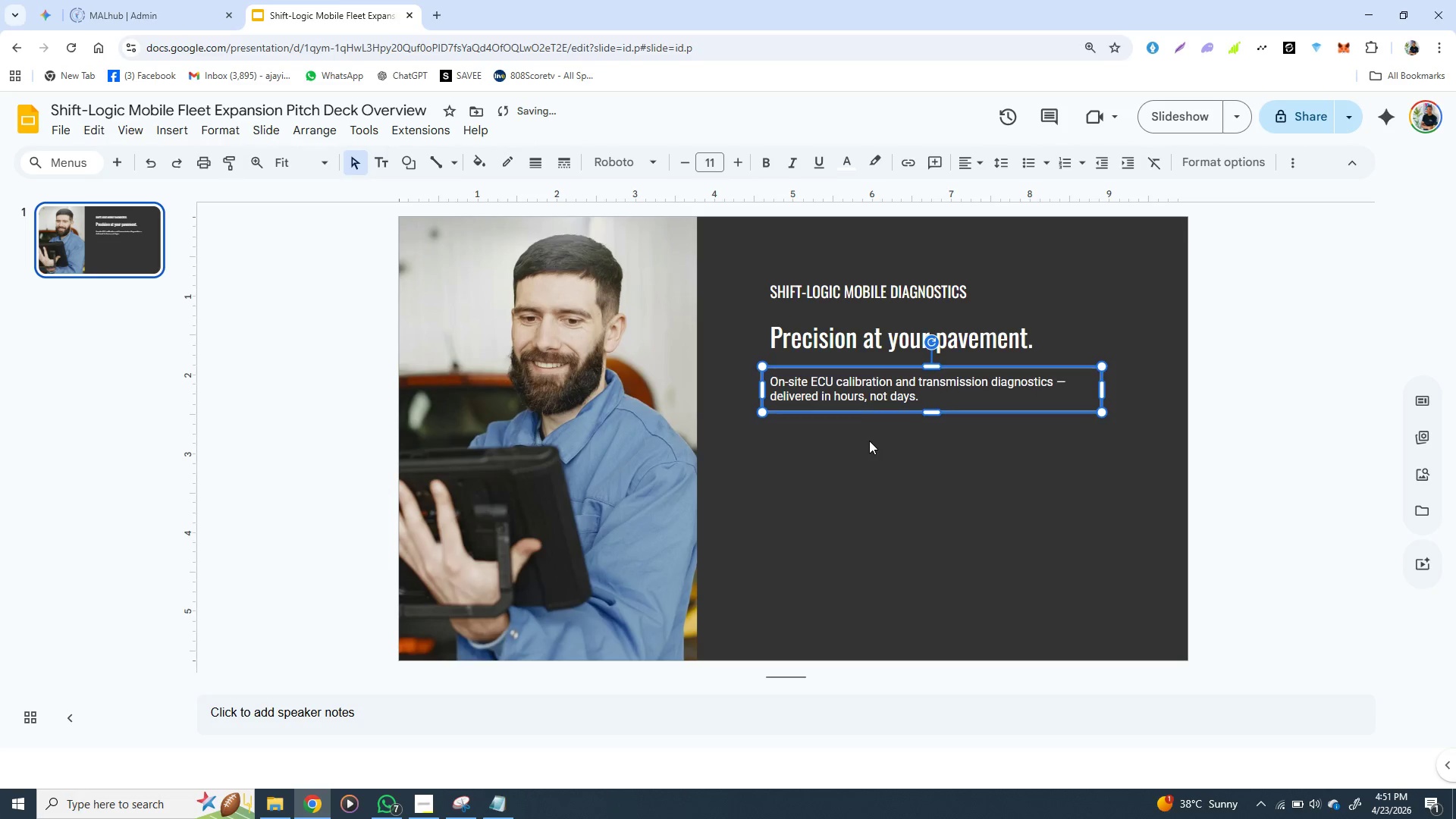 
key(ArrowUp)
 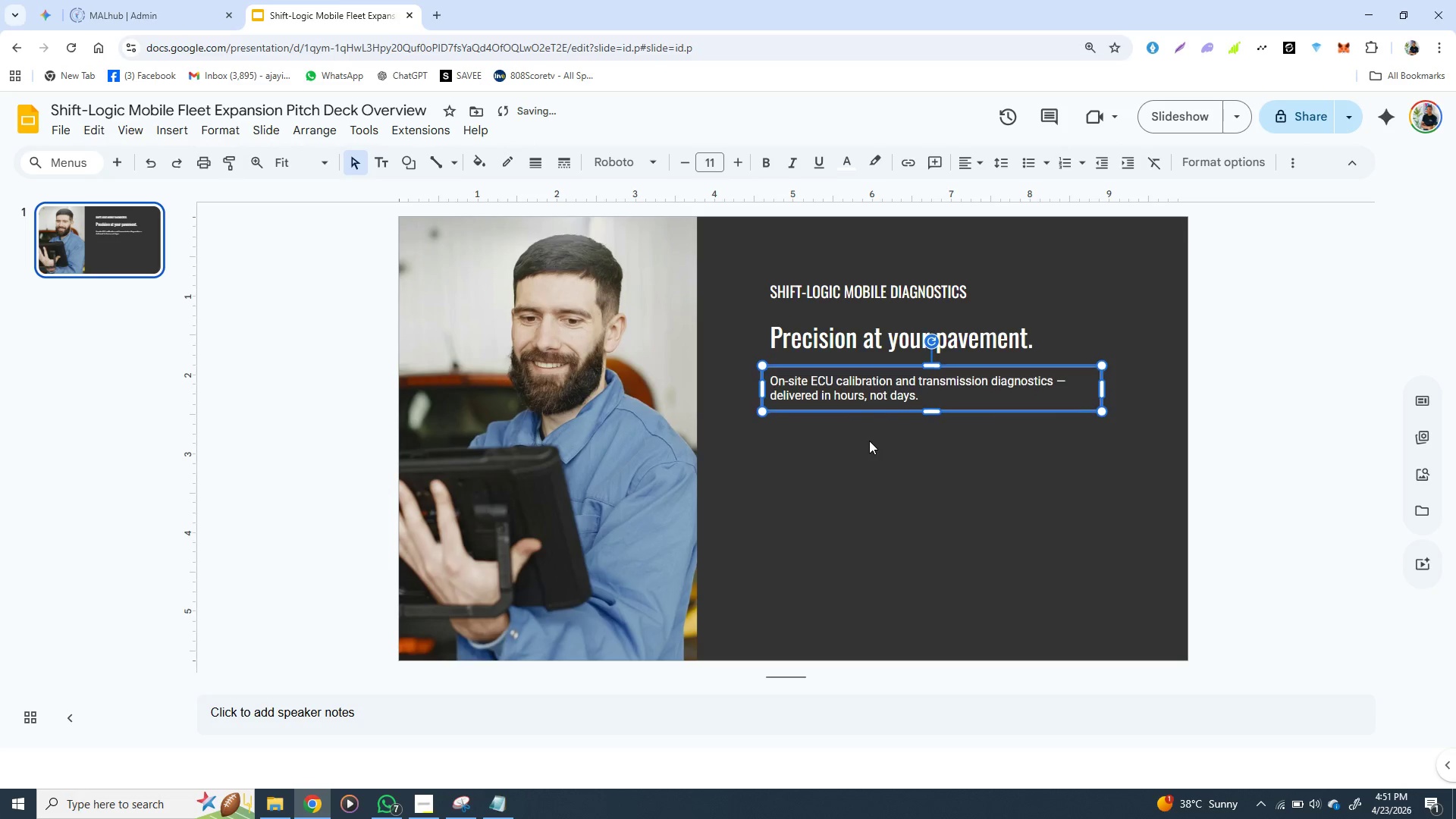 
key(ArrowUp)
 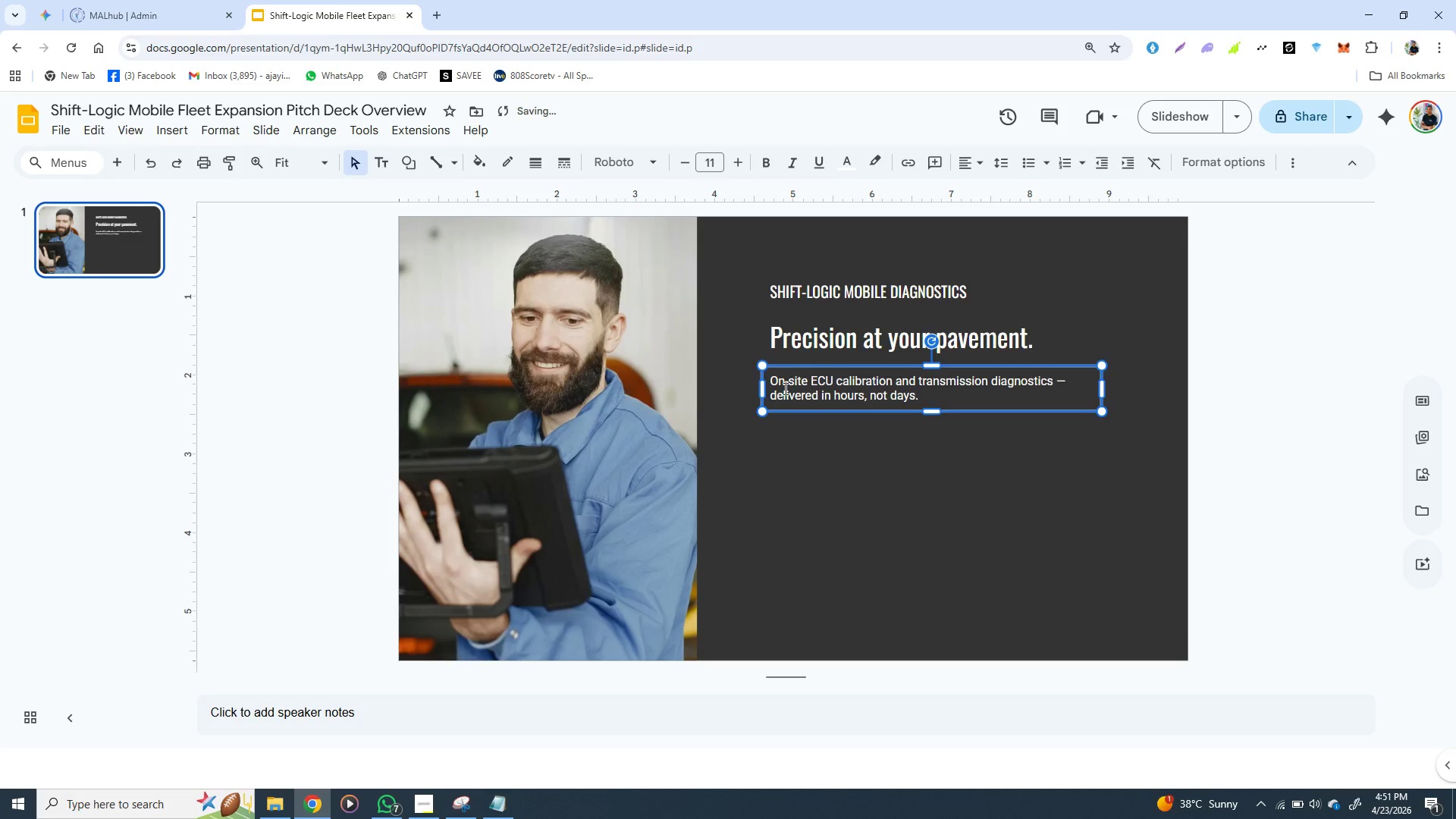 
left_click([816, 331])
 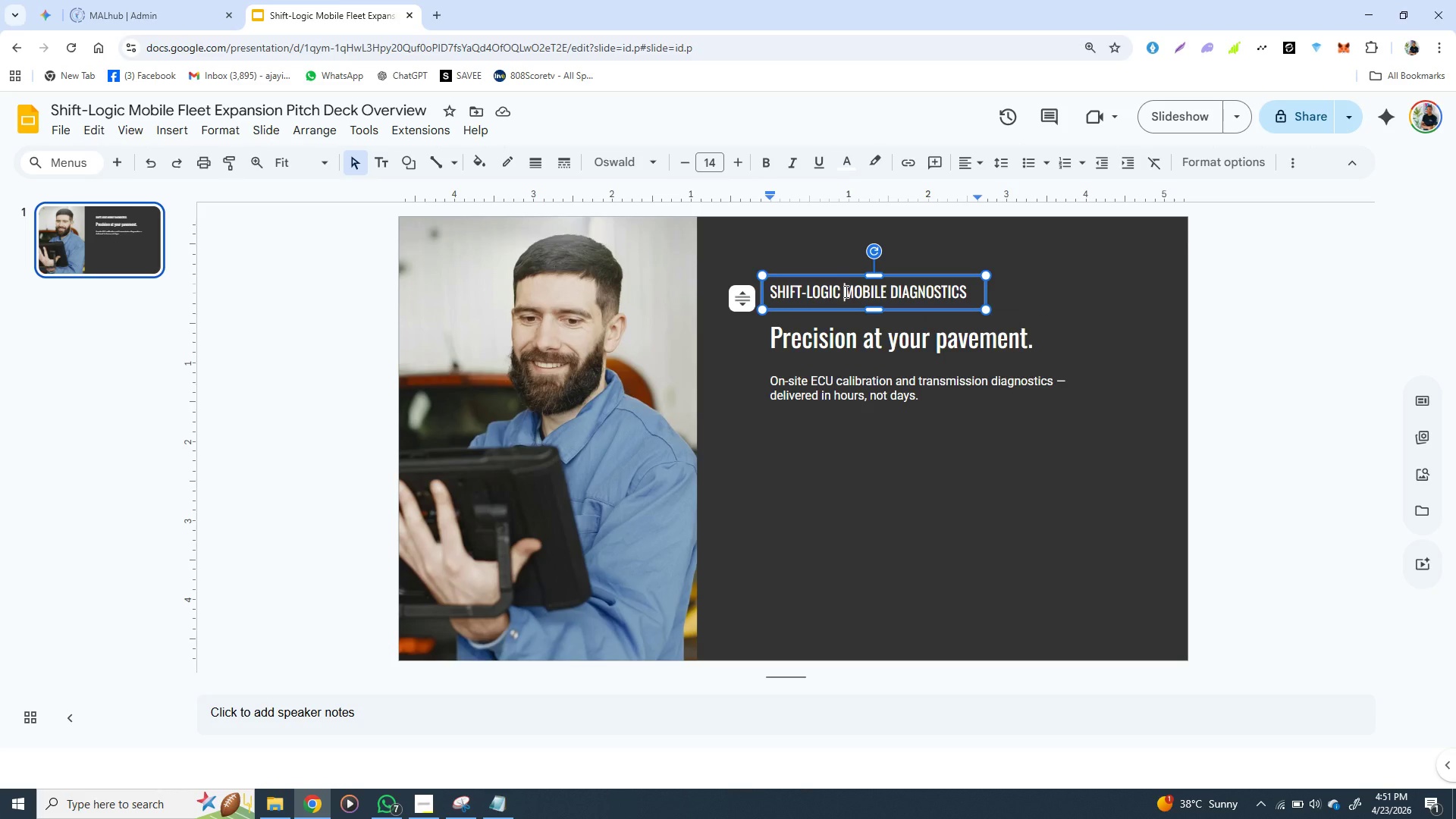 
wait(10.53)
 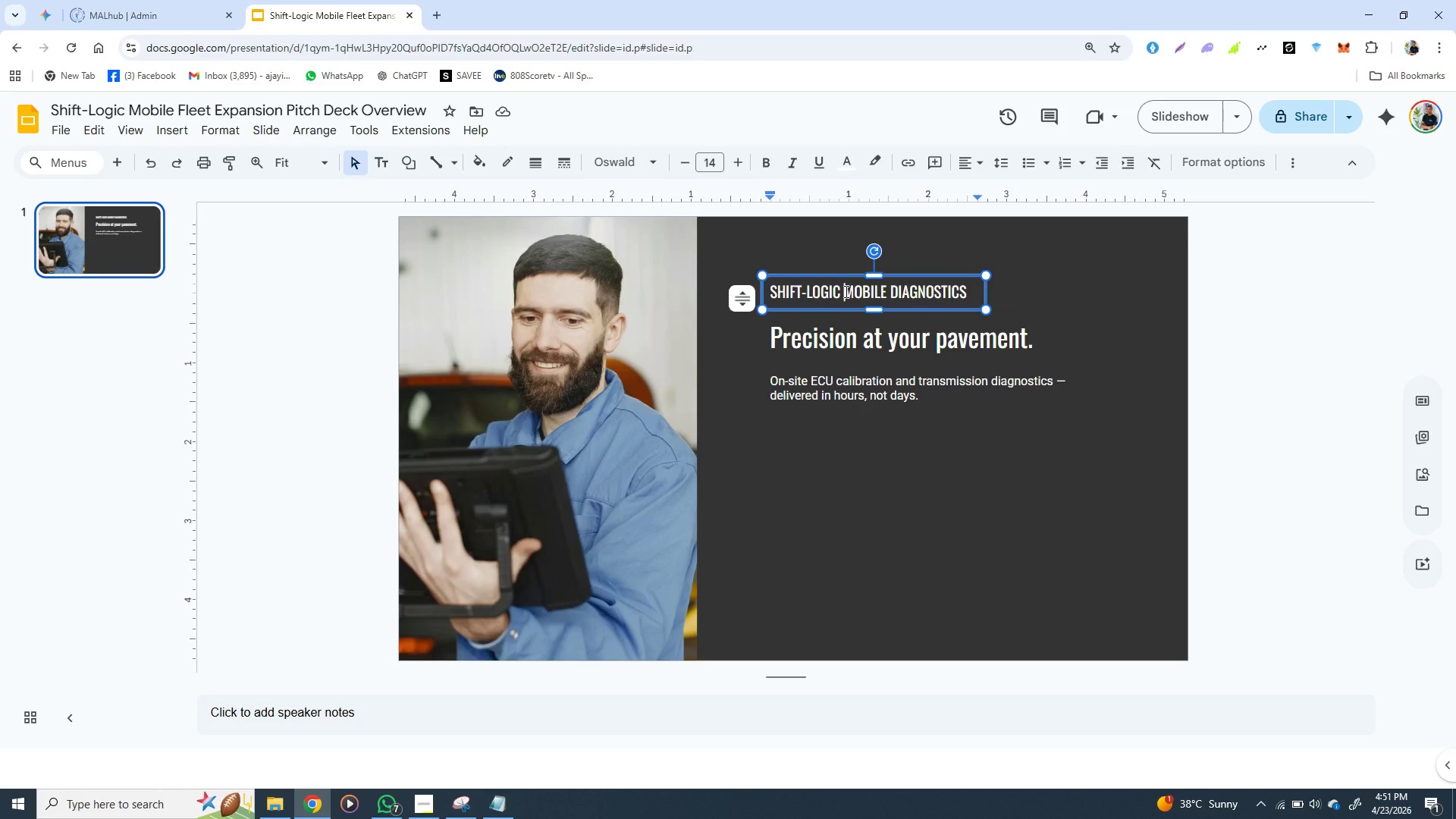 
left_click([664, 161])
 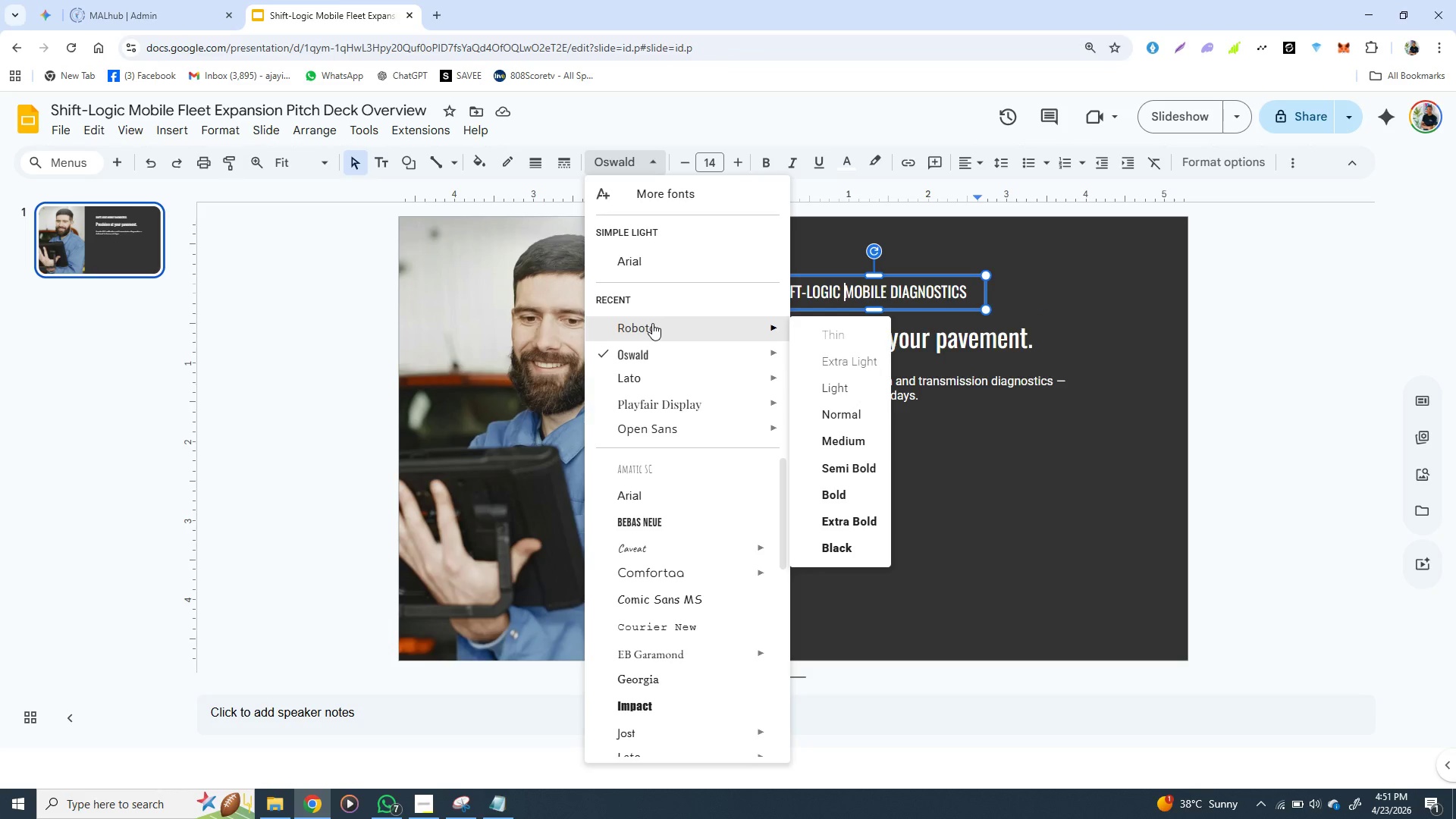 
left_click([653, 323])
 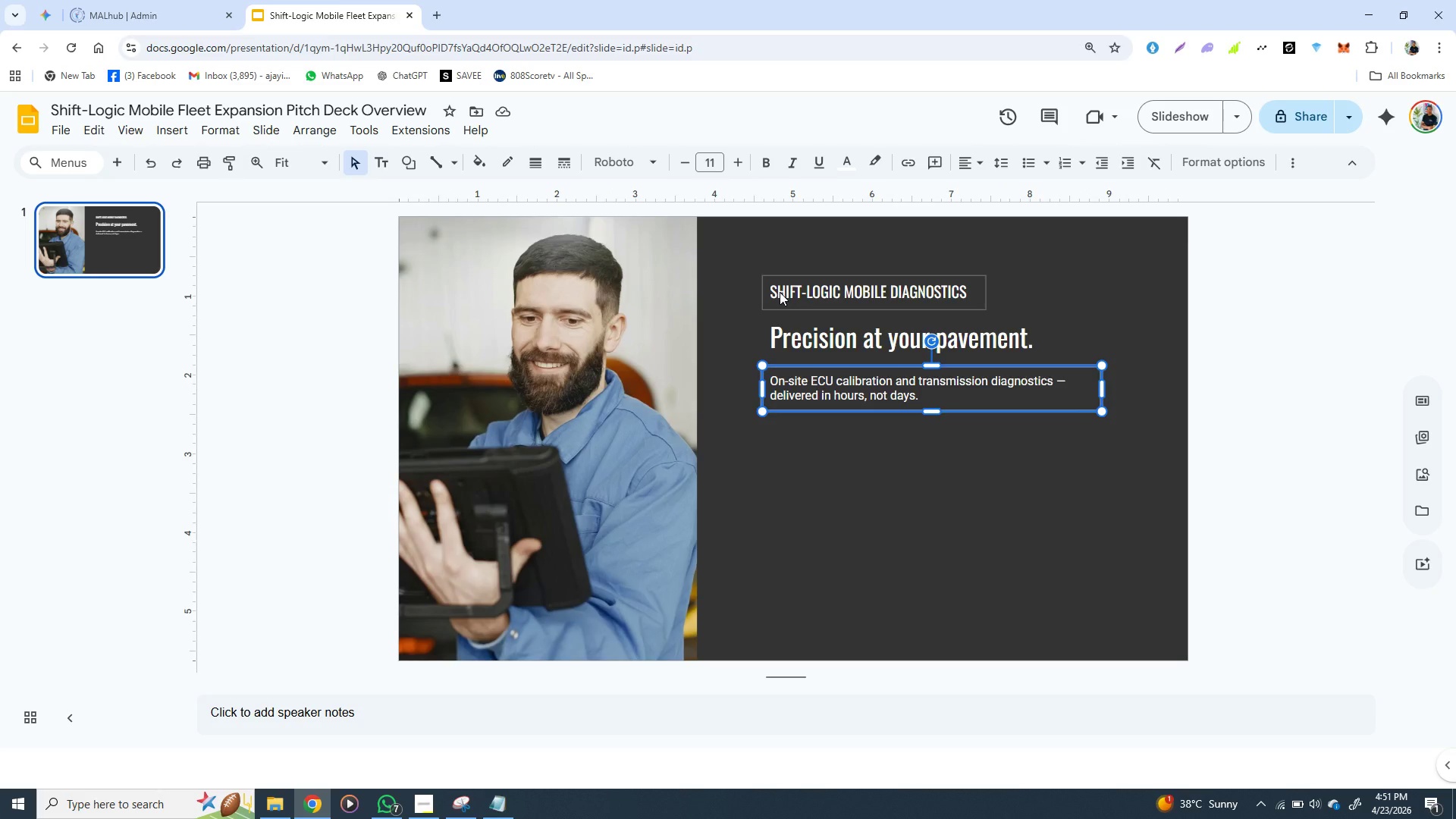 
left_click([764, 285])
 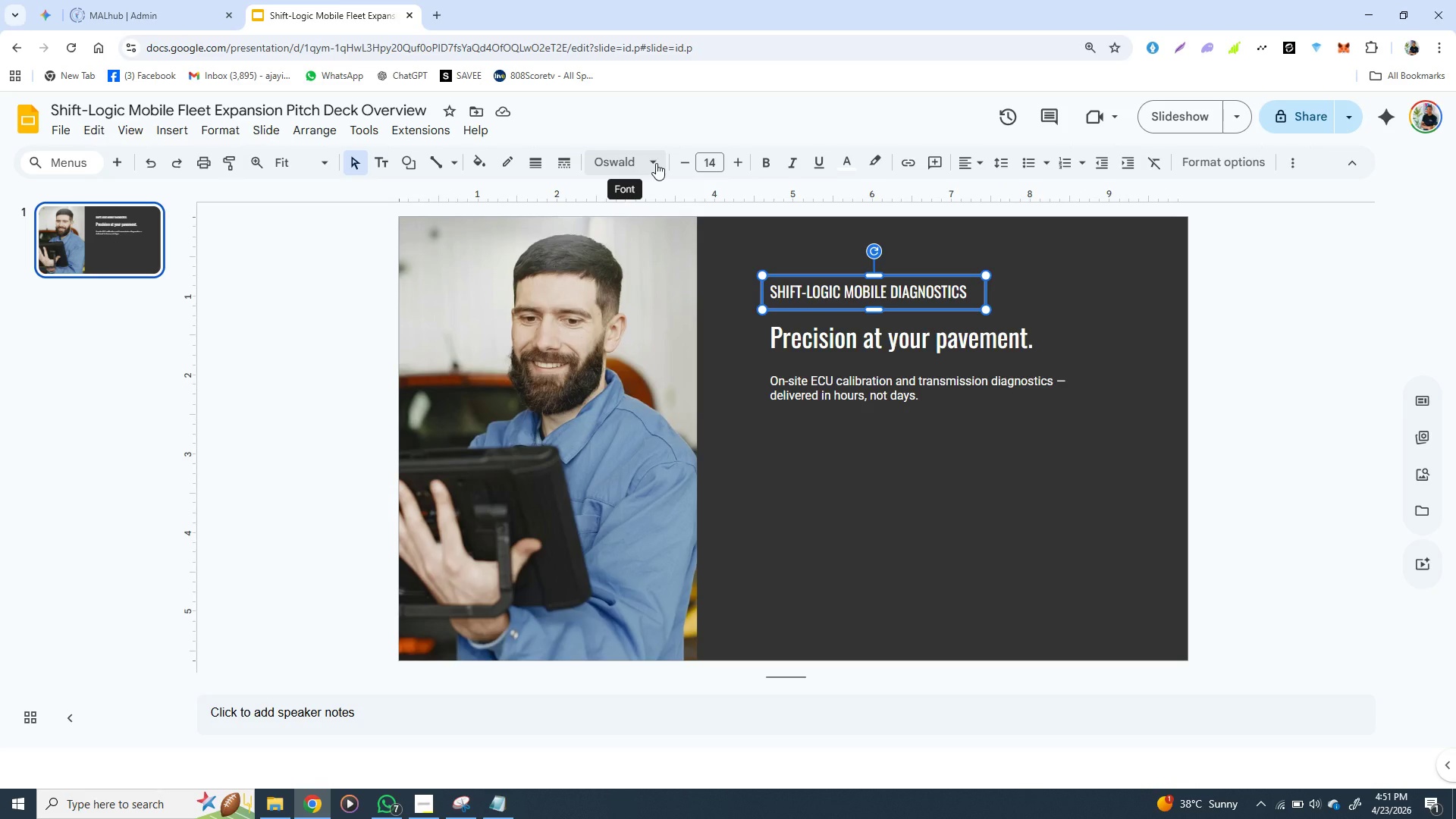 
left_click([655, 163])
 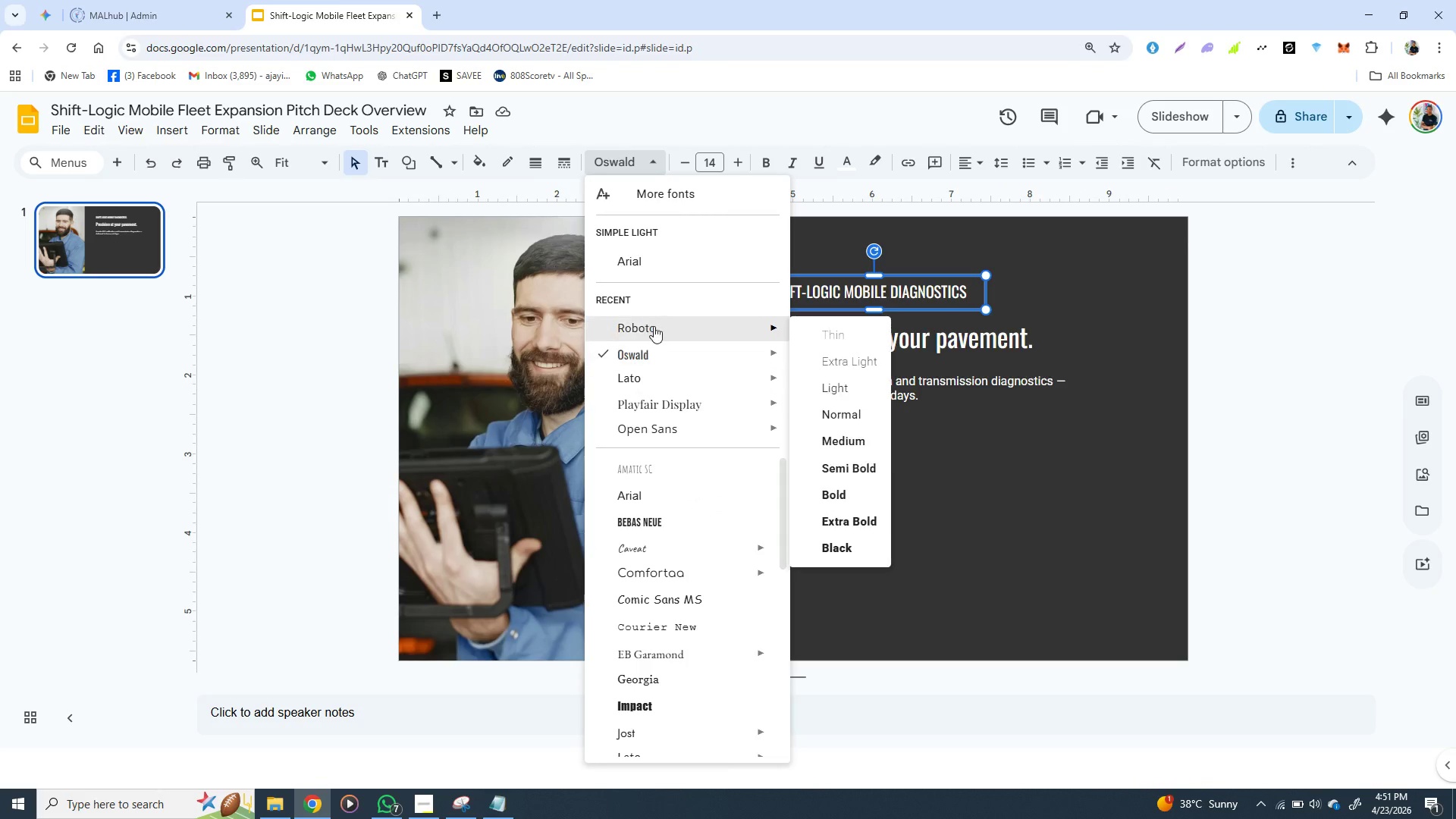 
left_click([655, 327])
 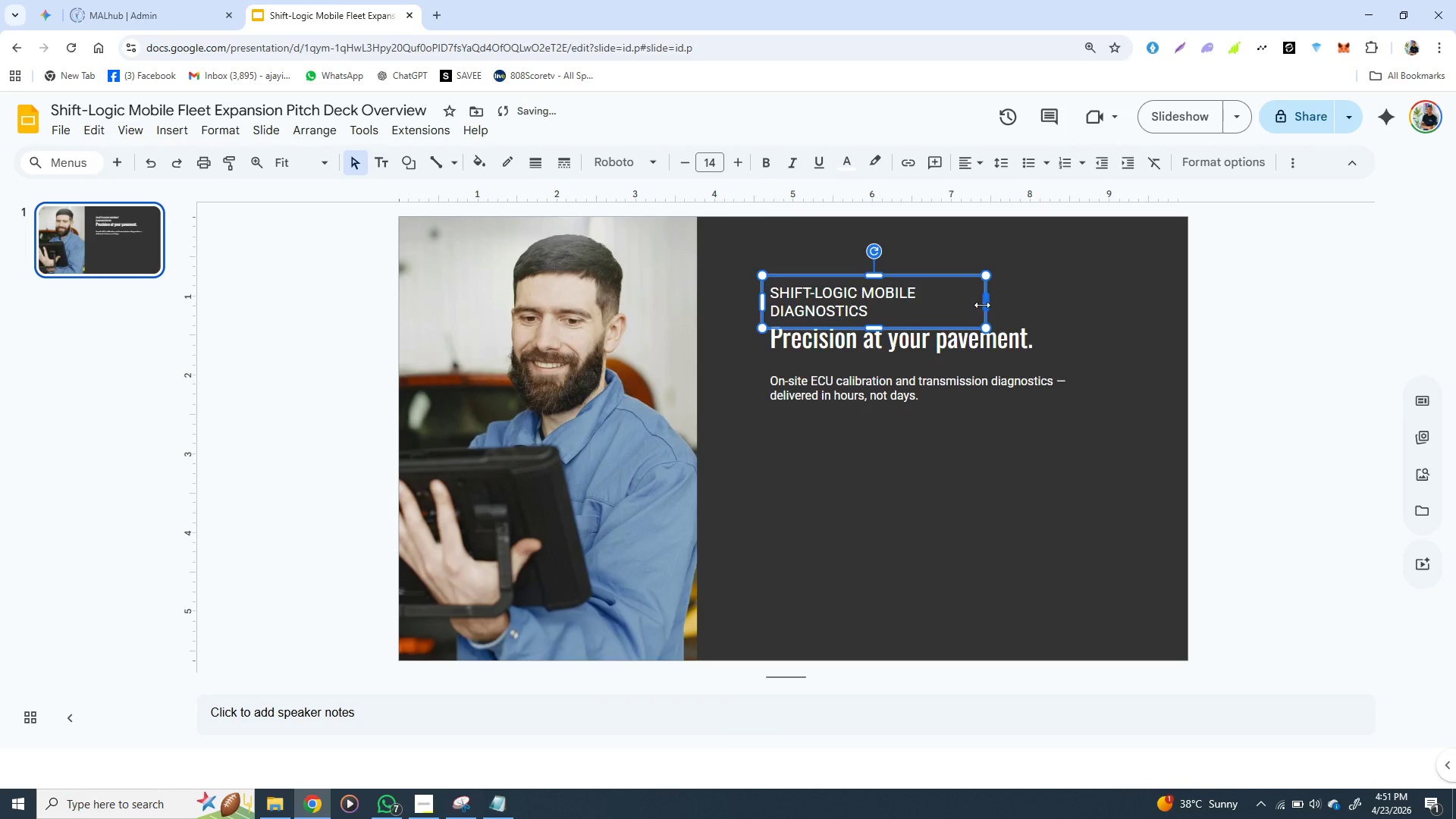 
left_click_drag(start_coordinate=[987, 303], to_coordinate=[1042, 299])
 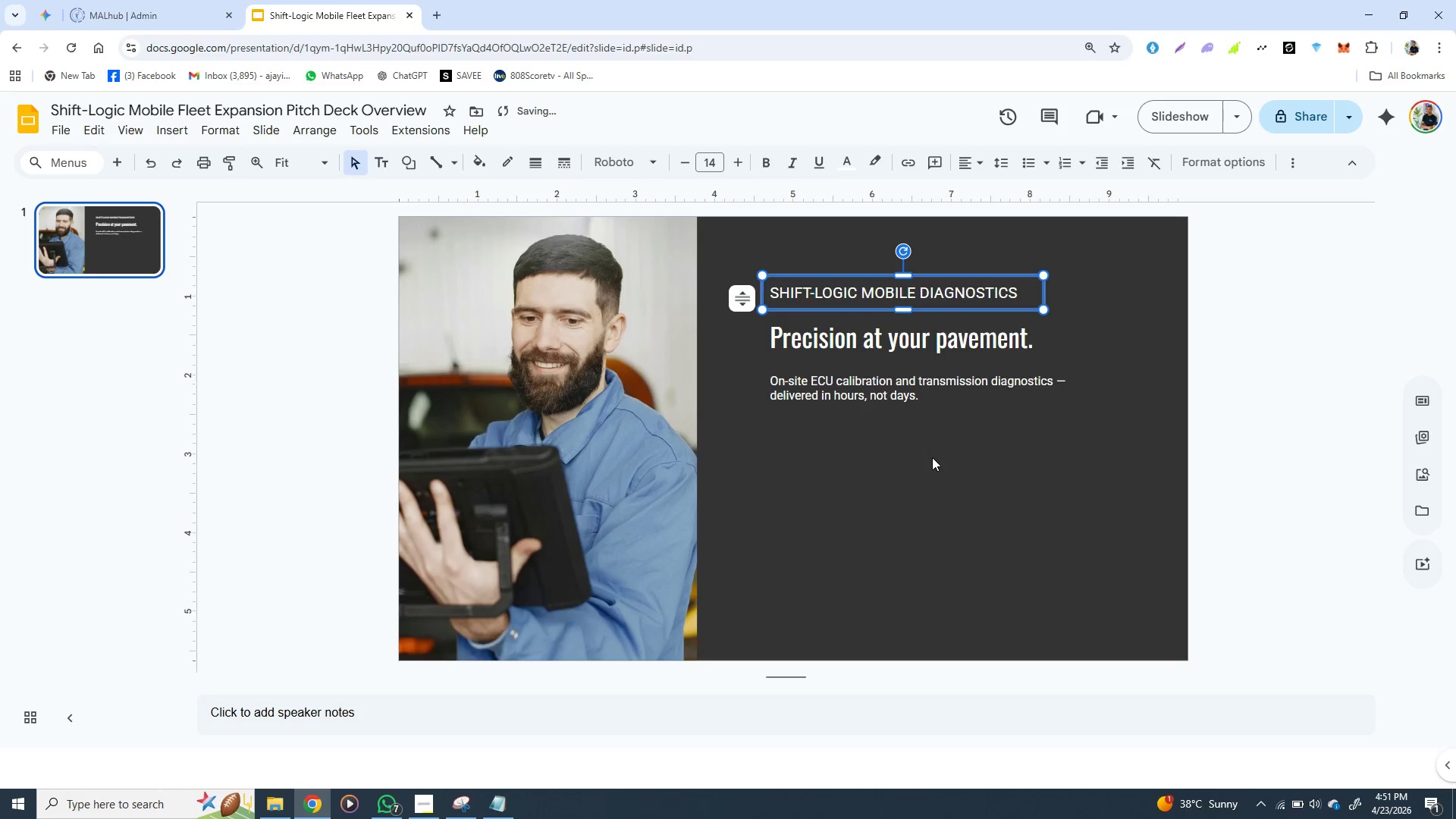 
left_click([934, 457])
 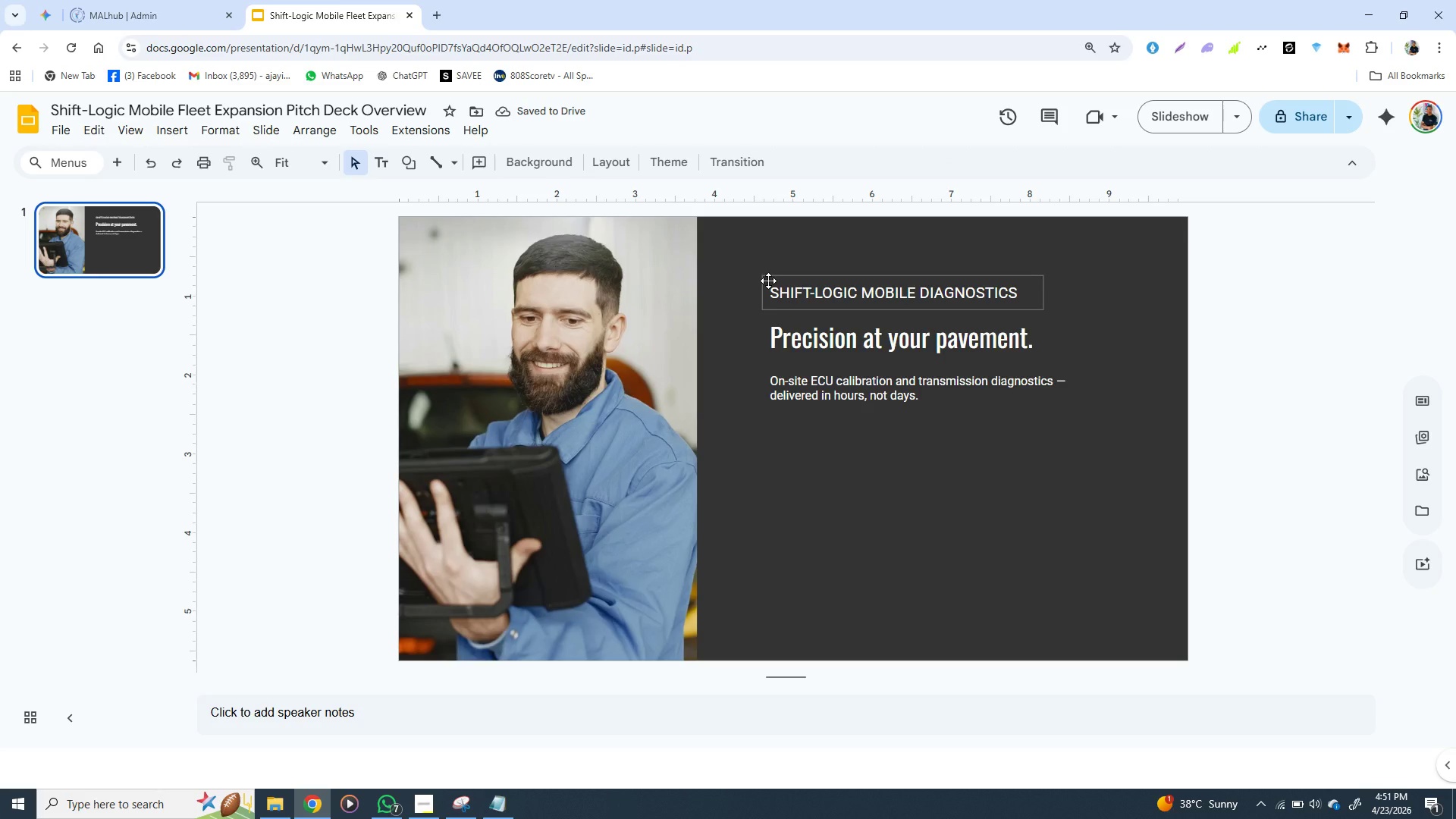 
left_click([768, 280])
 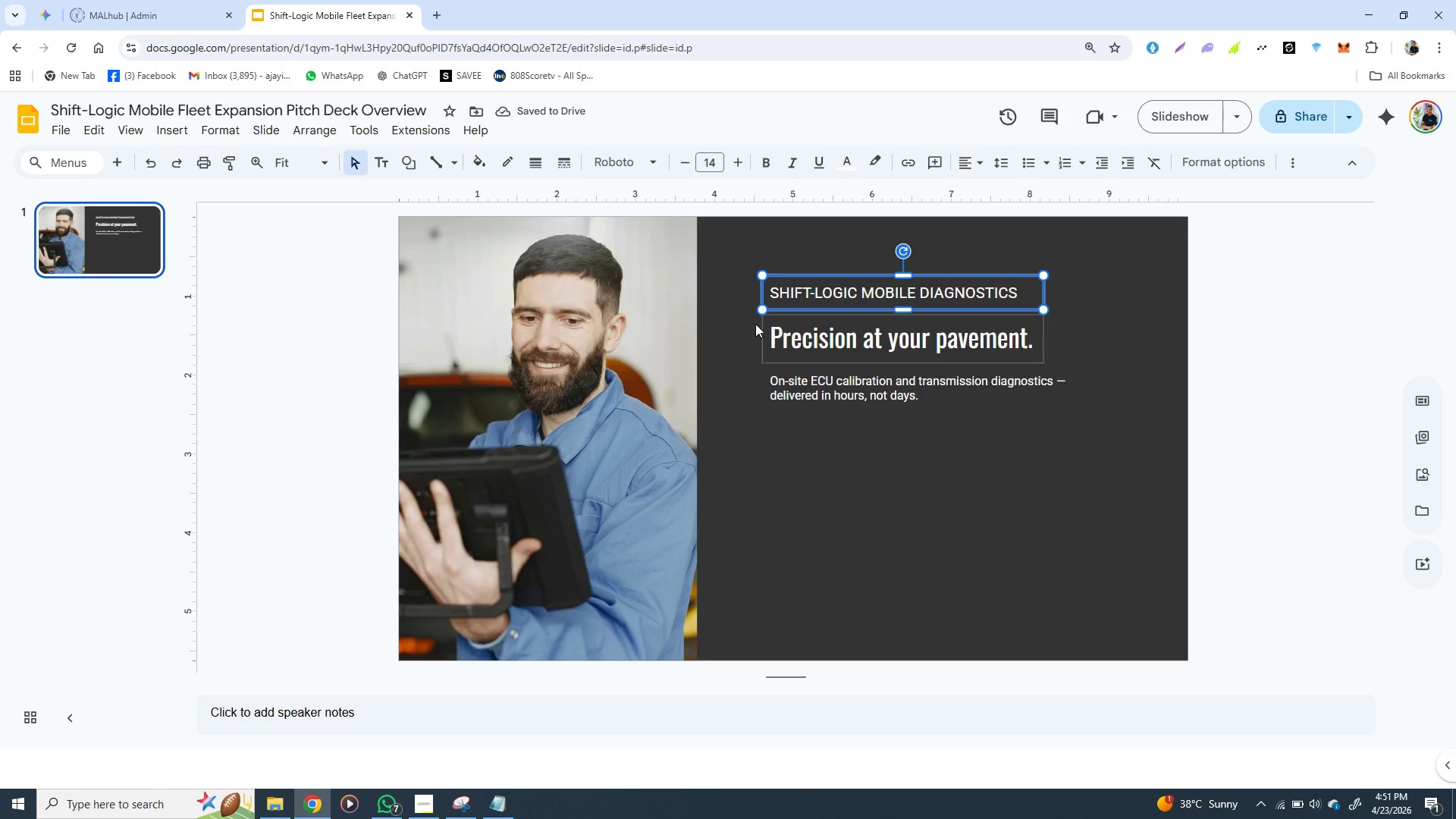 
left_click_drag(start_coordinate=[744, 353], to_coordinate=[748, 356])
 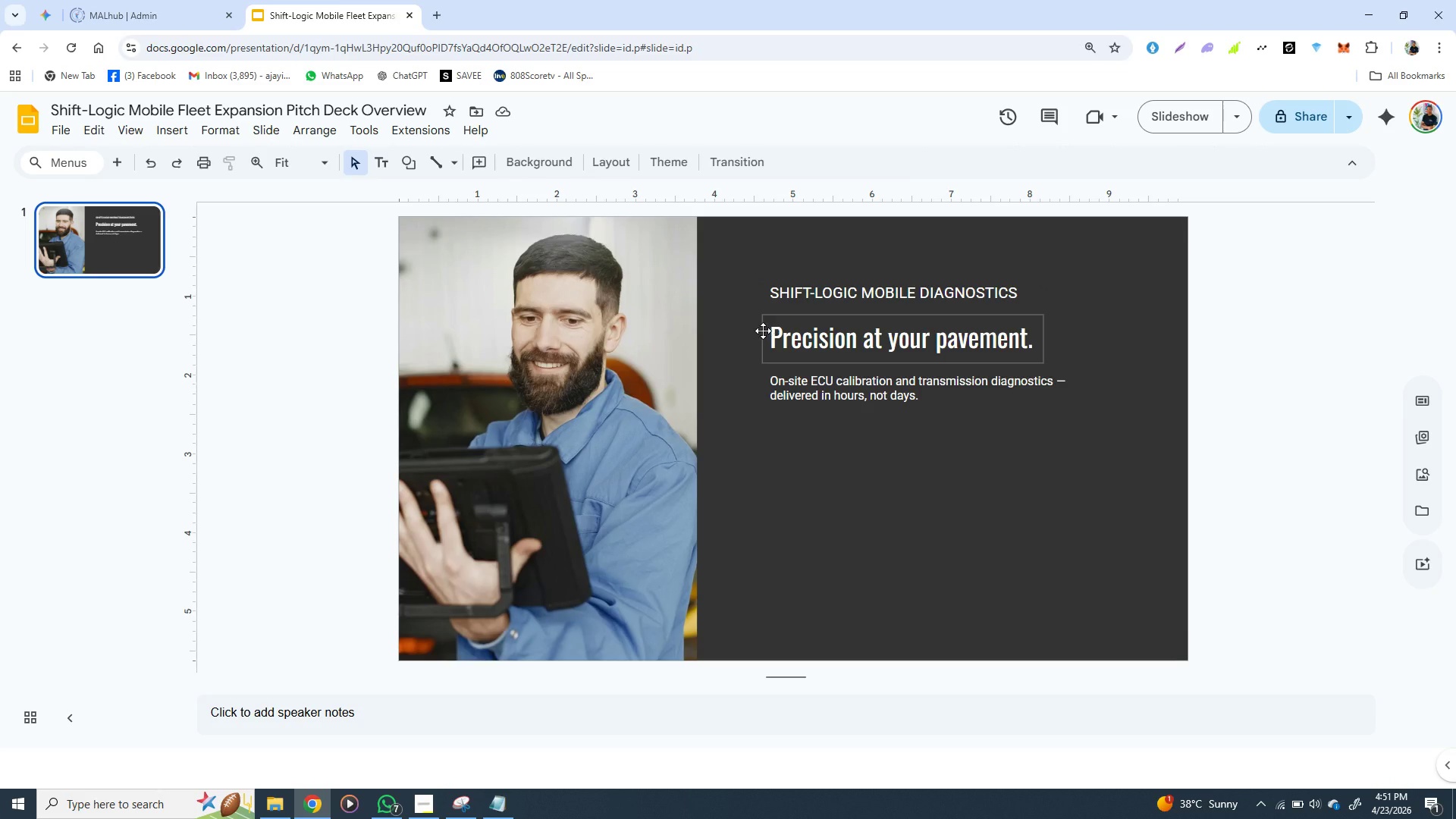 
left_click([763, 331])
 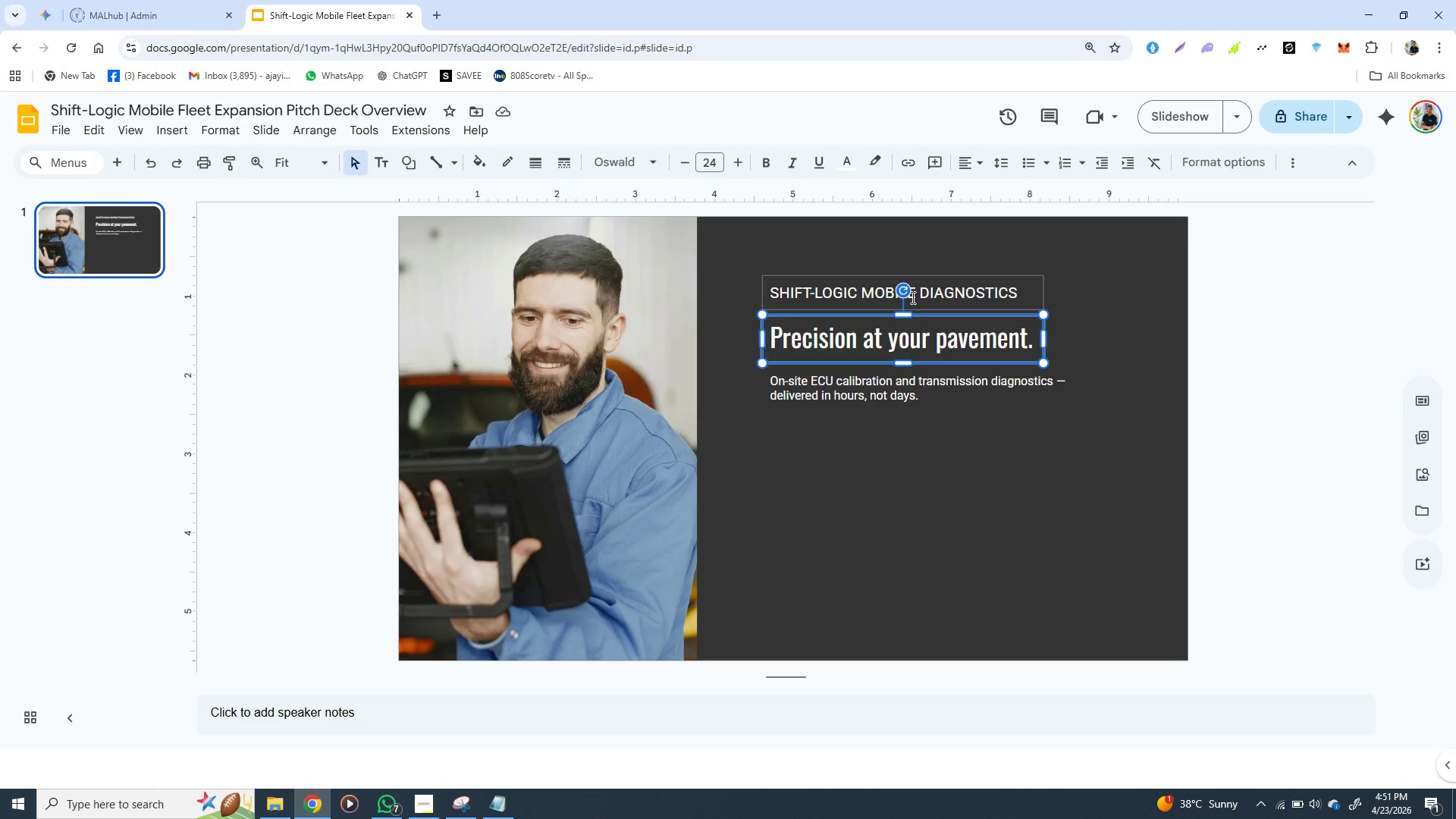 
key(ArrowUp)
 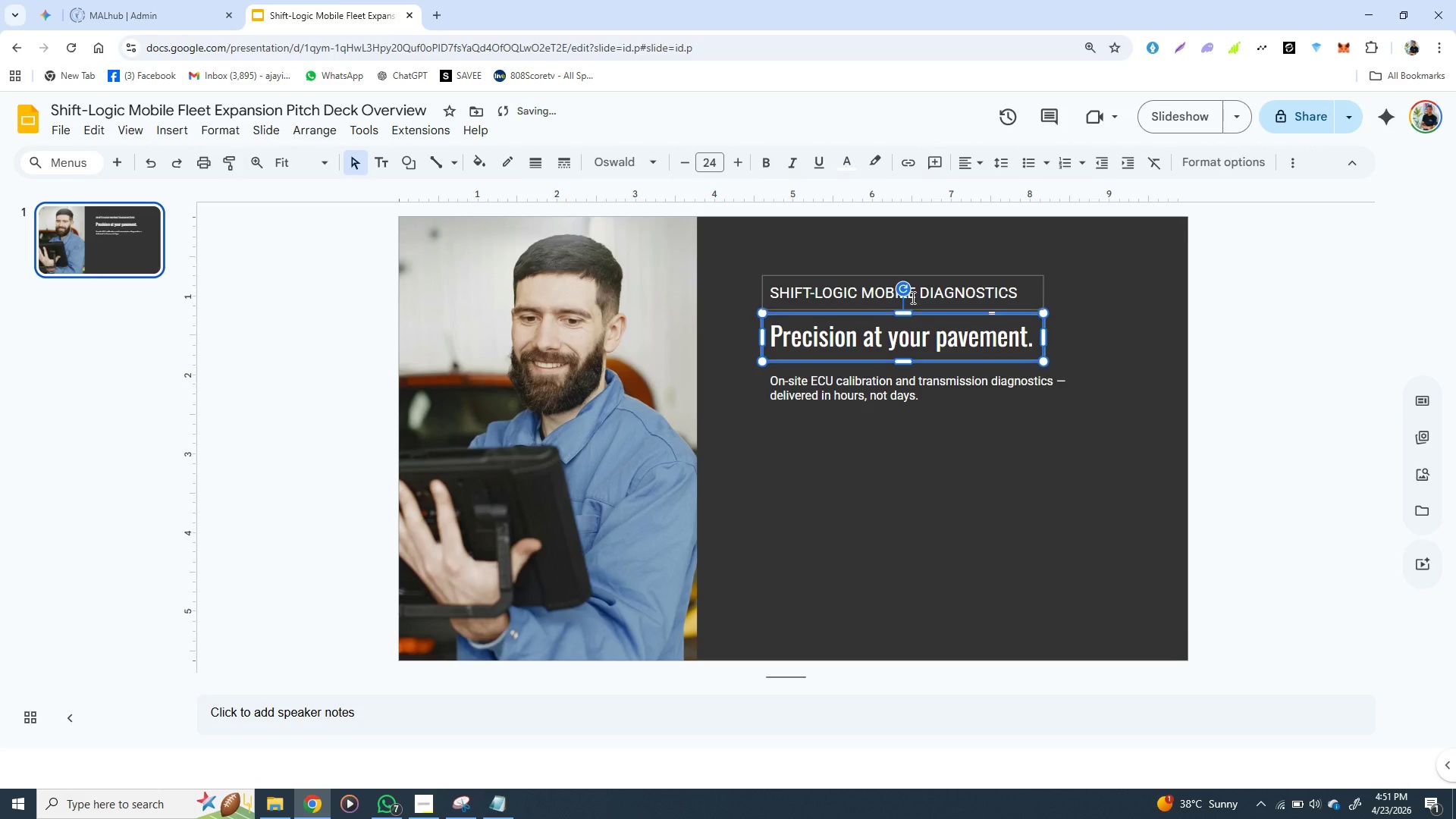 
key(ArrowUp)
 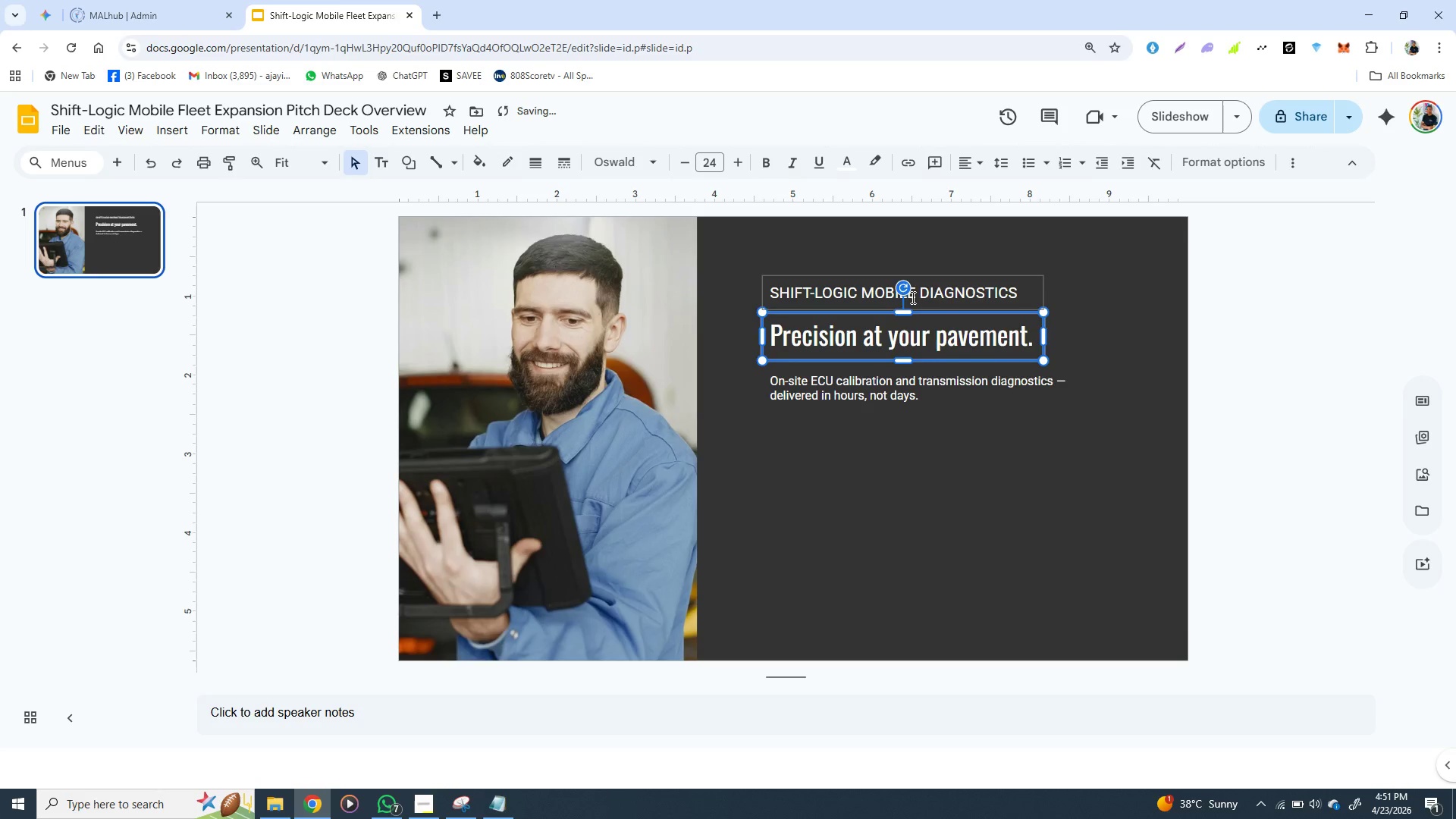 
key(ArrowUp)
 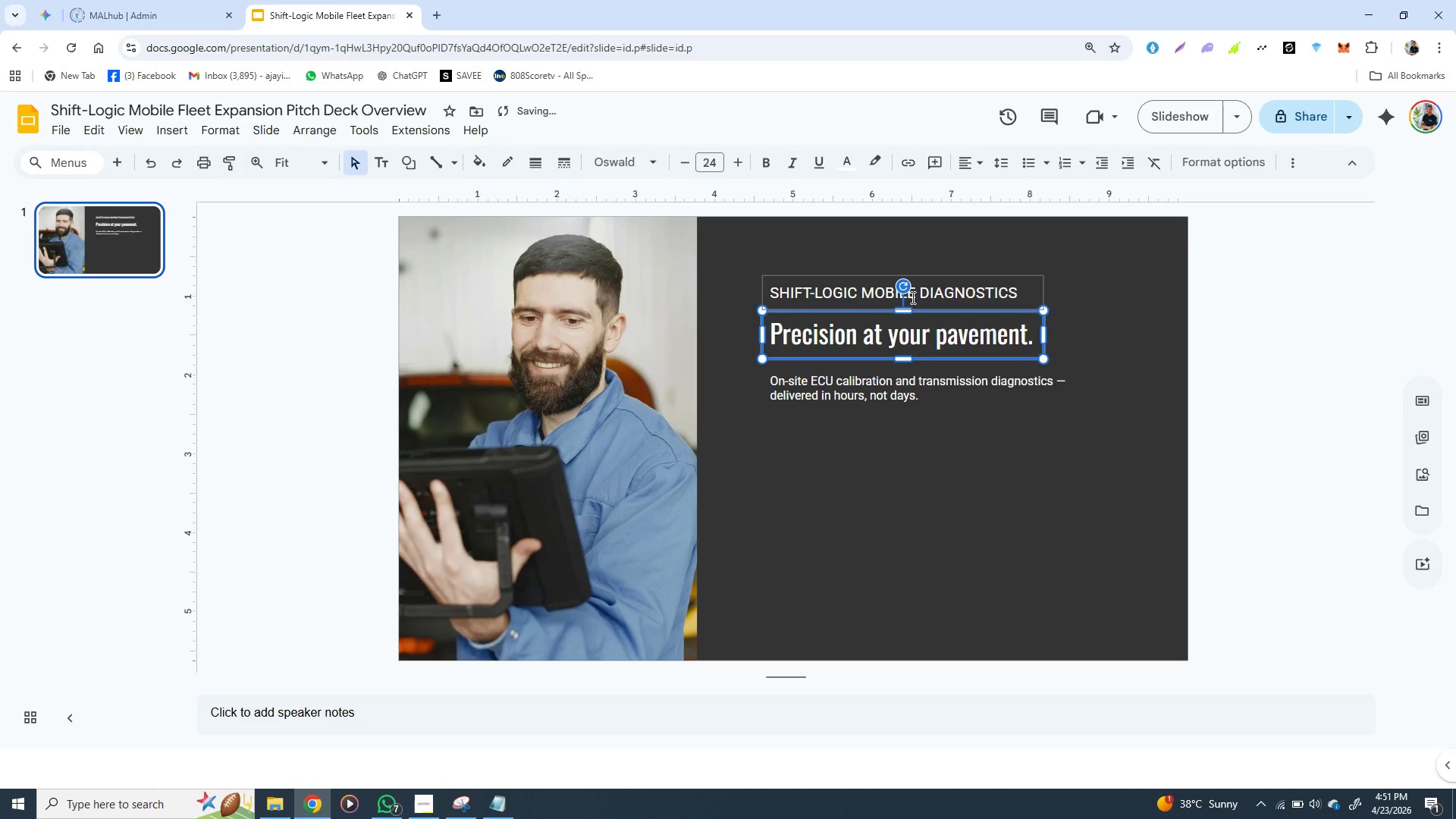 
key(ArrowUp)
 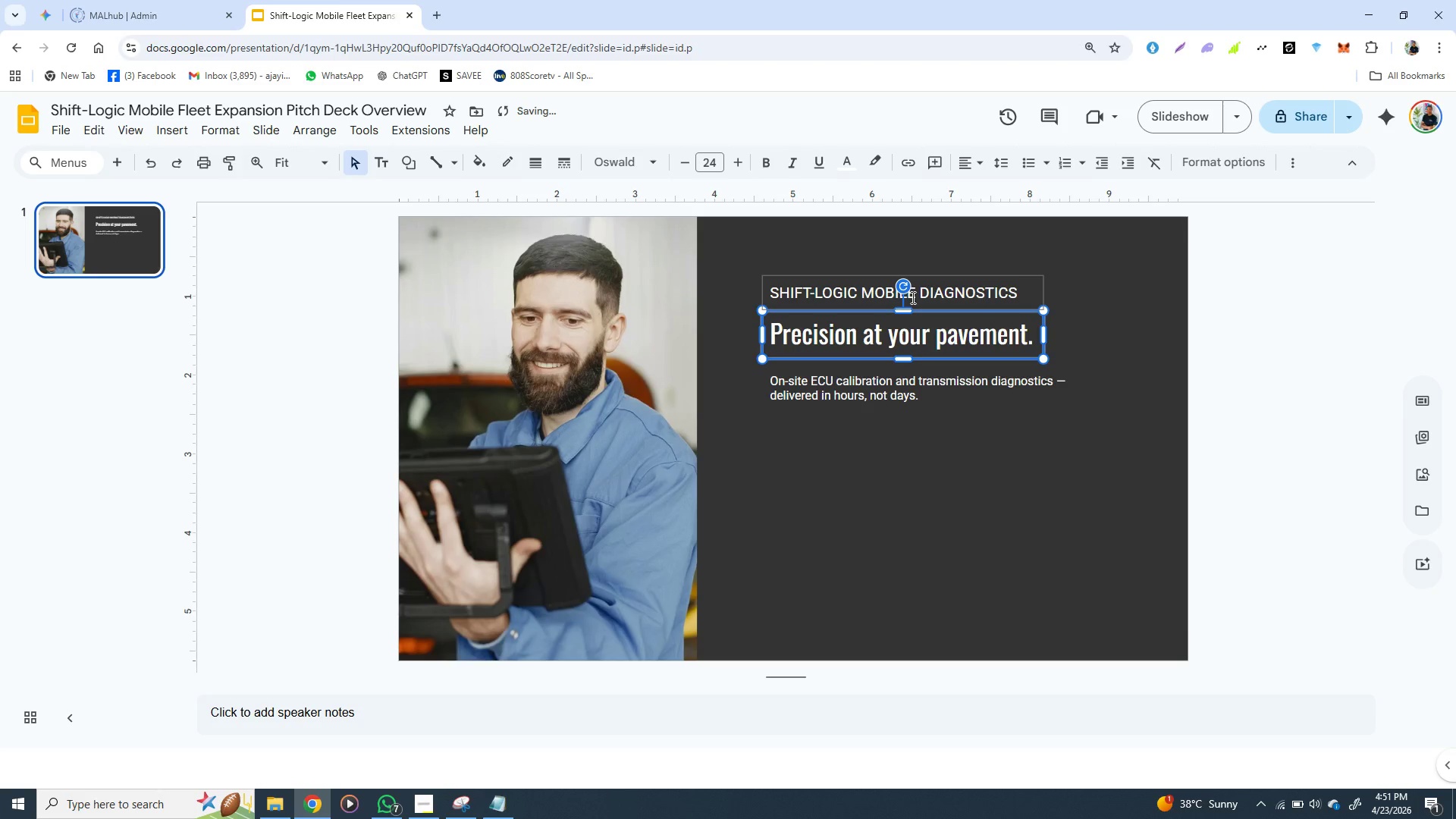 
key(ArrowUp)
 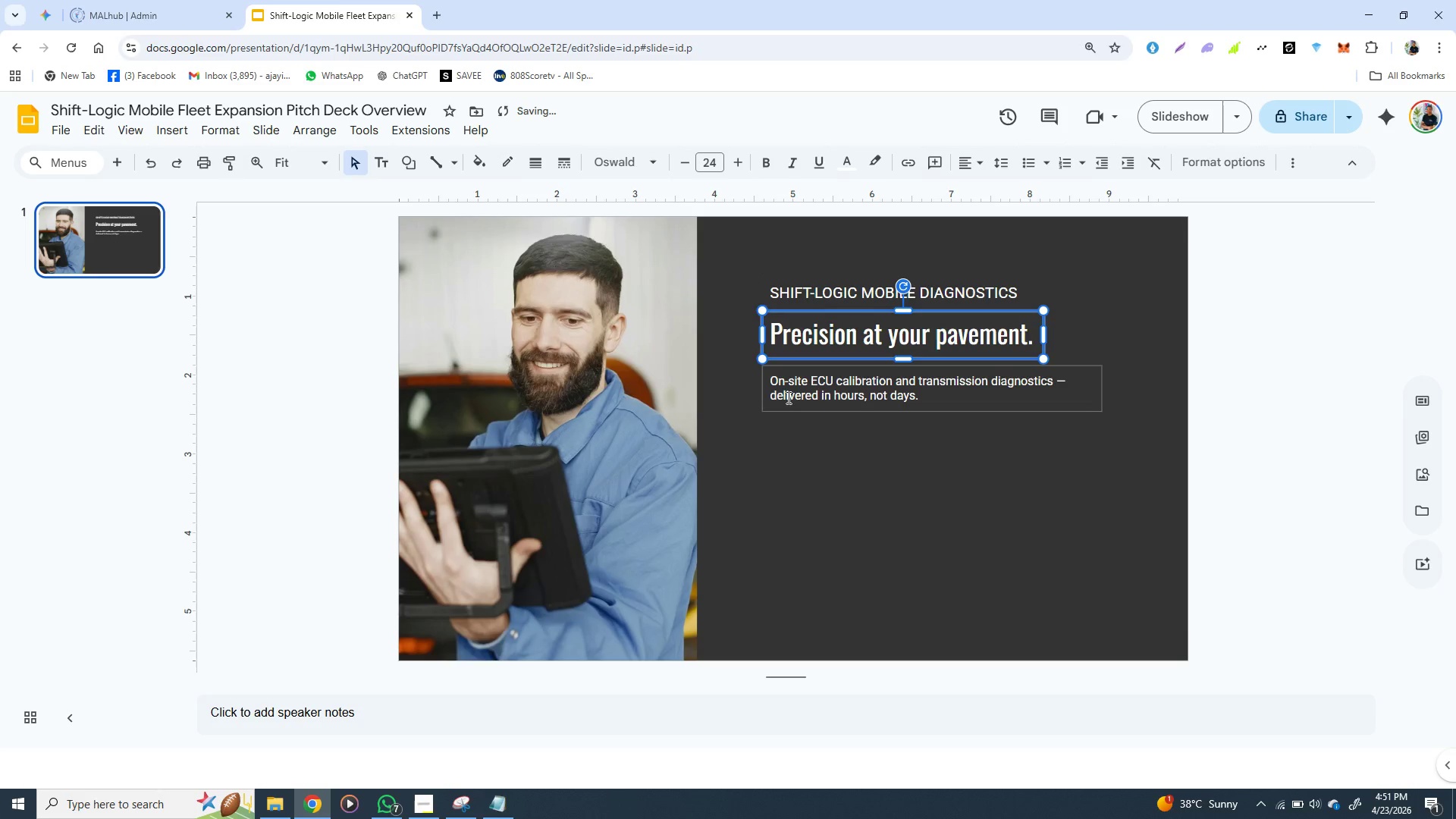 
mouse_move([786, 409])
 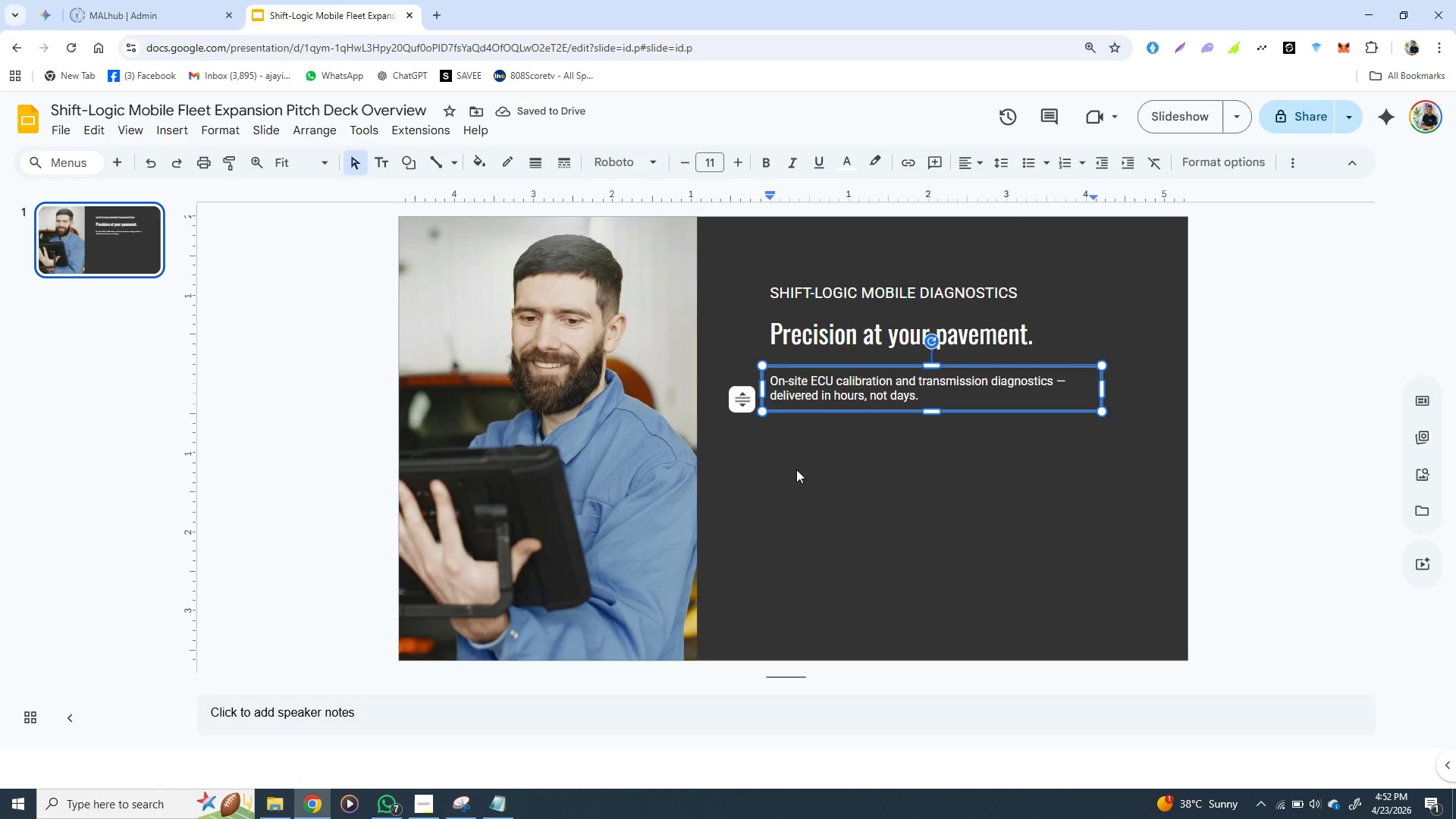 
left_click([805, 475])
 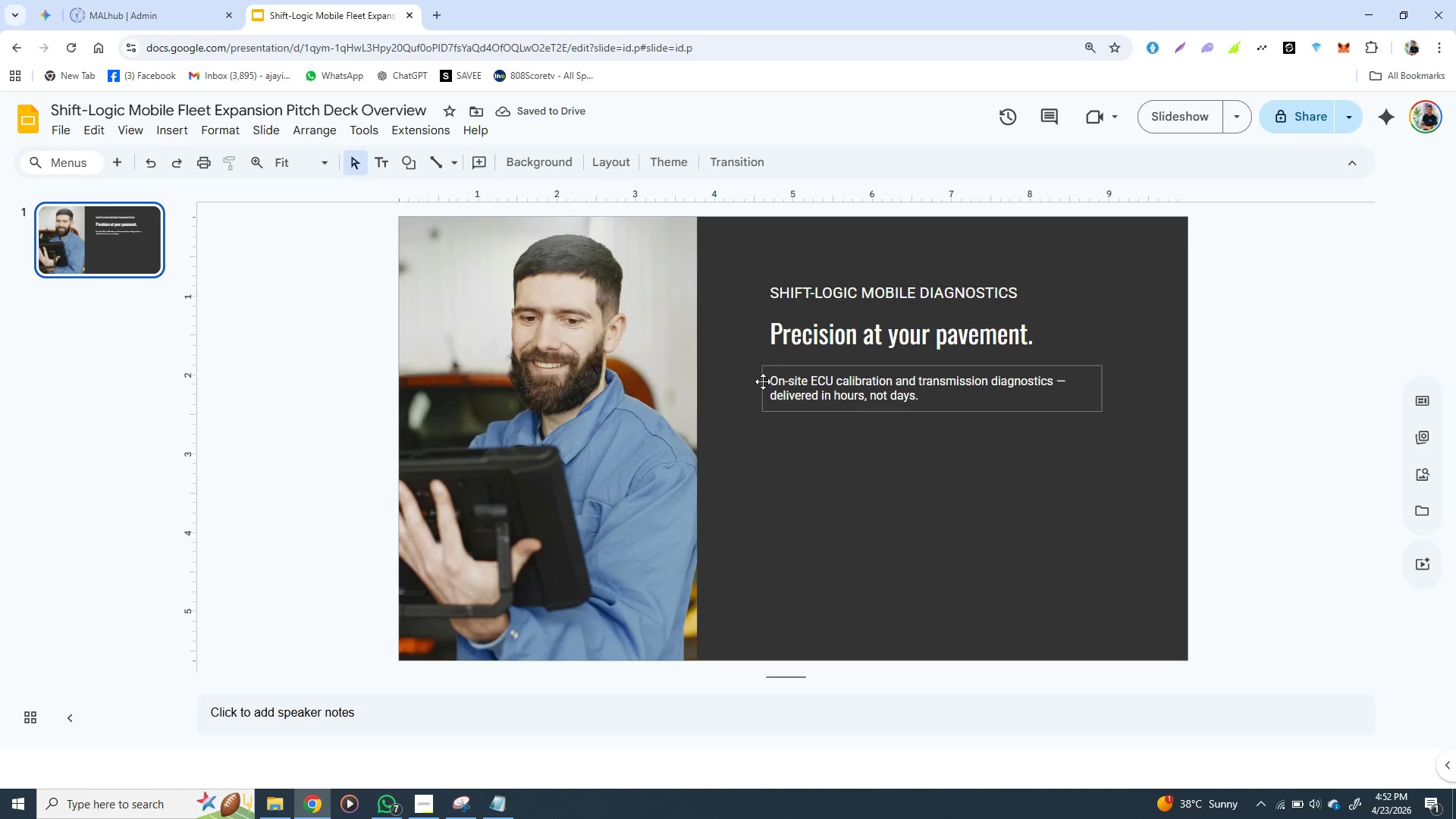 
left_click([763, 381])
 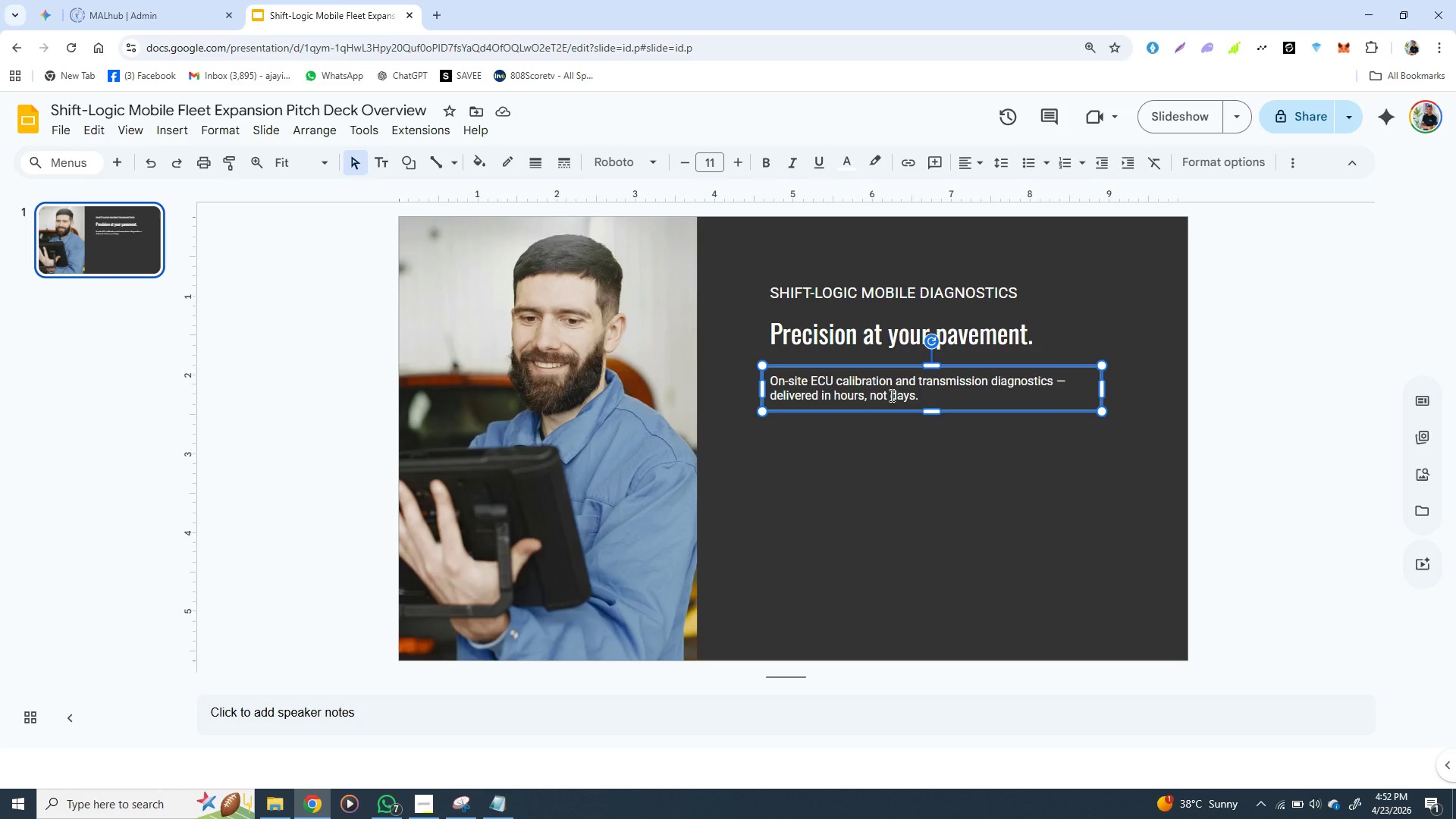 
key(ArrowUp)
 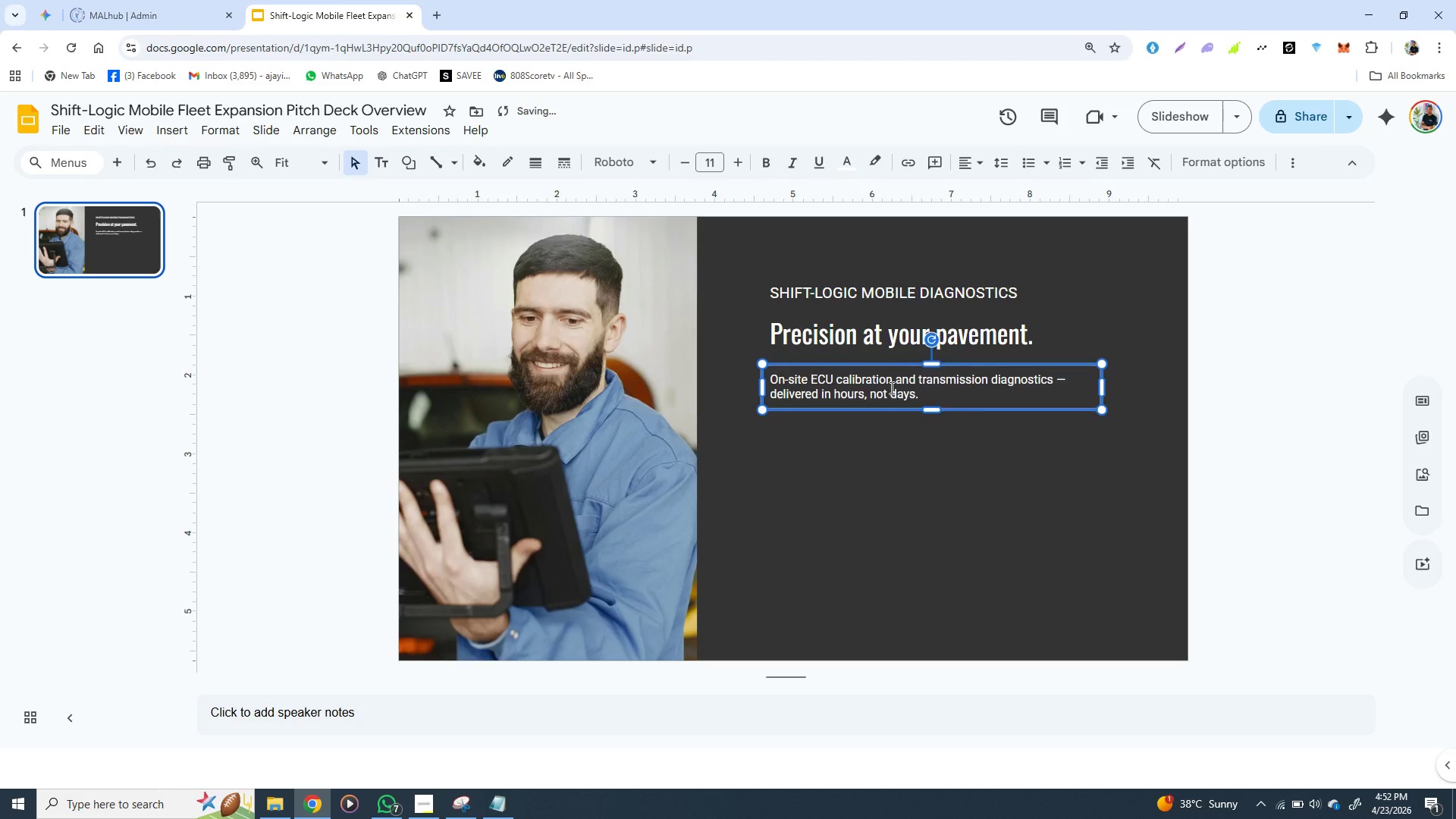 
key(ArrowUp)
 